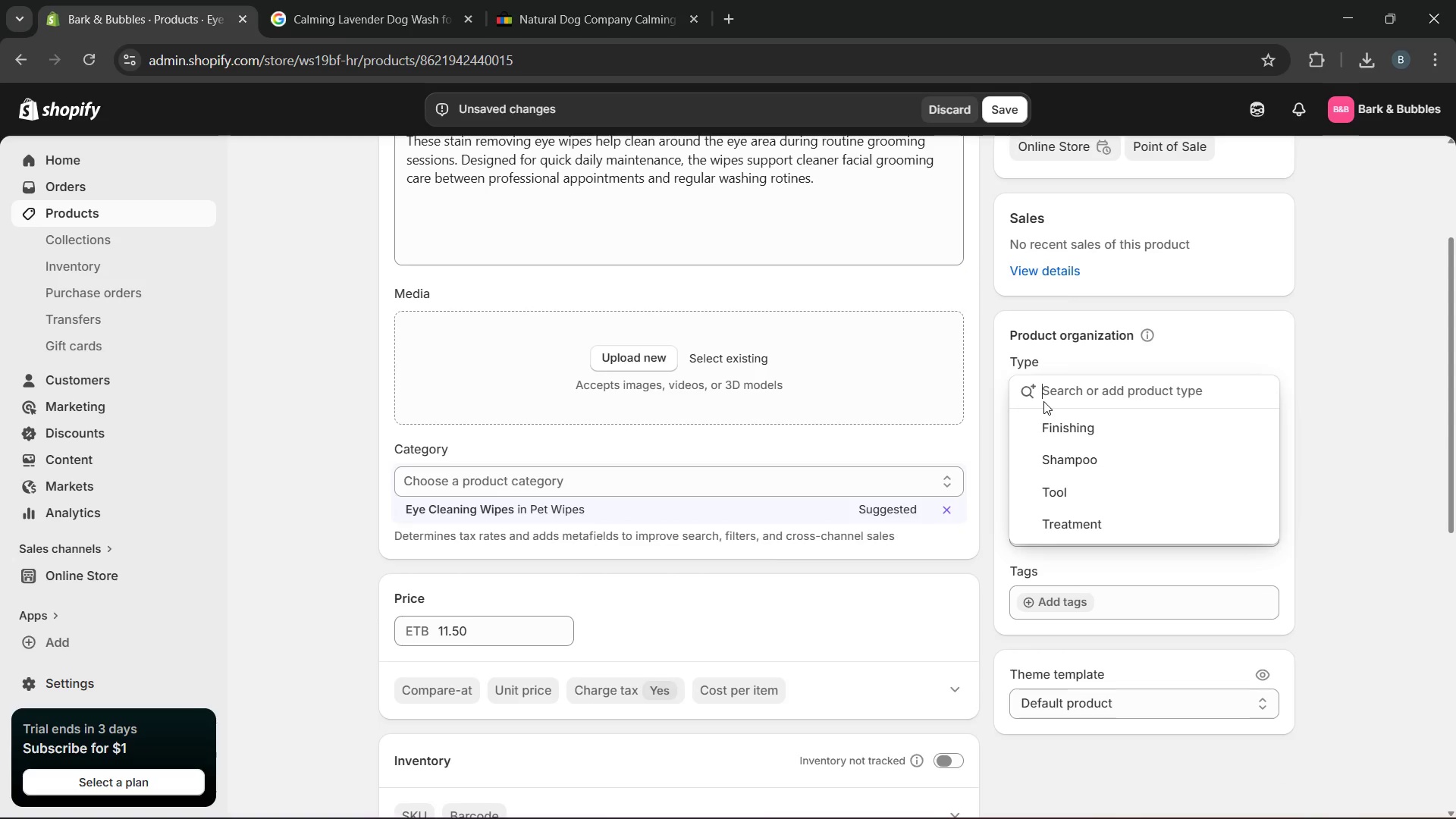 
type(Hygiene)
 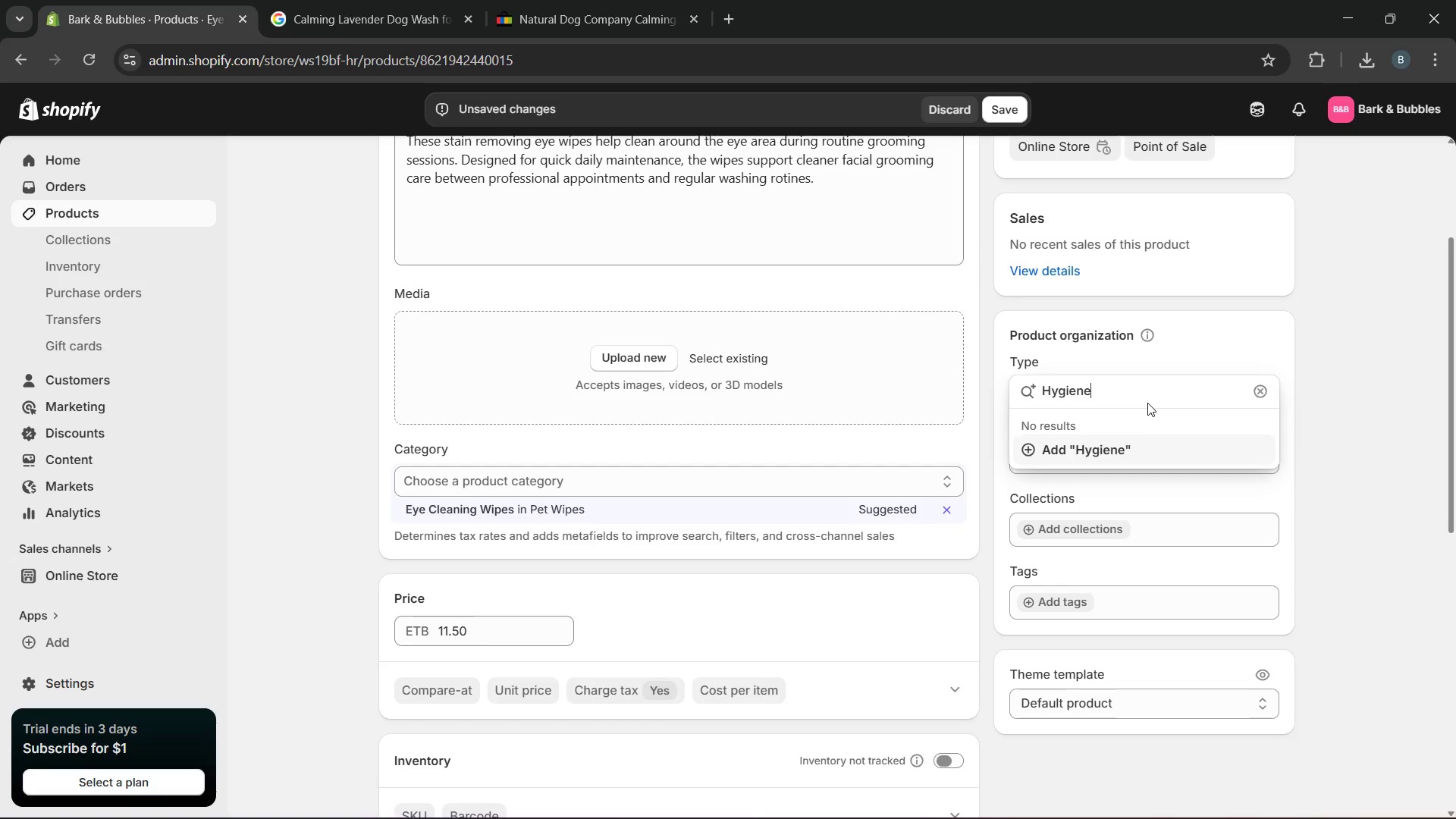 
key(Space)
 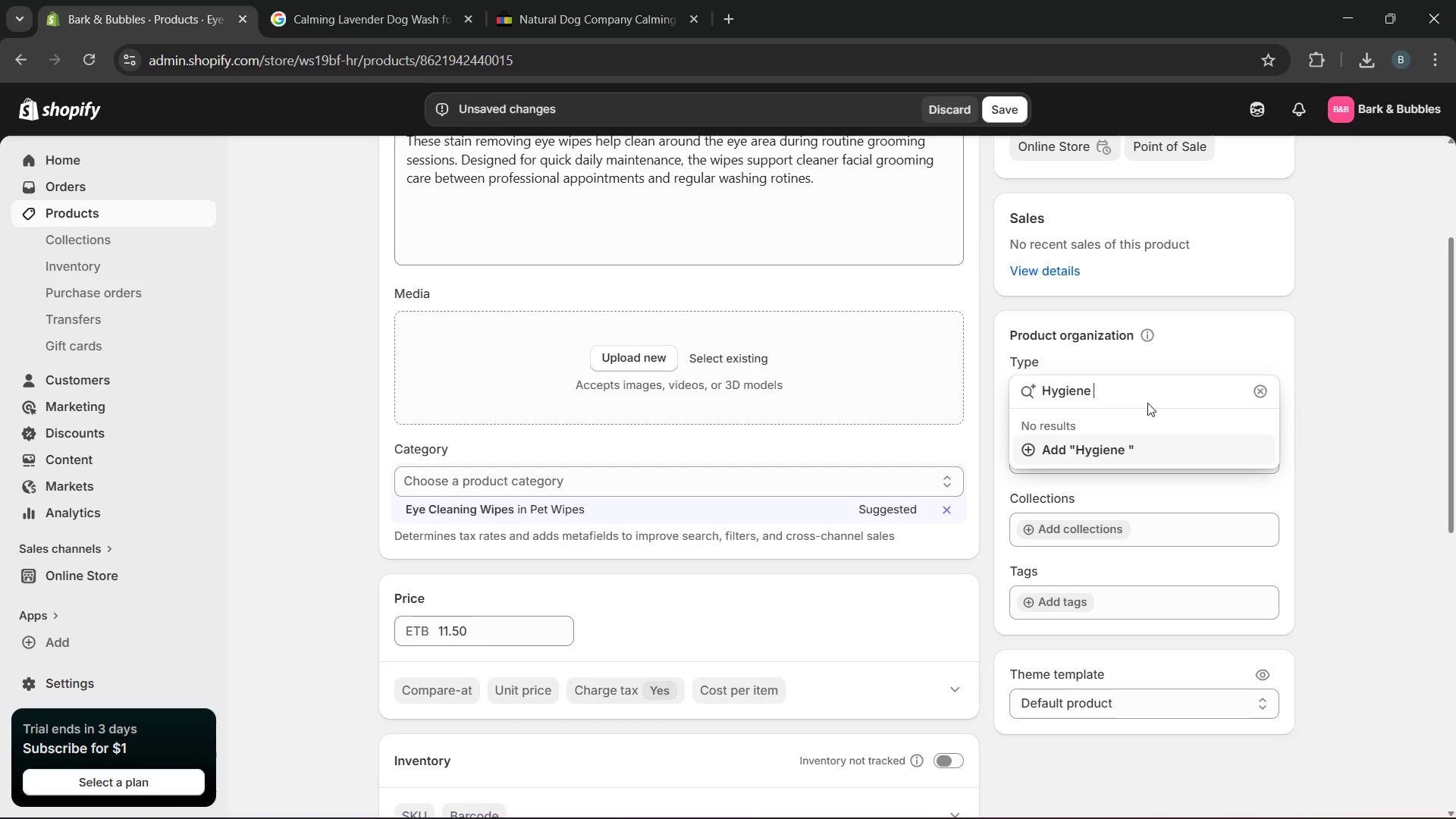 
key(Enter)
 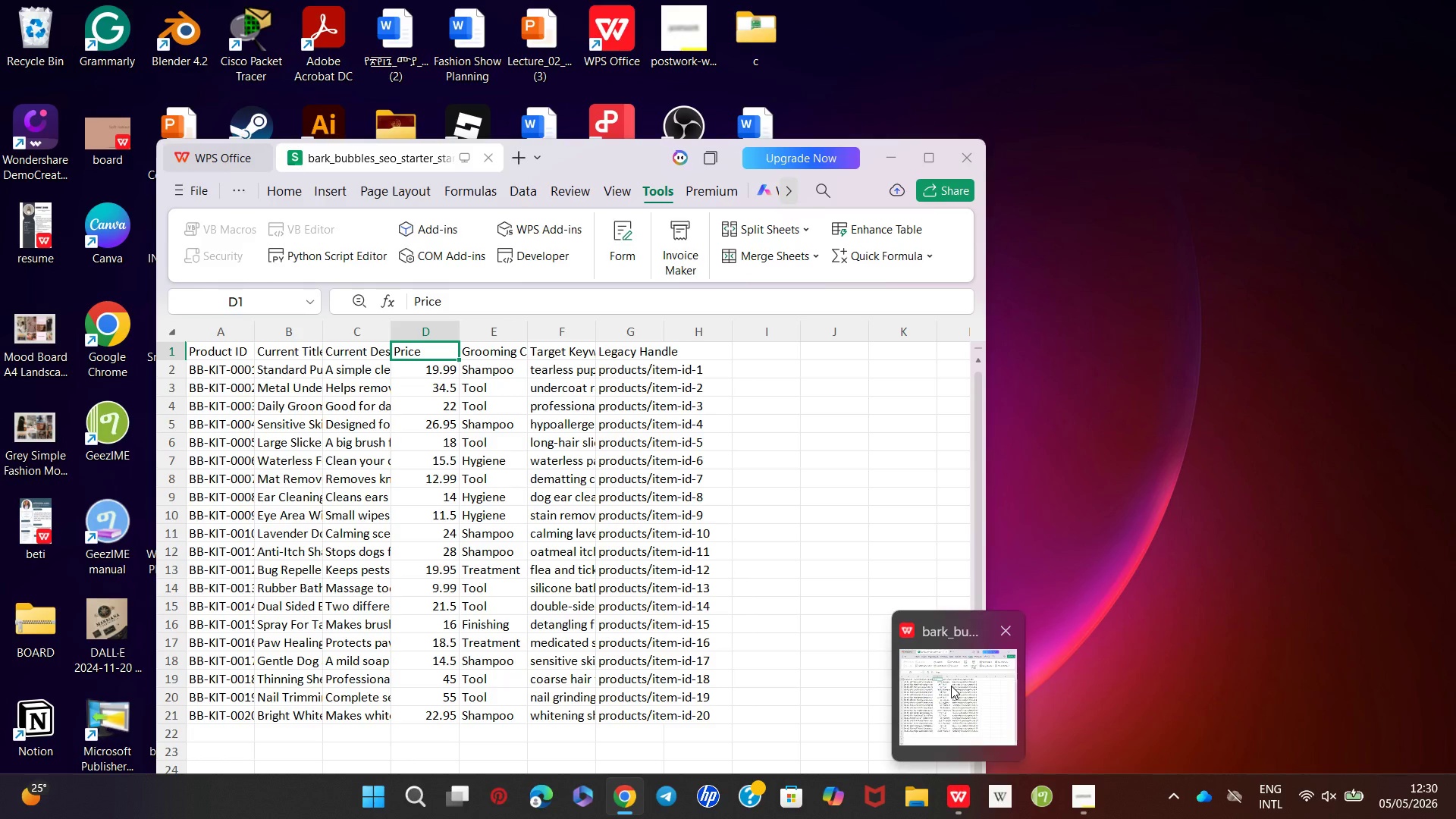 
wait(10.83)
 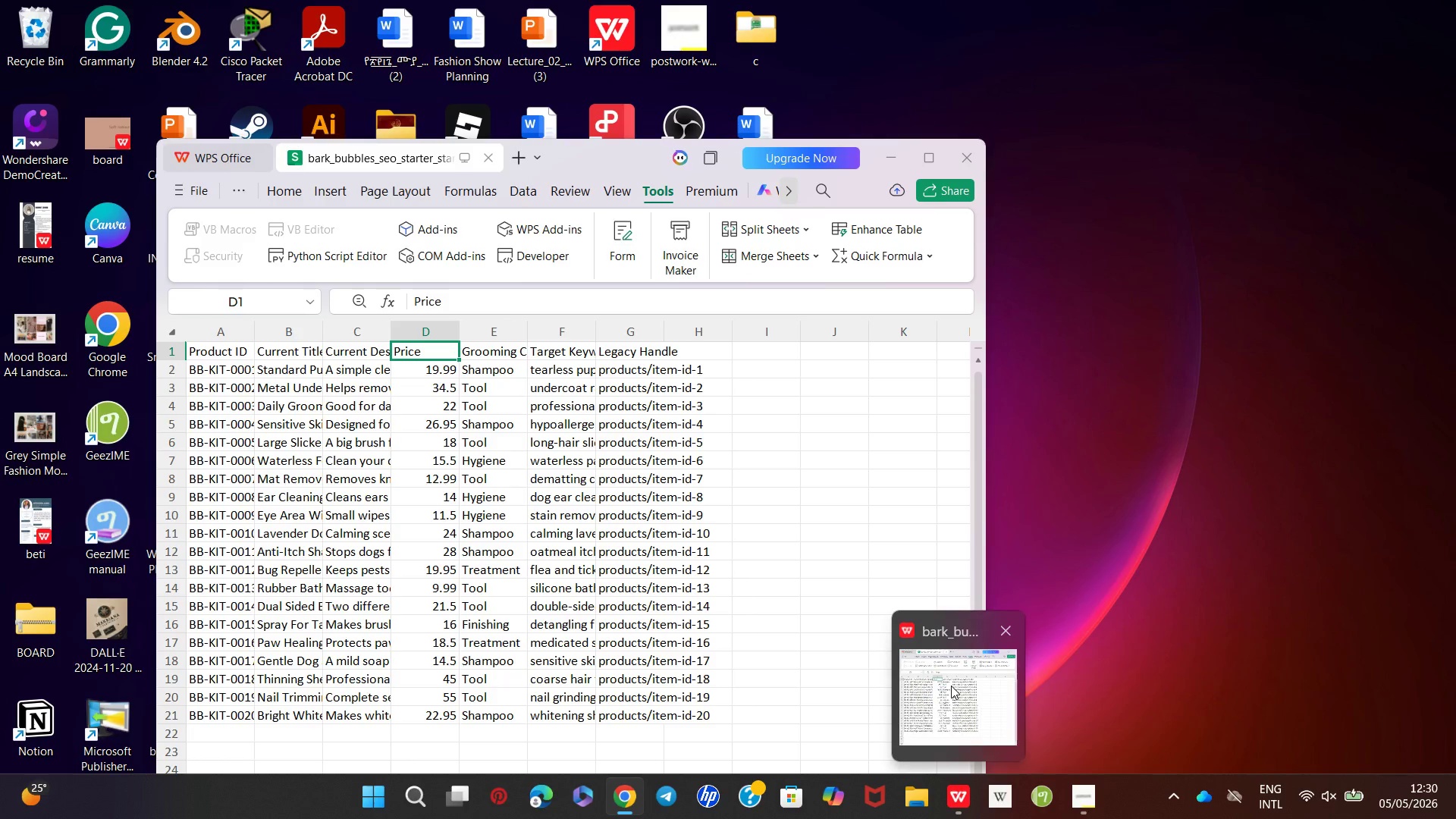 
left_click_drag(start_coordinate=[500, 498], to_coordinate=[311, 534])
 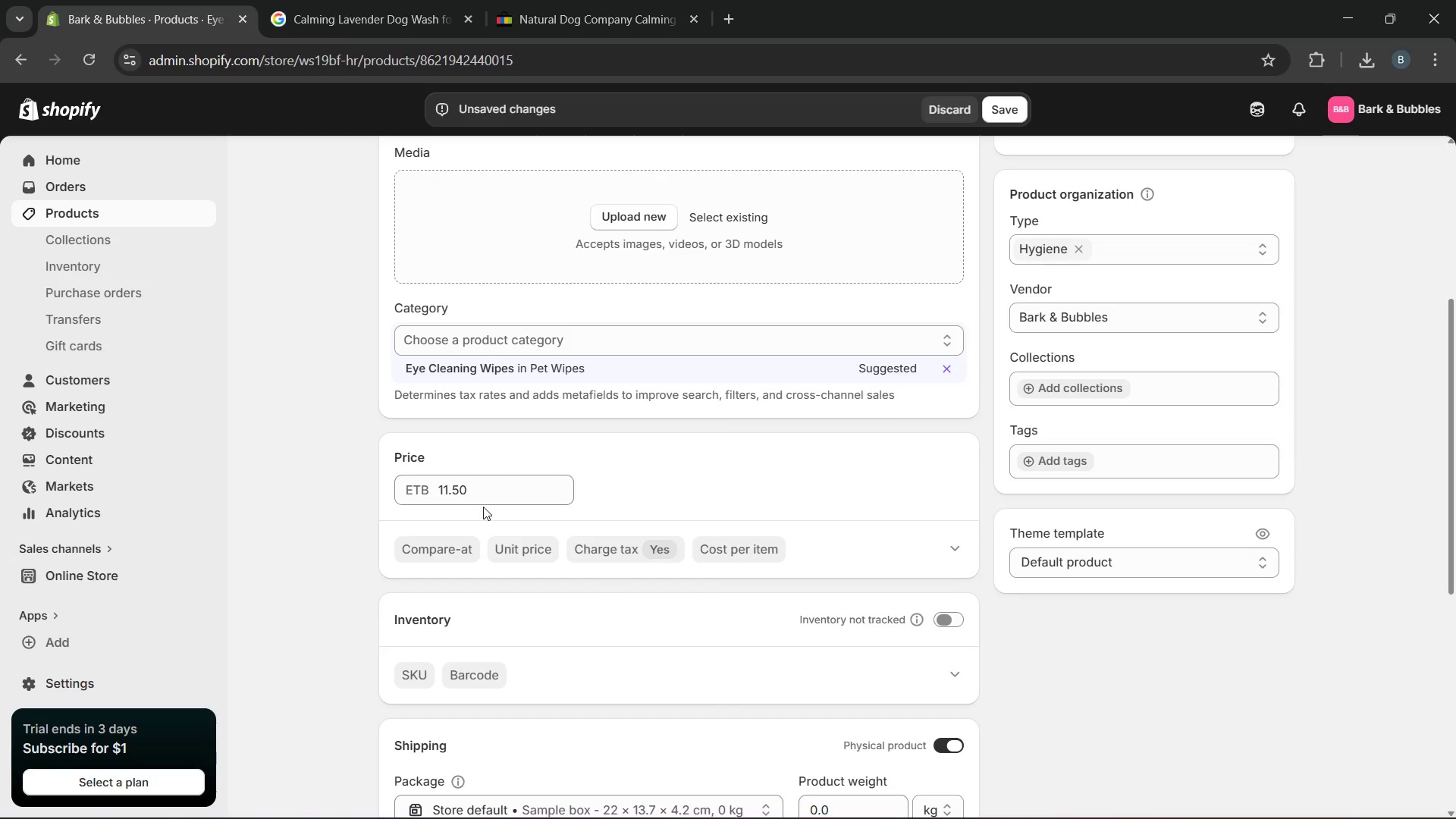 
double_click([460, 489])
 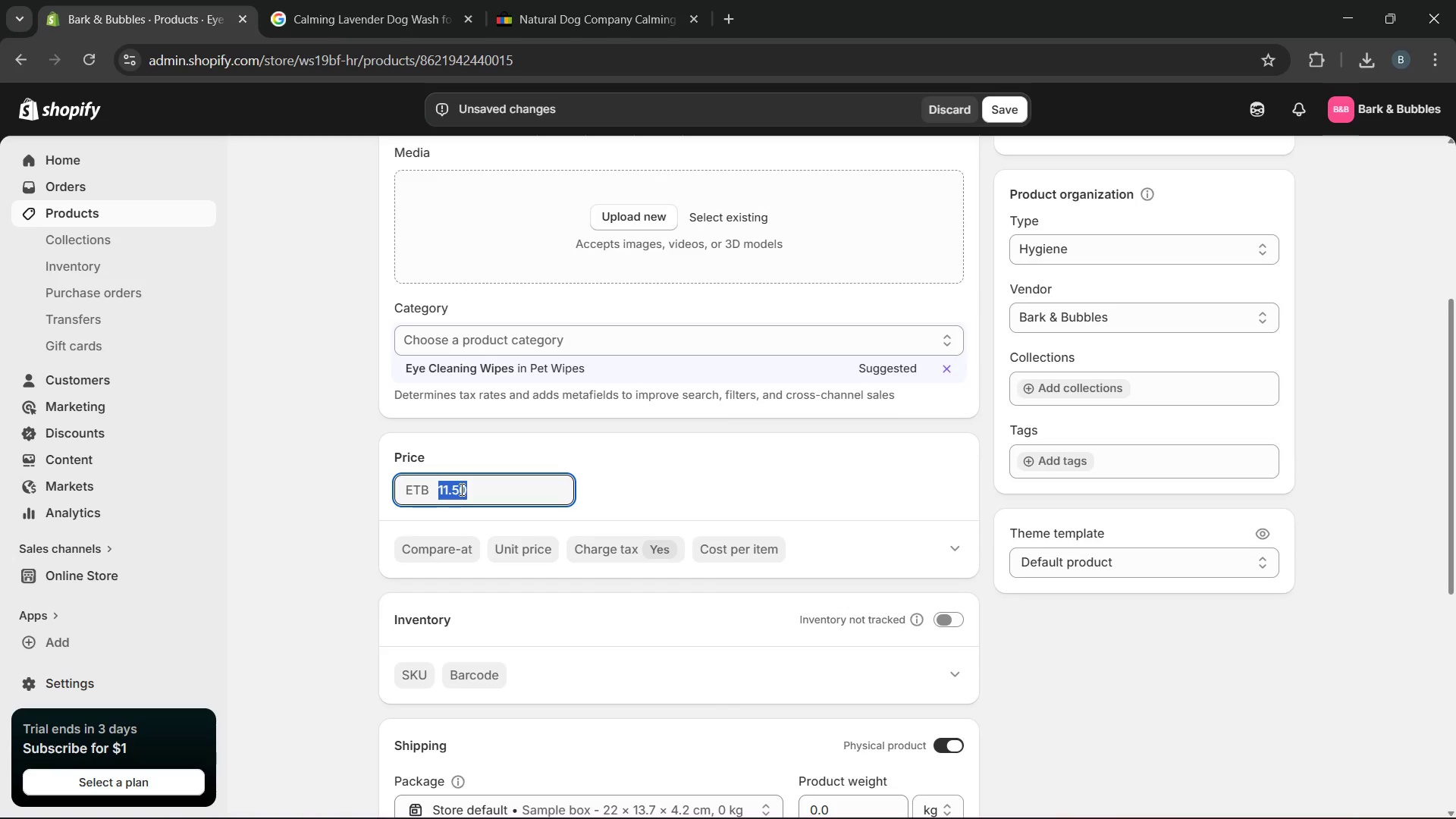 
triple_click([460, 489])
 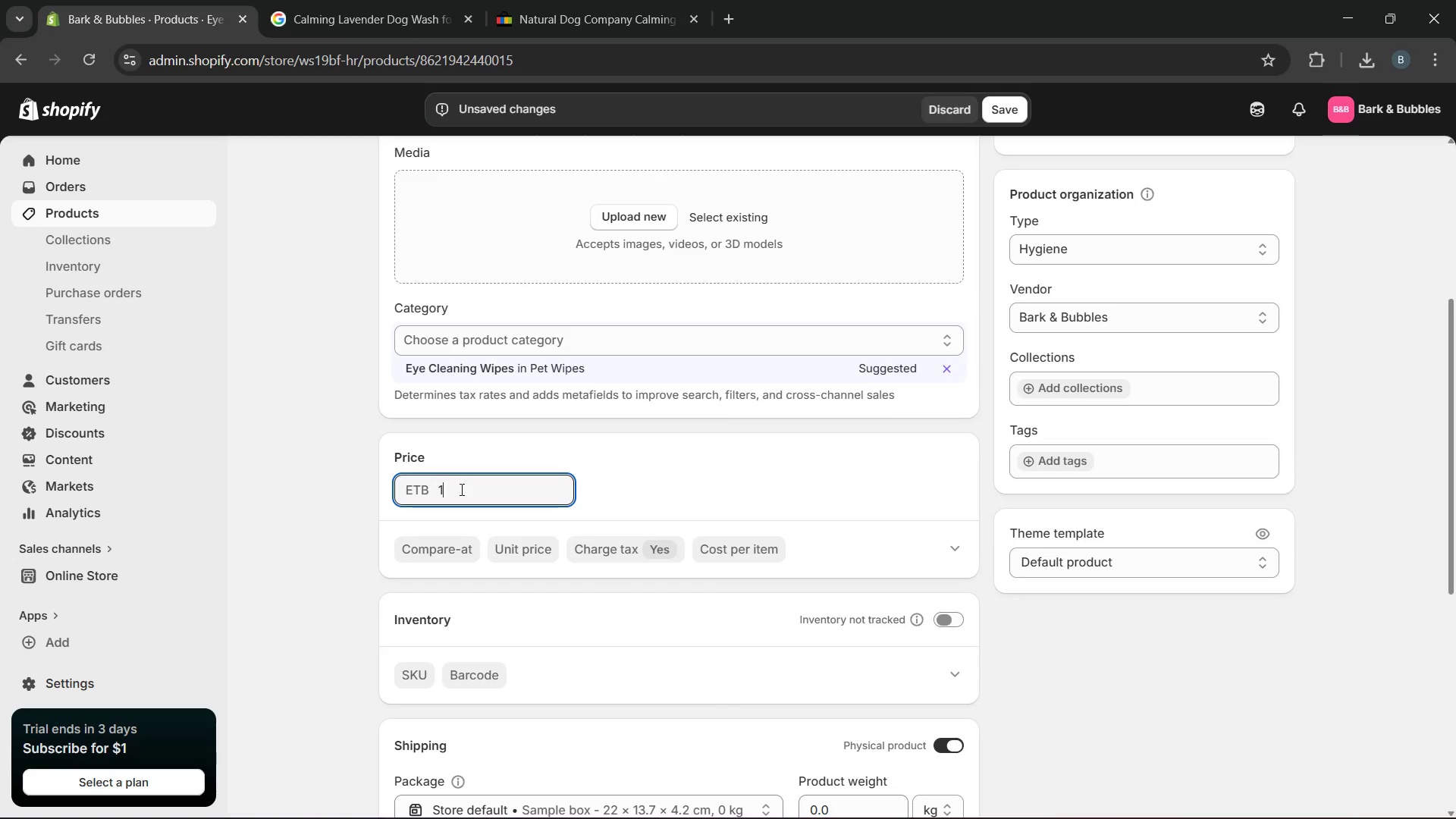 
type(11.5)
 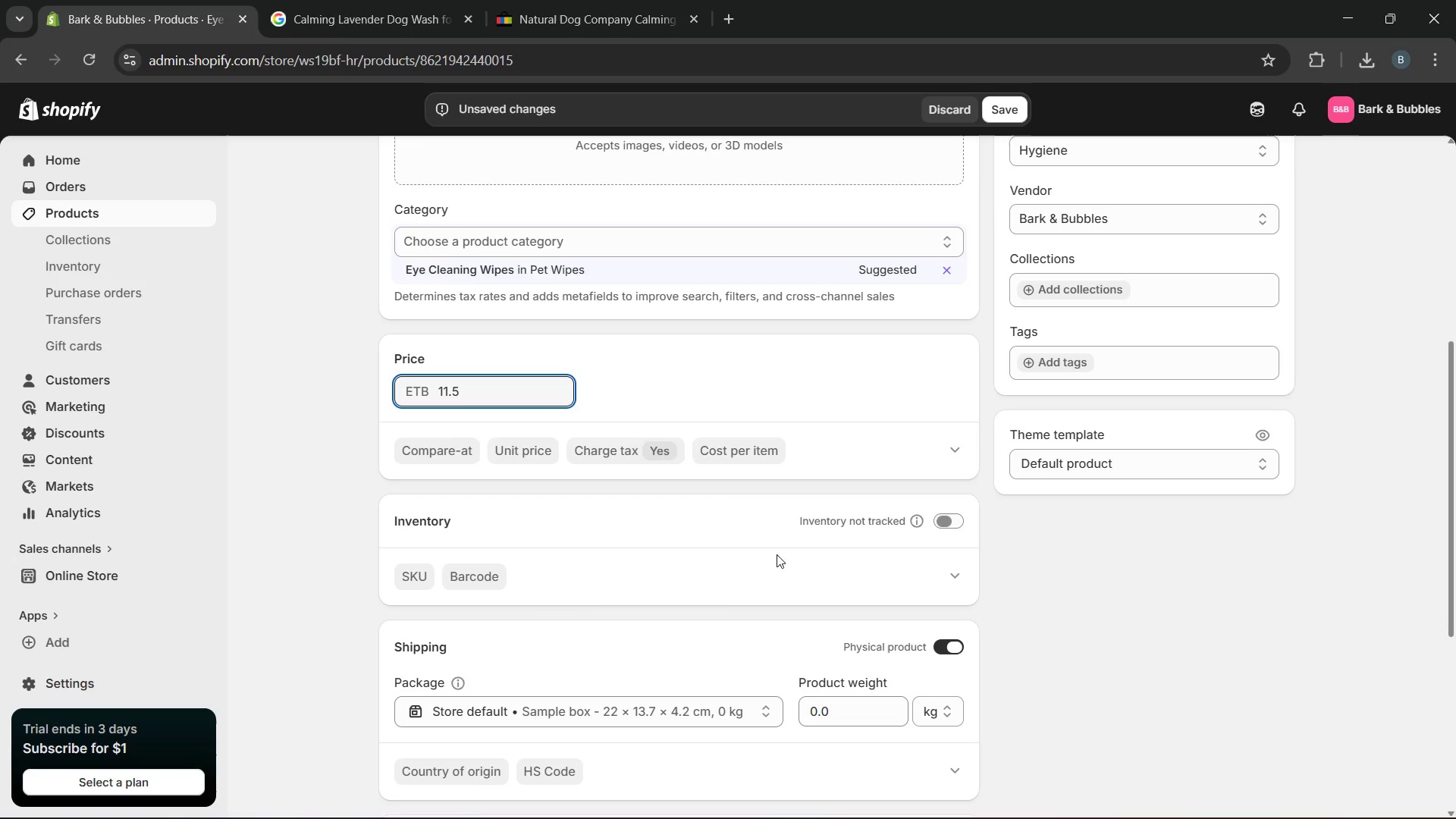 
left_click([952, 513])
 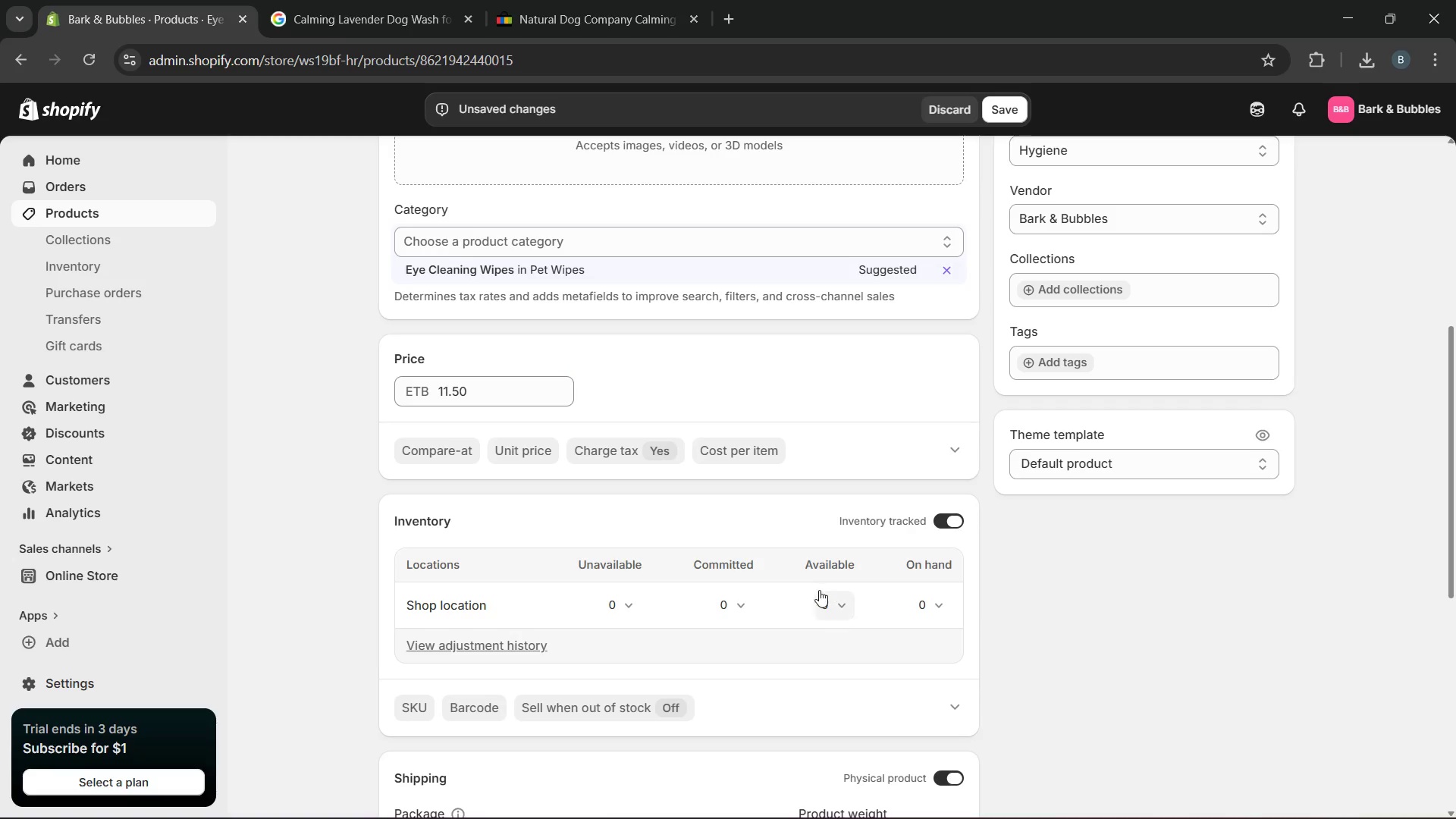 
left_click([819, 591])
 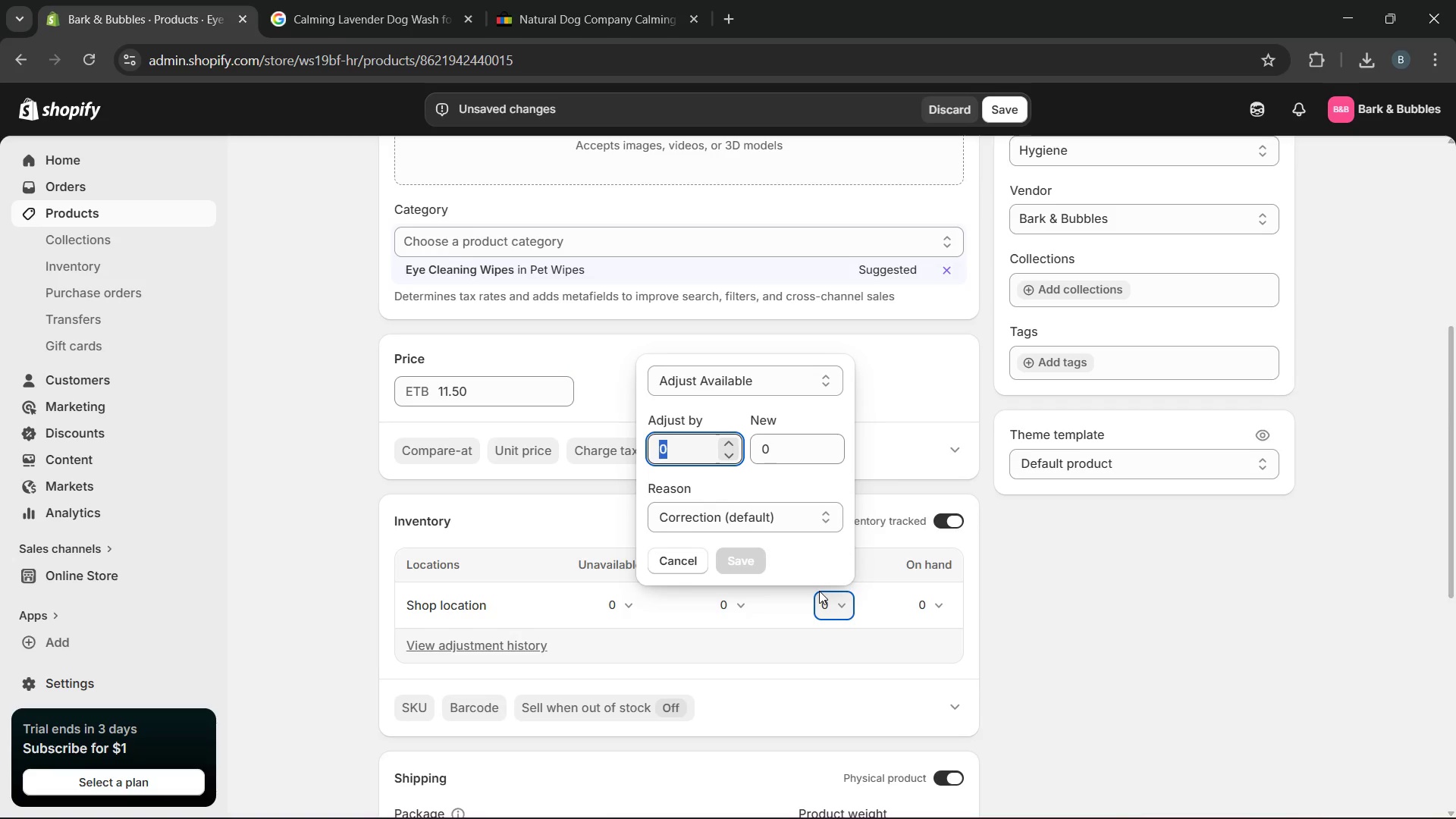 
type(15)
 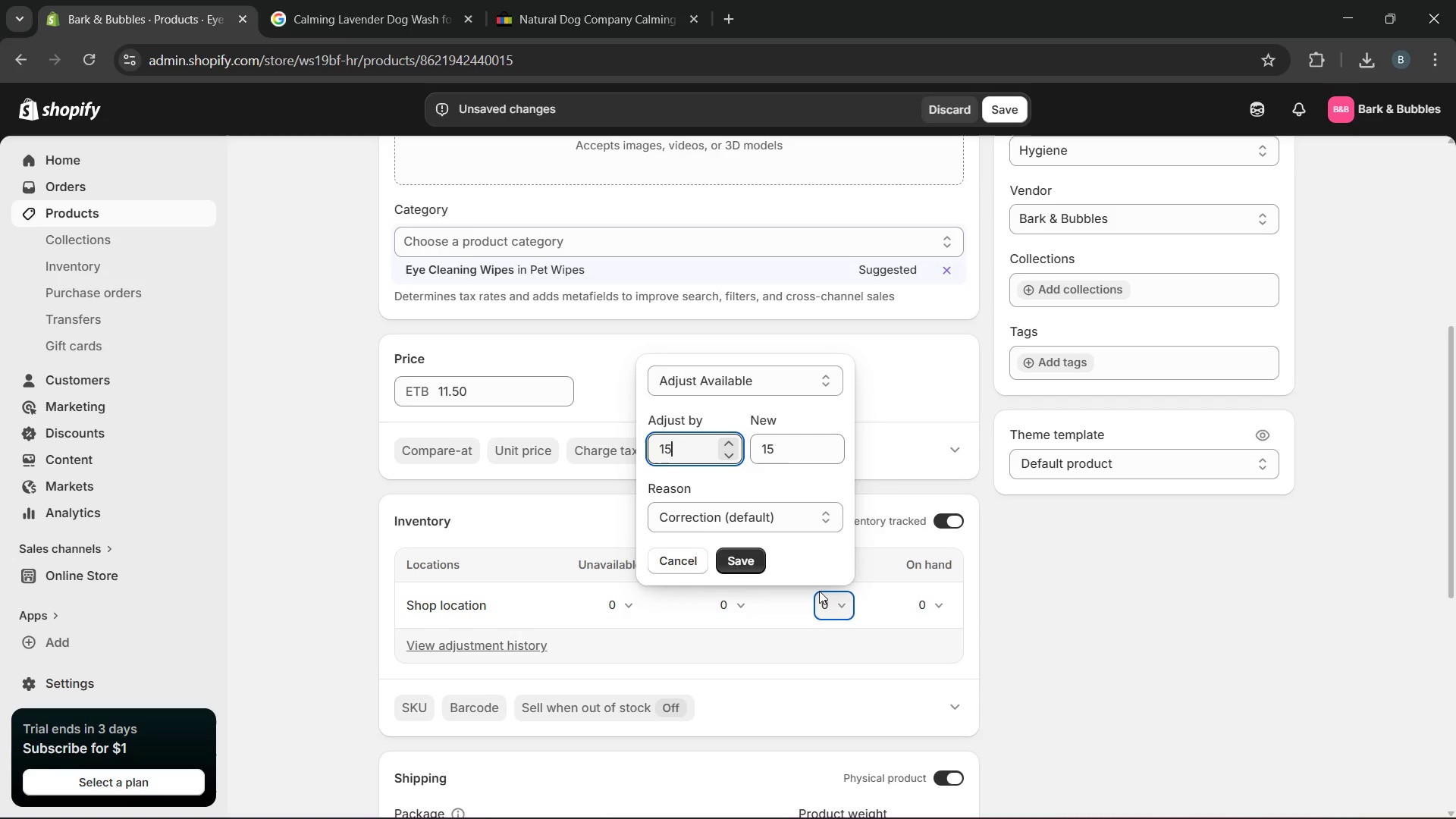 
key(Enter)
 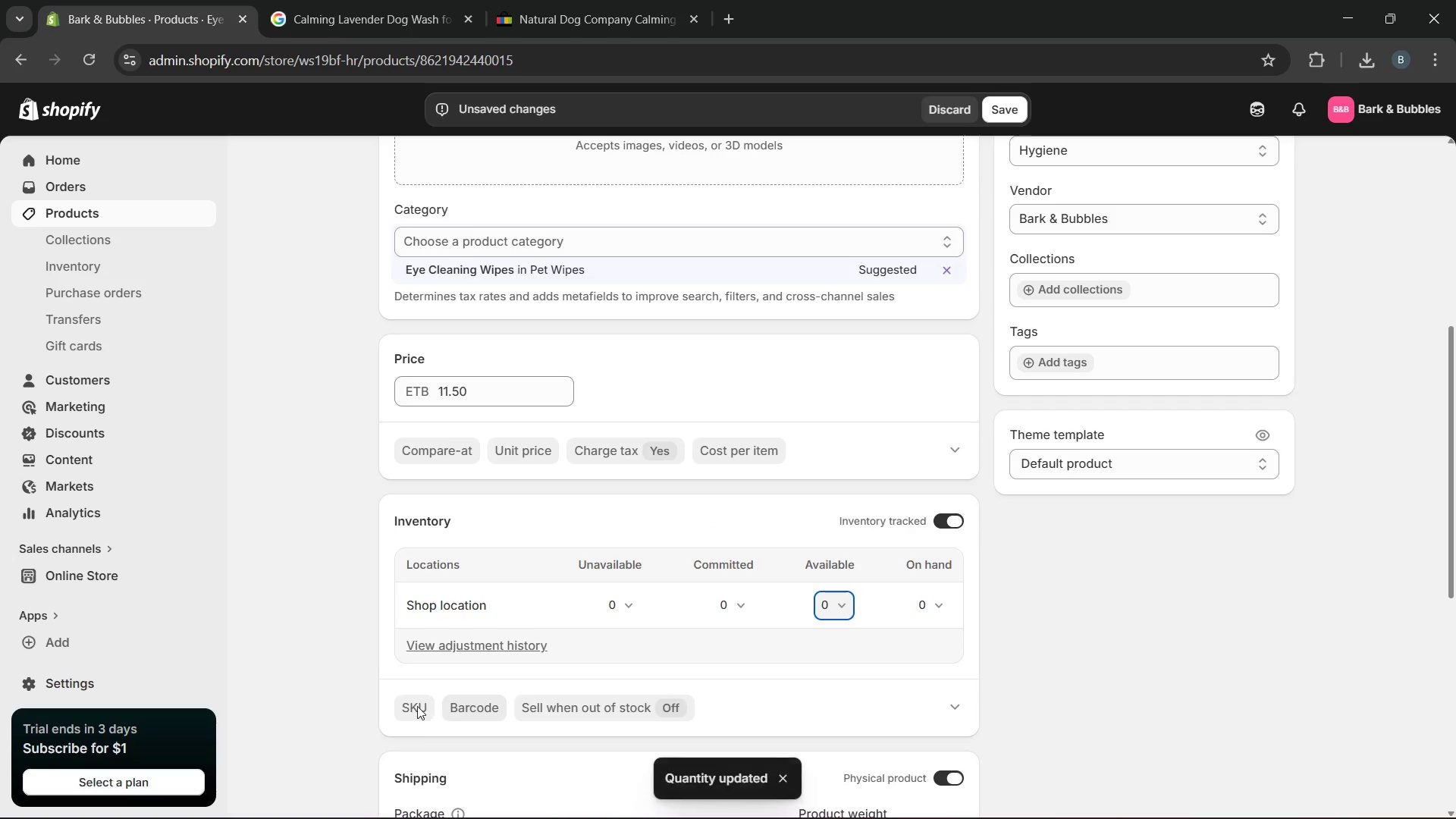 
left_click([415, 707])
 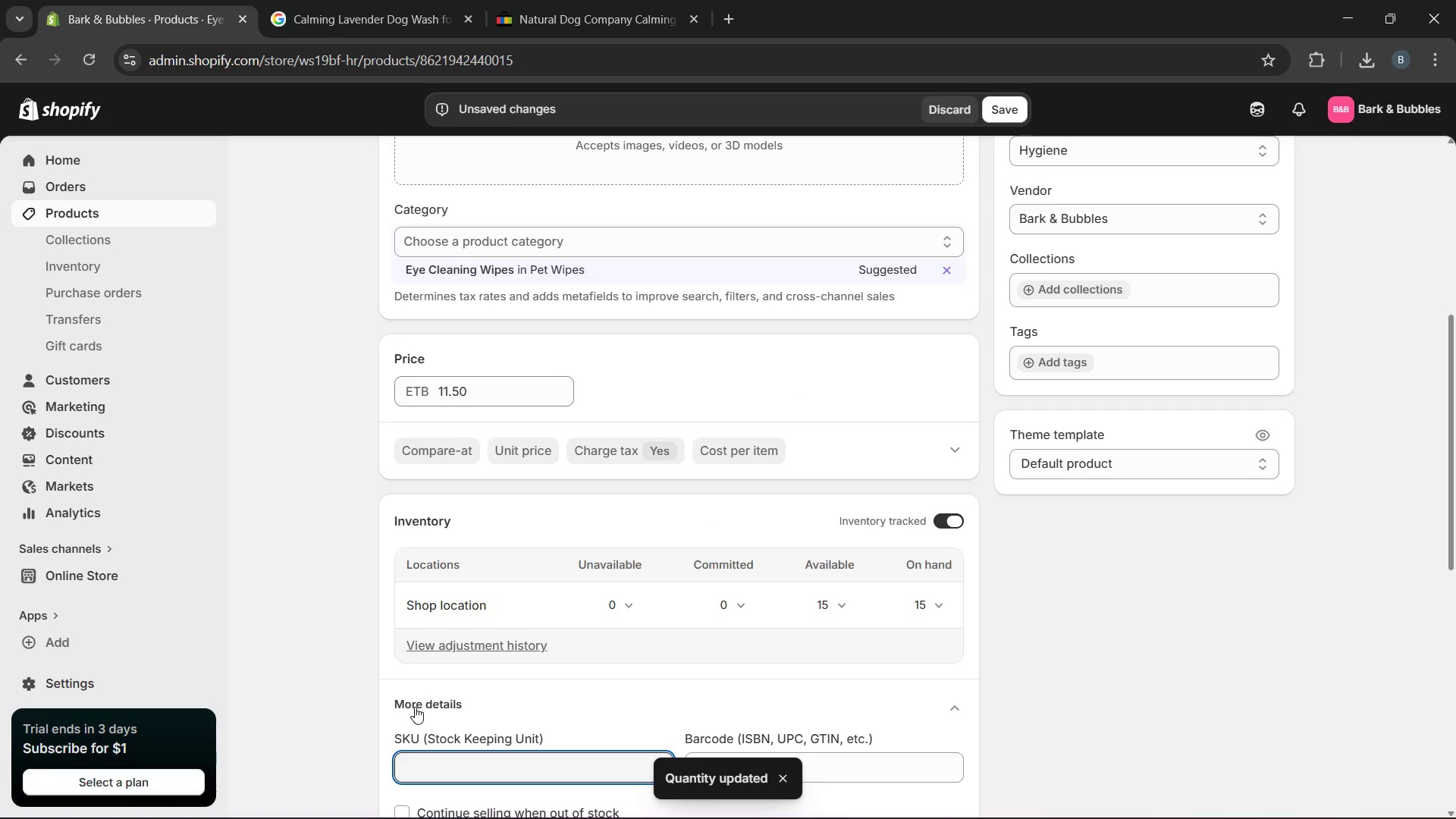 
type(BB-KIT-0009)
 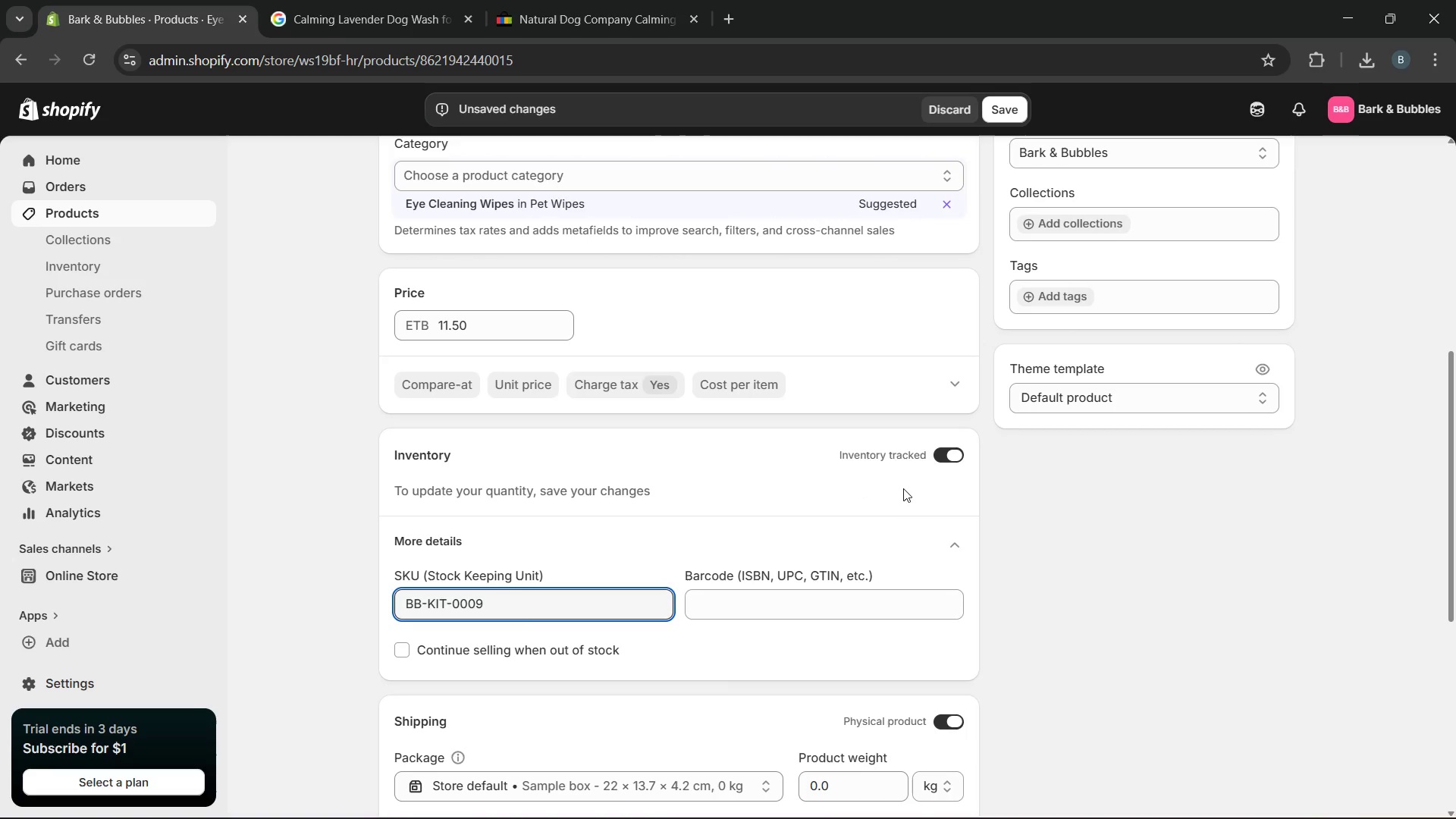 
wait(5.59)
 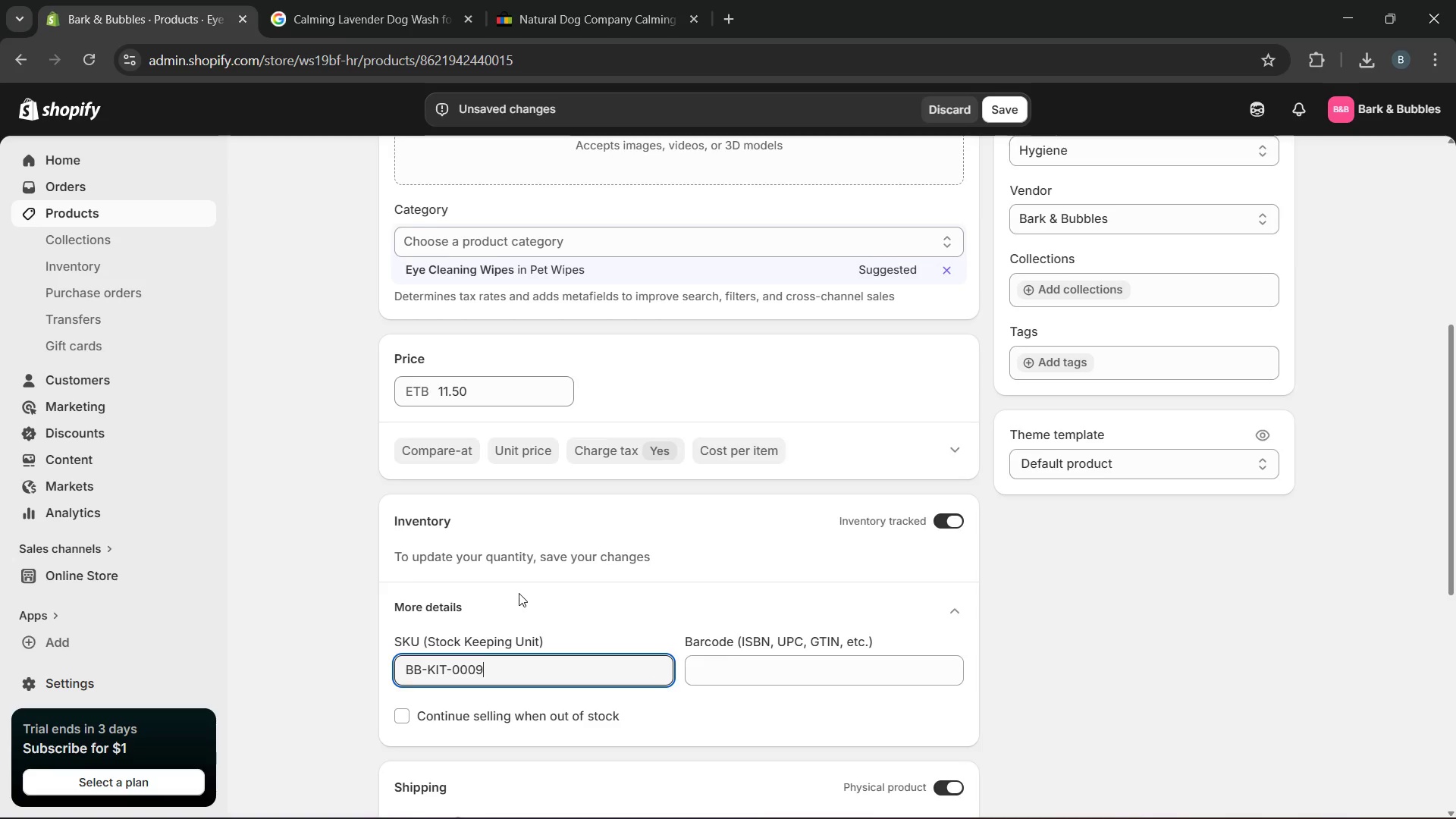 
left_click([1040, 290])
 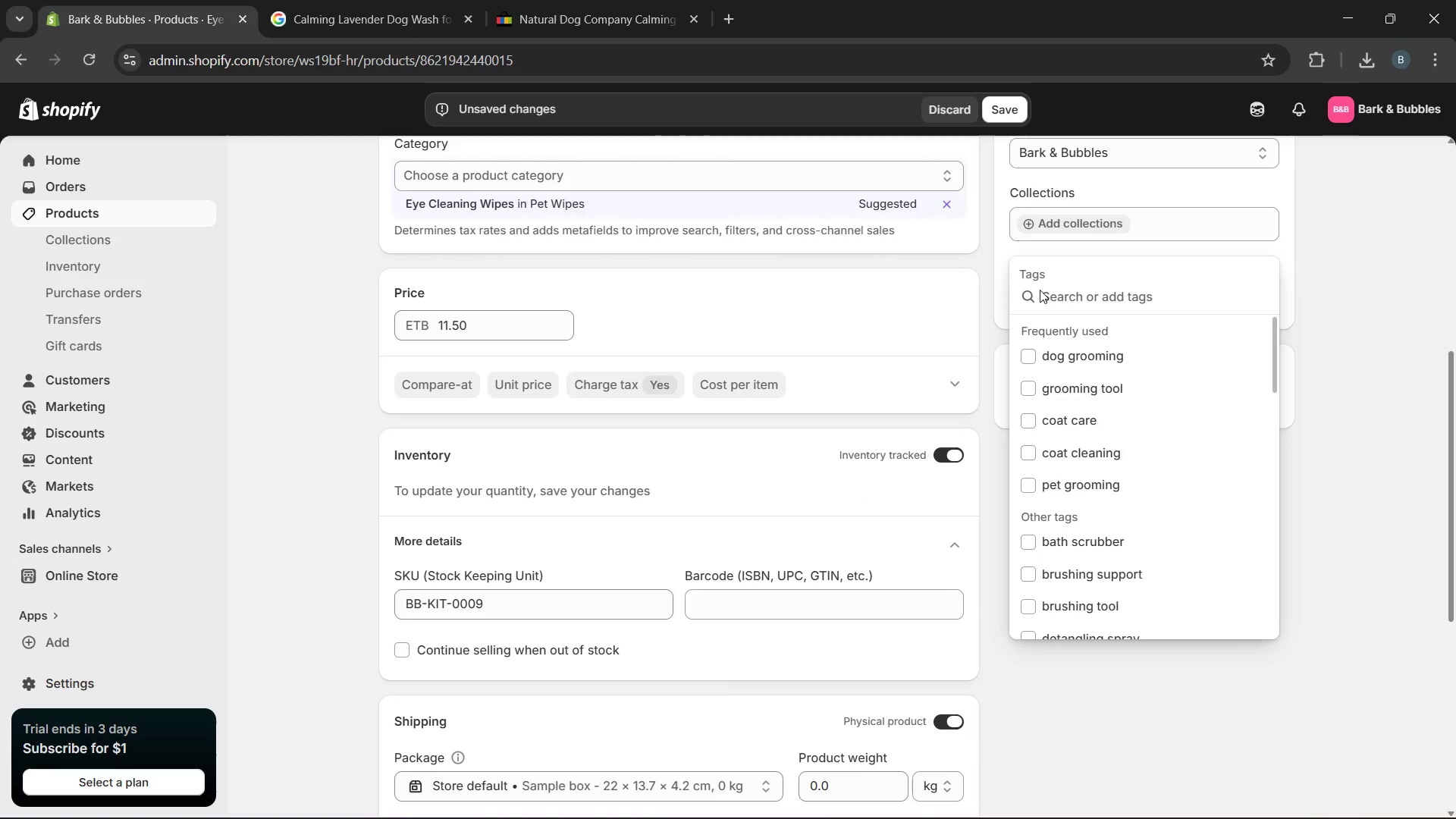 
type(eye wipes, pet wipes, grooming wipes, facial cleaning.)
key(Backspace)
type(, dog hygiene)
 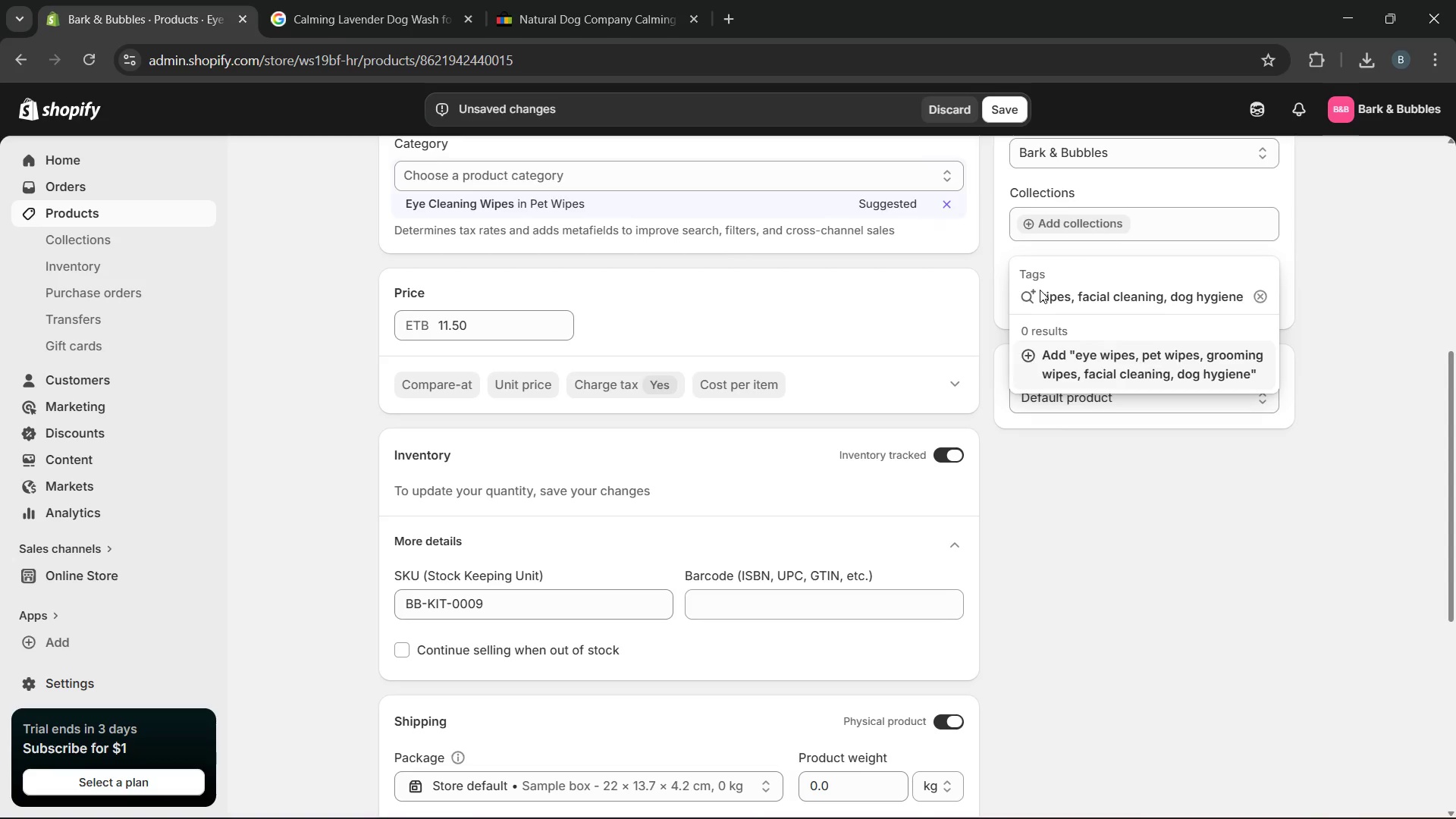 
key(Enter)
 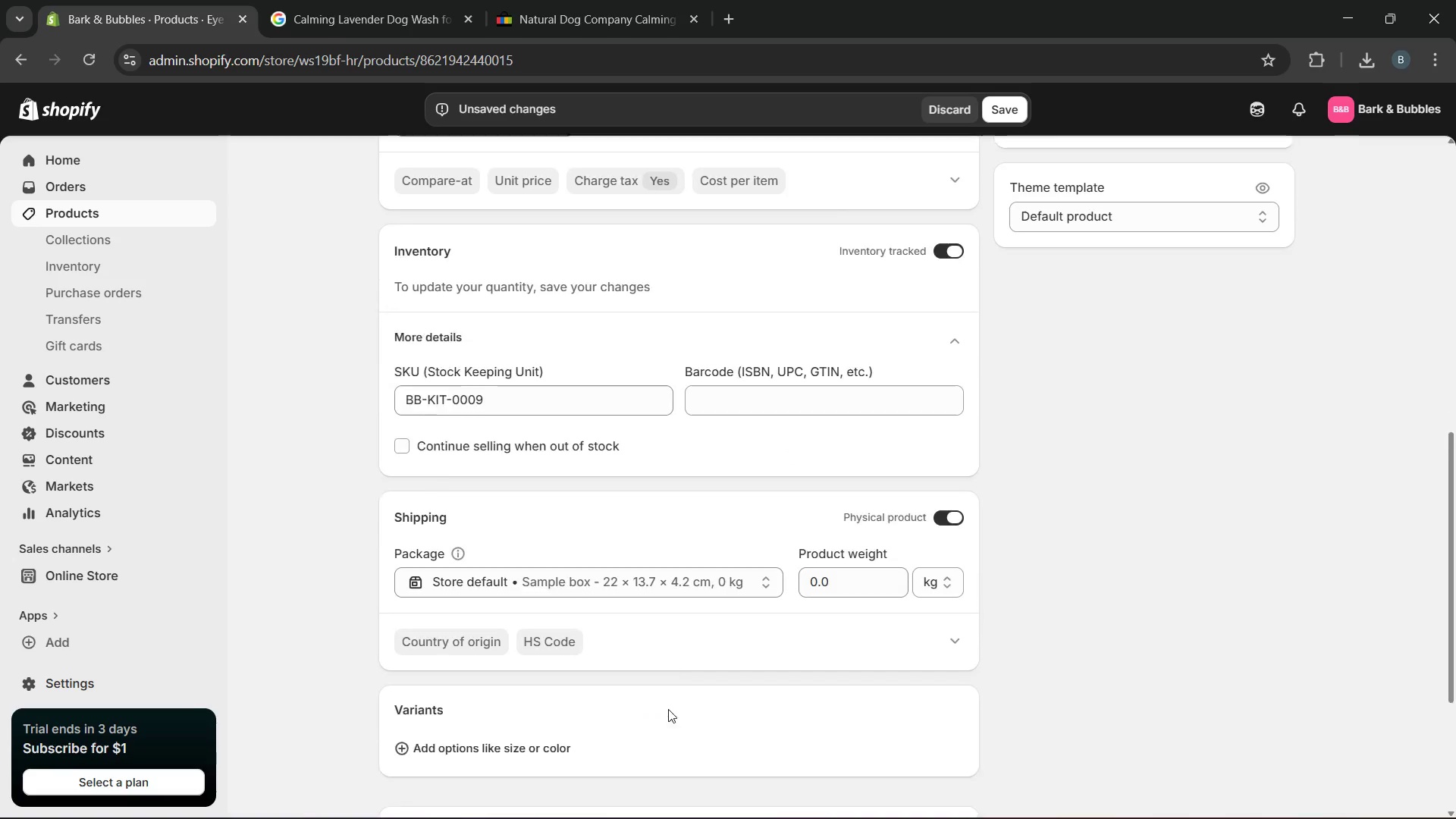 
wait(7.36)
 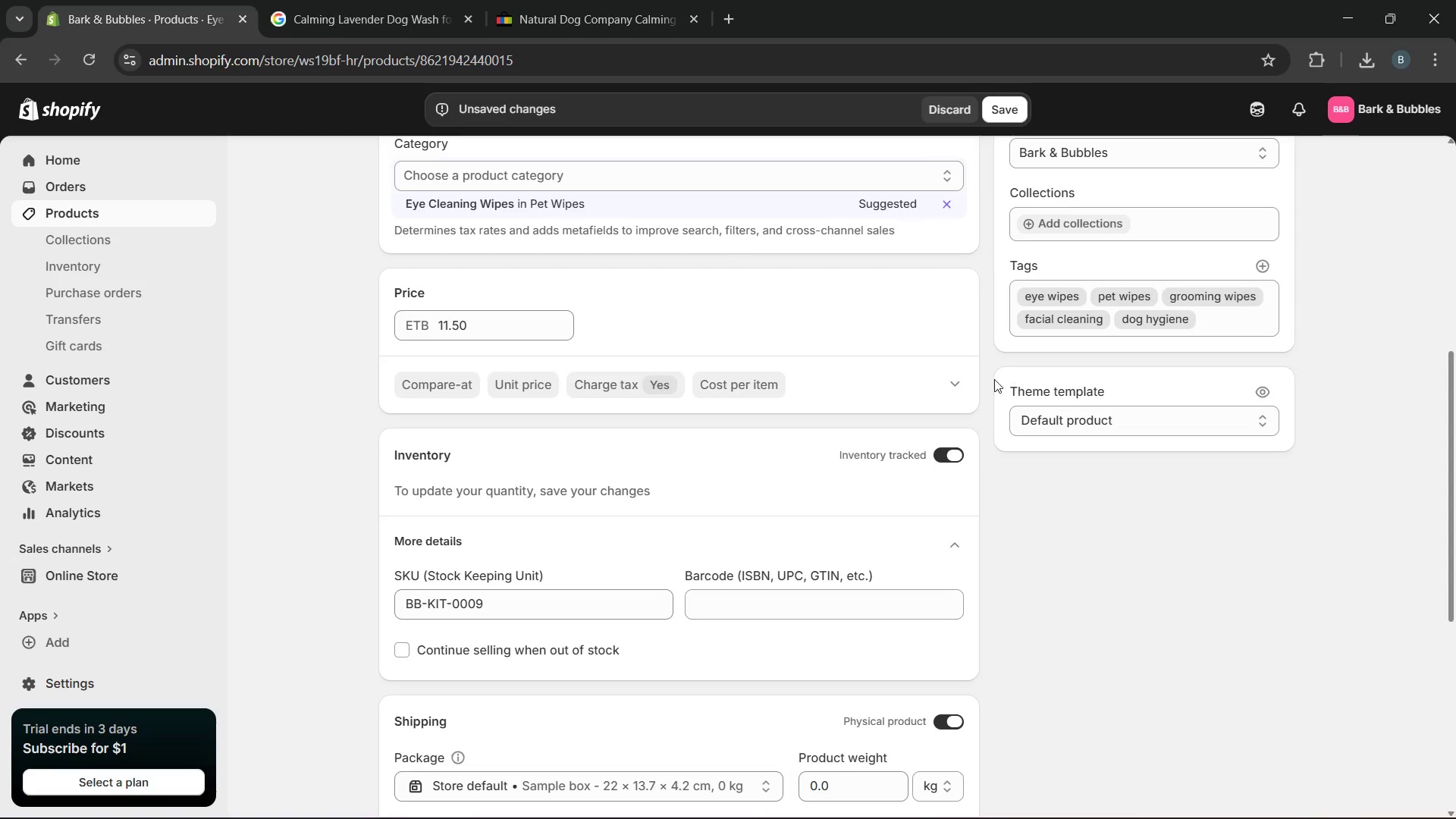 
left_click([962, 646])
 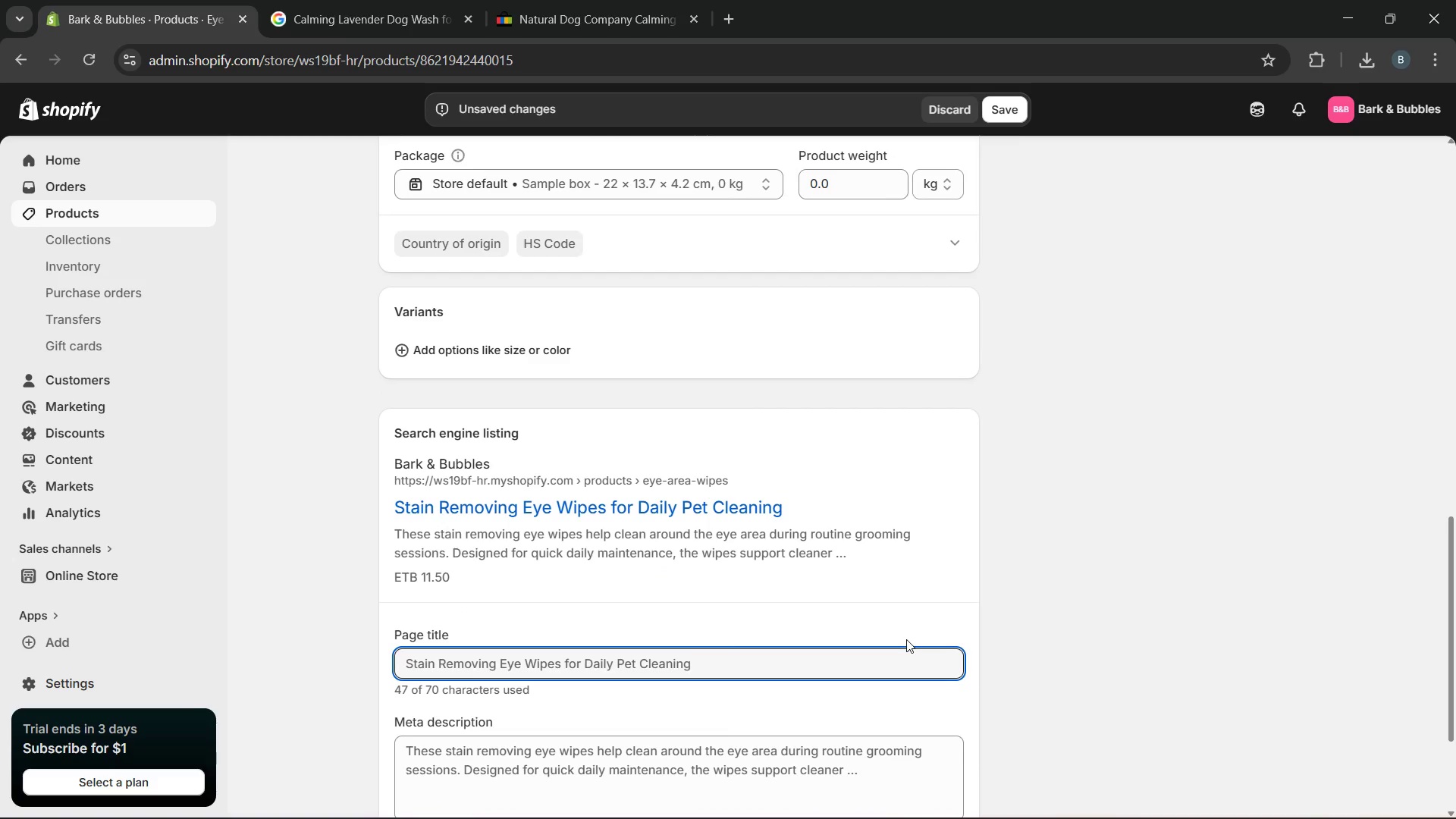 
left_click([906, 639])
 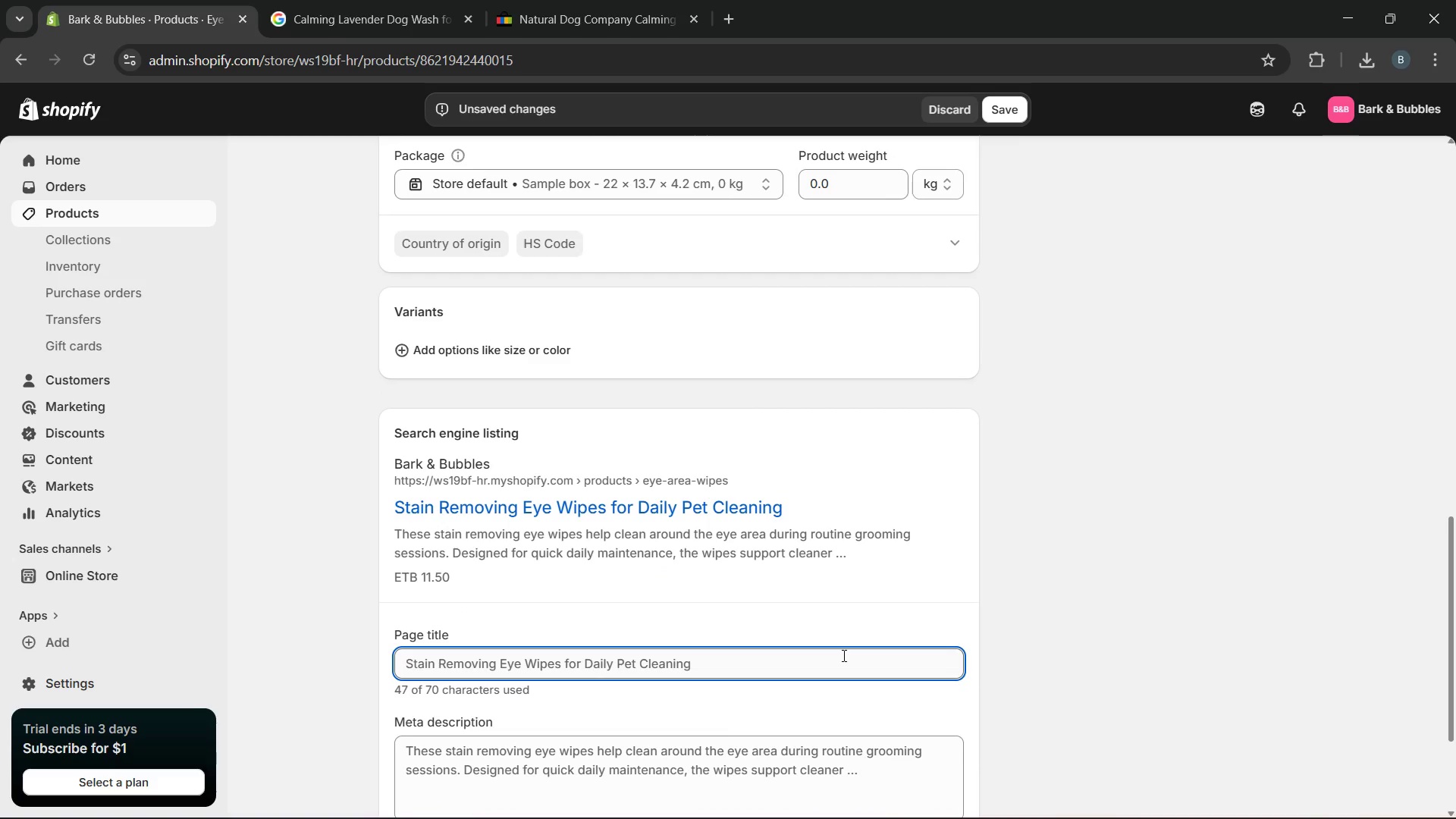 
left_click_drag(start_coordinate=[843, 655], to_coordinate=[593, 651])
 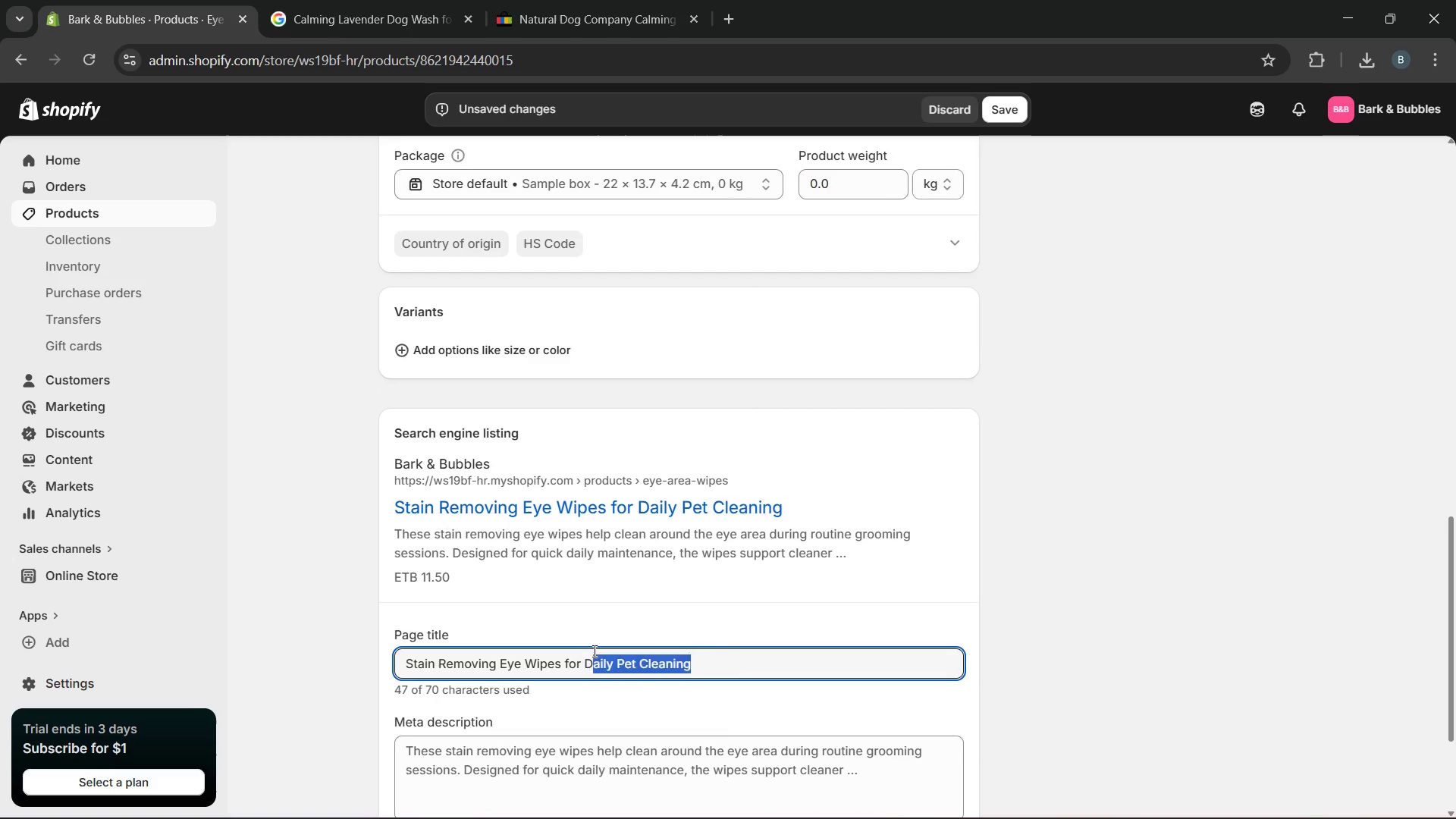 
type(ogs)
 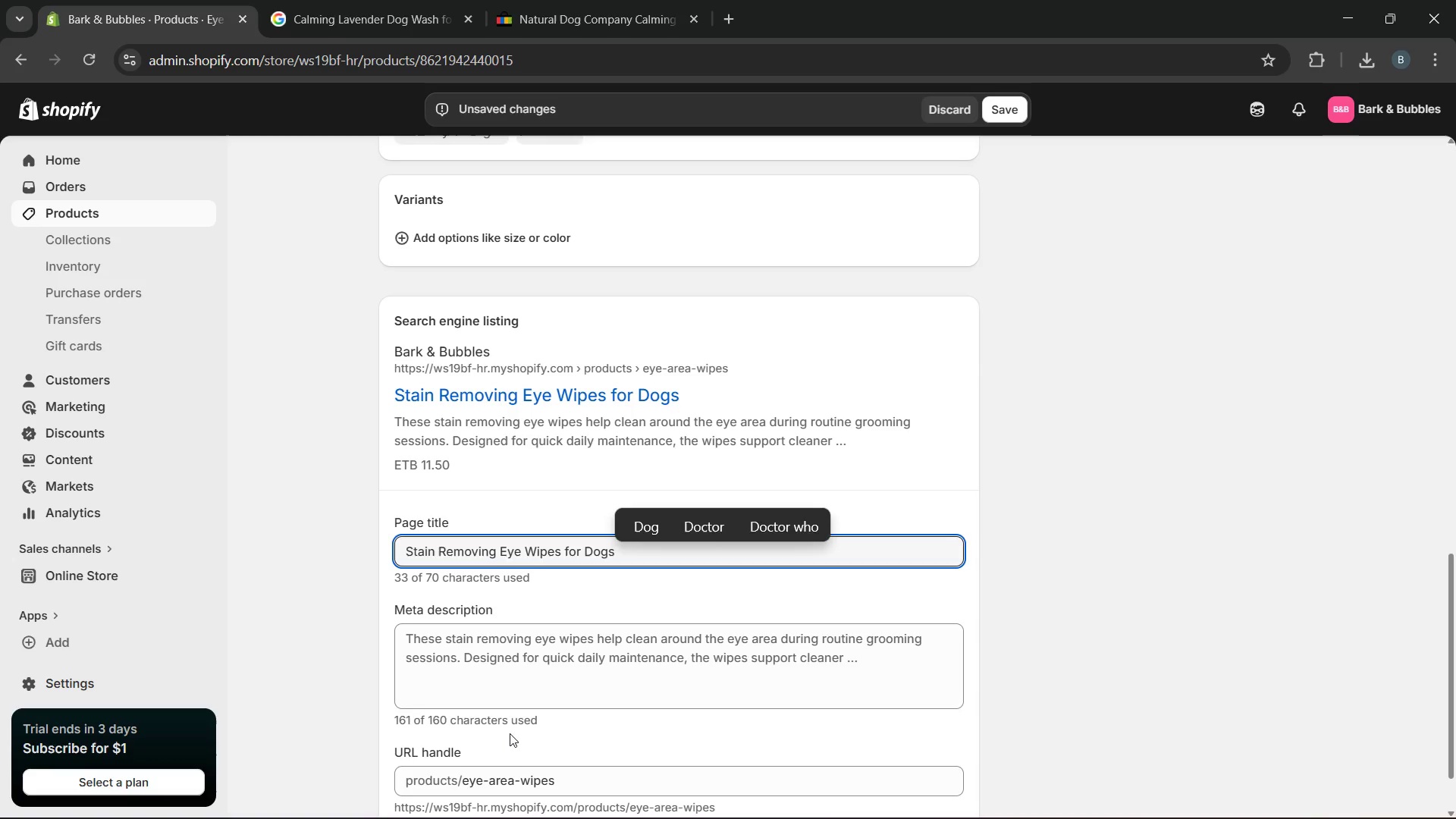 
double_click([458, 658])
 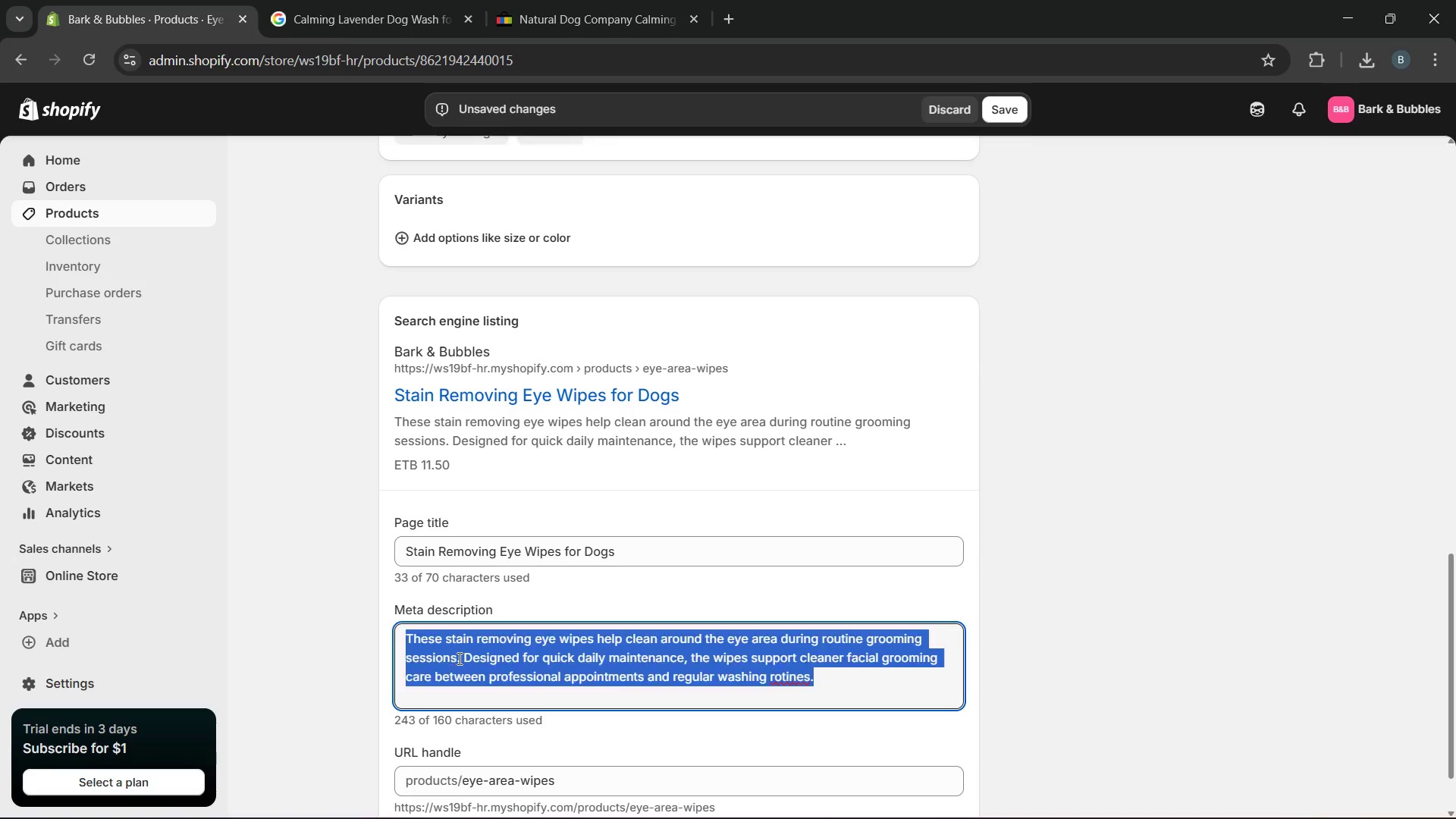 
triple_click([458, 658])
 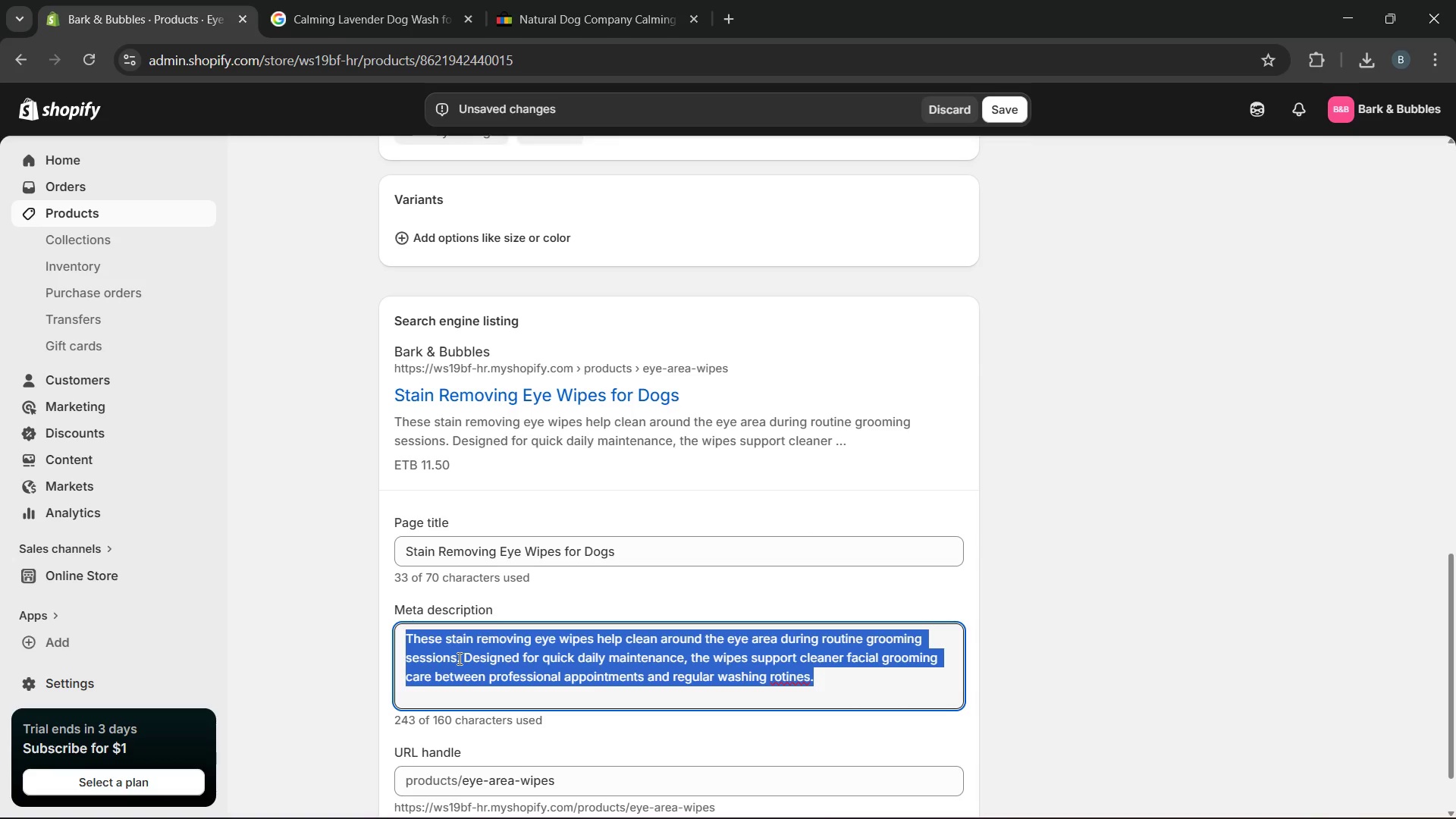 
type(Keep facial areascleaner with stain removing )
 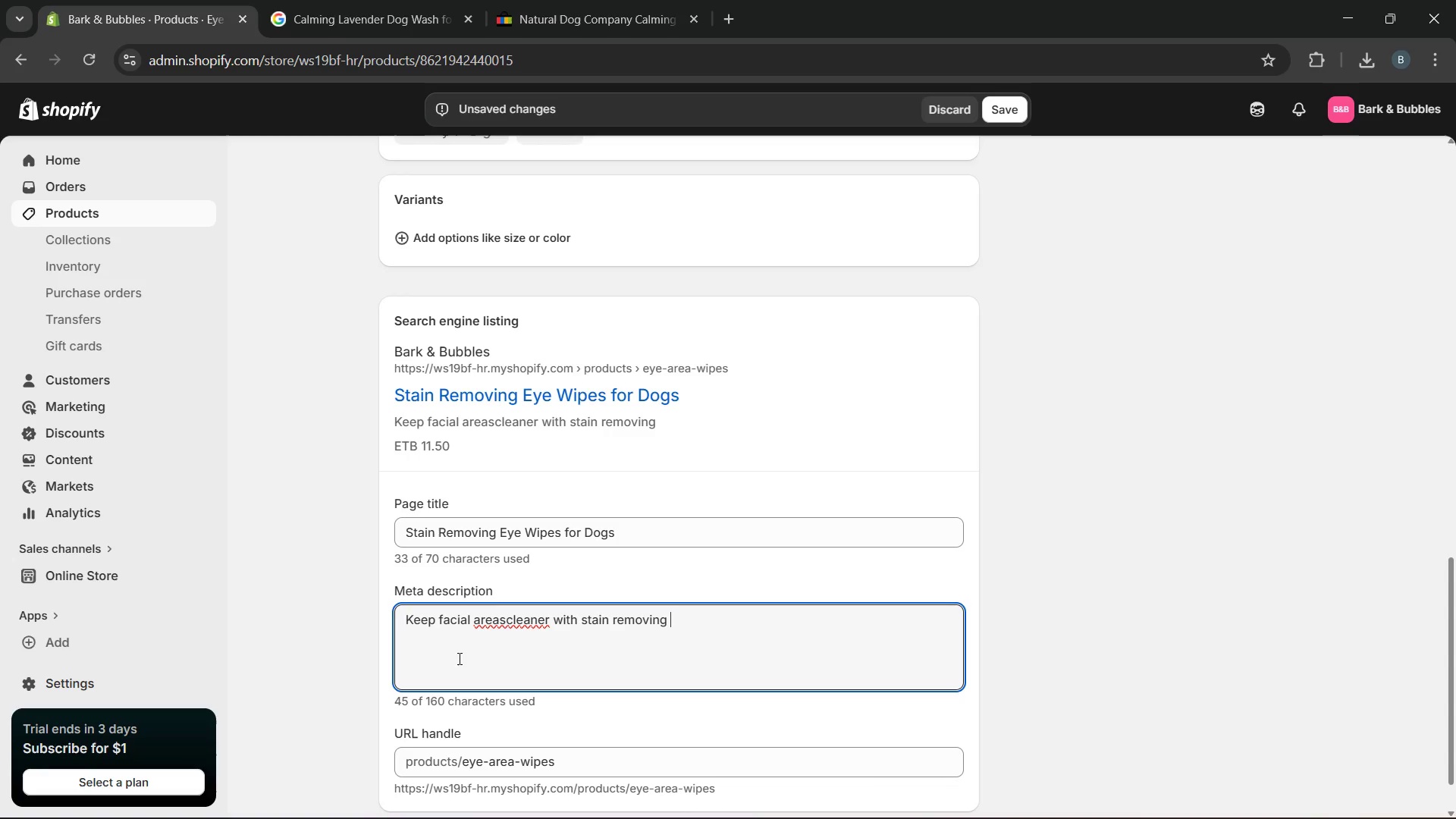 
type(eye wipes made for quick daily grooming care. order today.)
 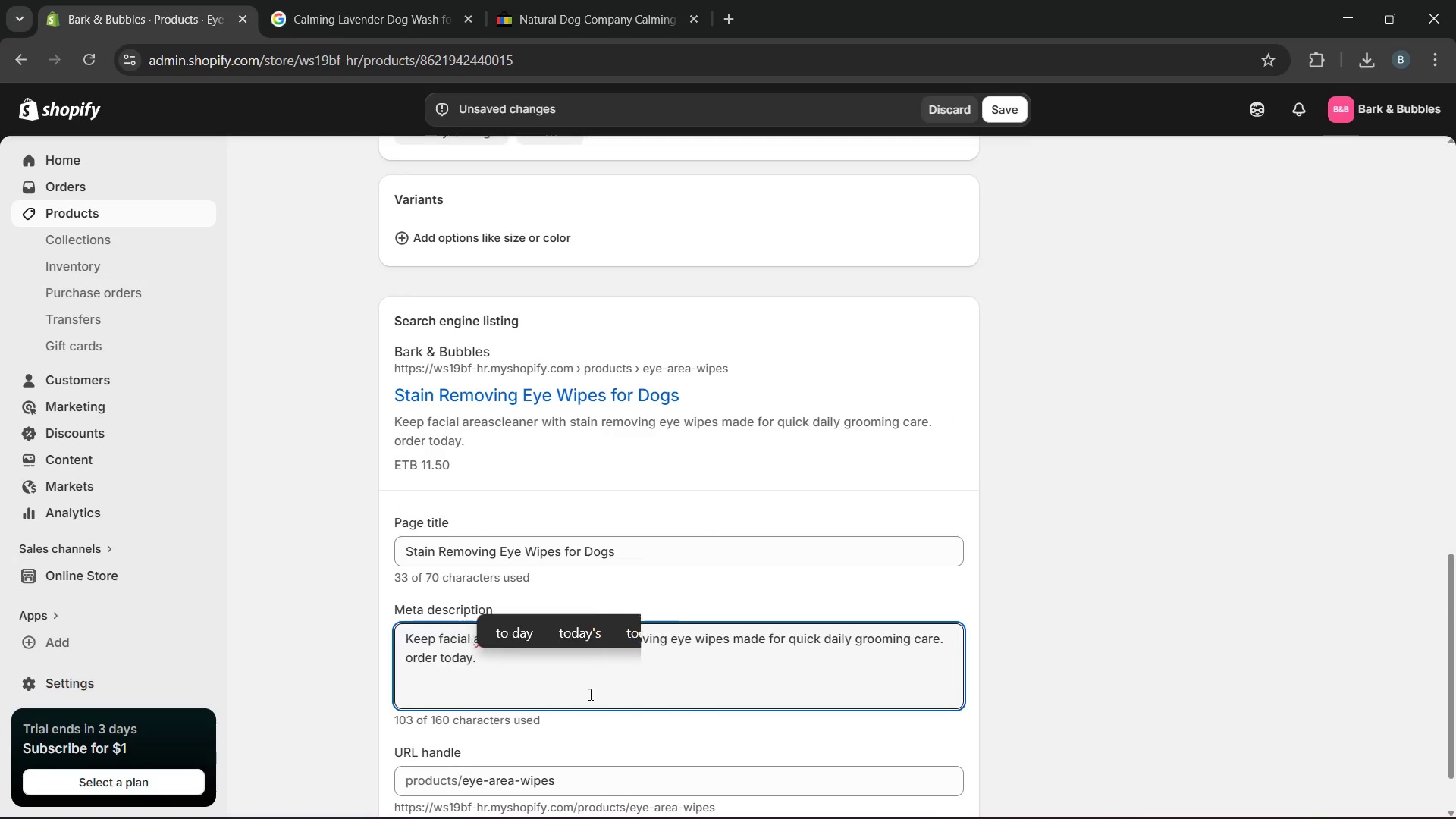 
left_click([600, 697])
 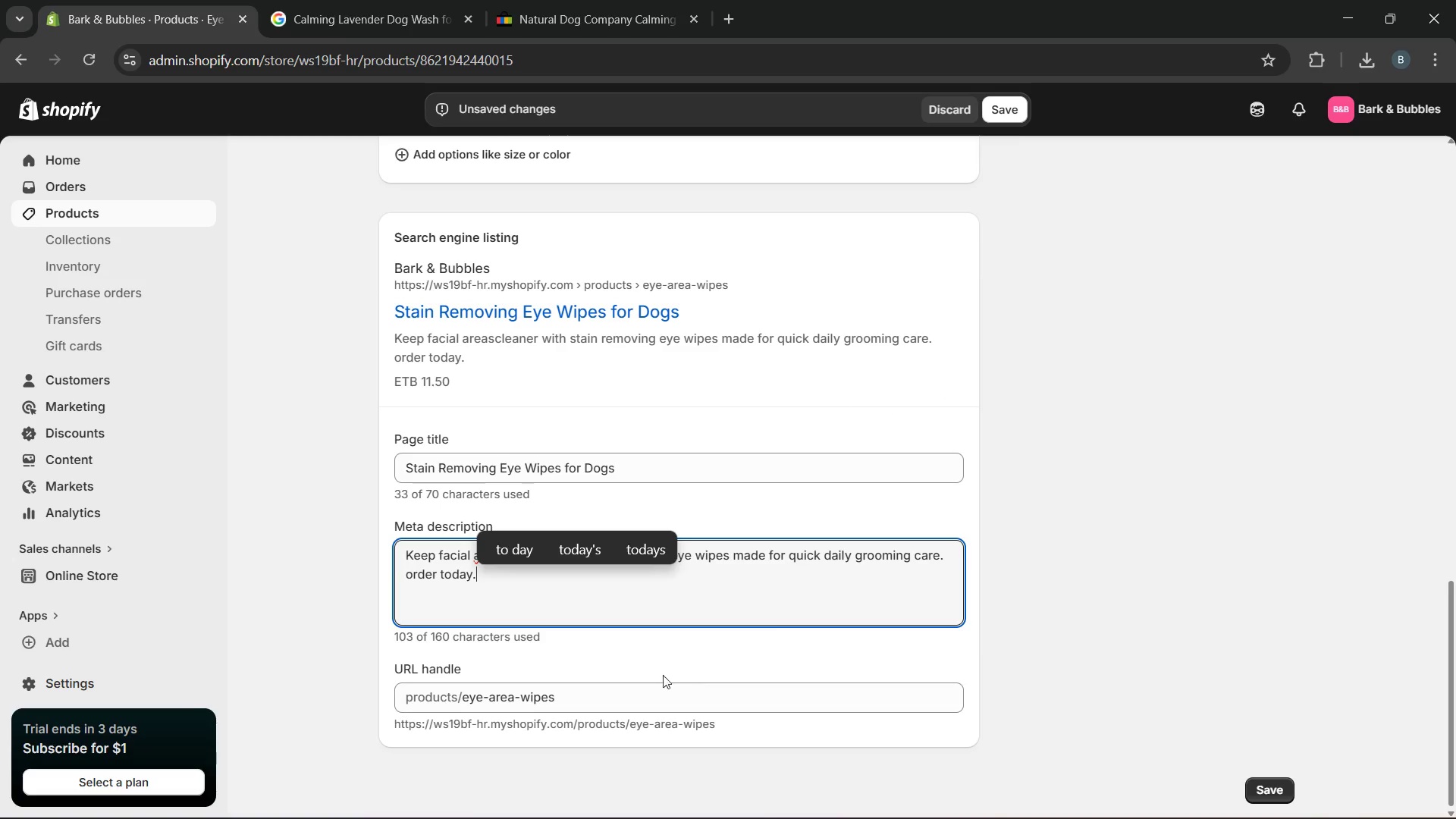 
left_click([664, 620])
 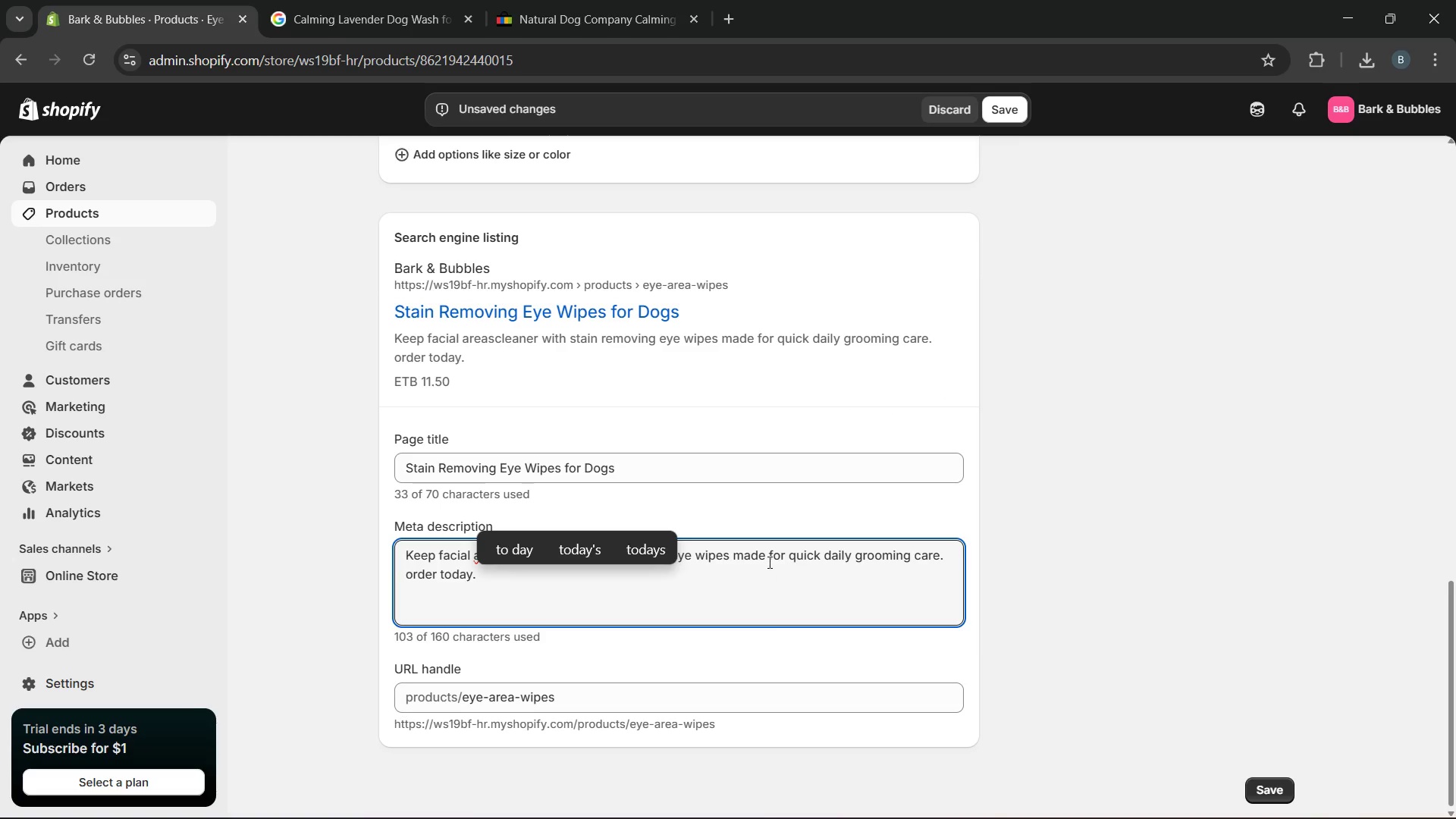 
left_click([767, 553])
 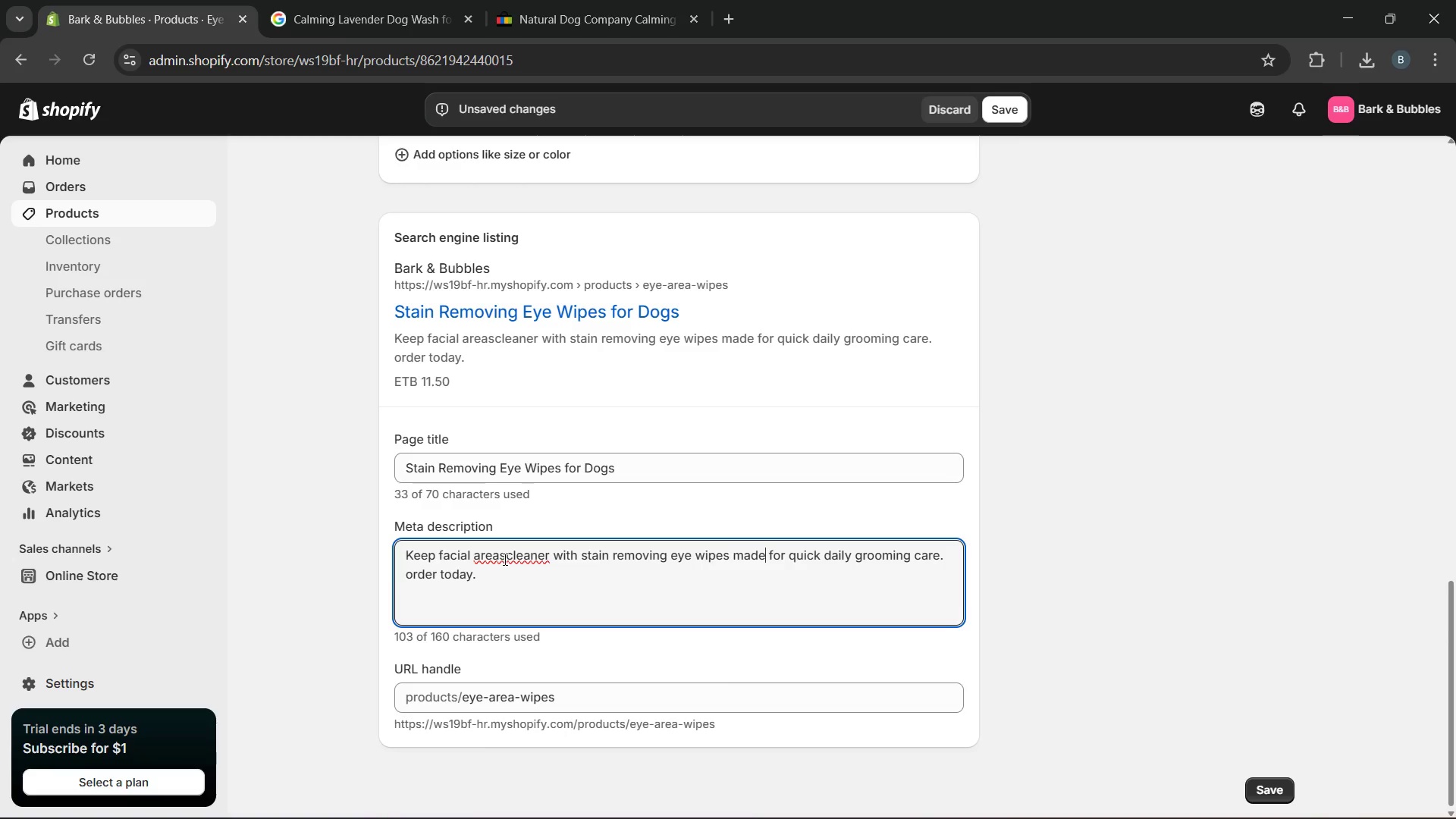 
left_click([504, 559])
 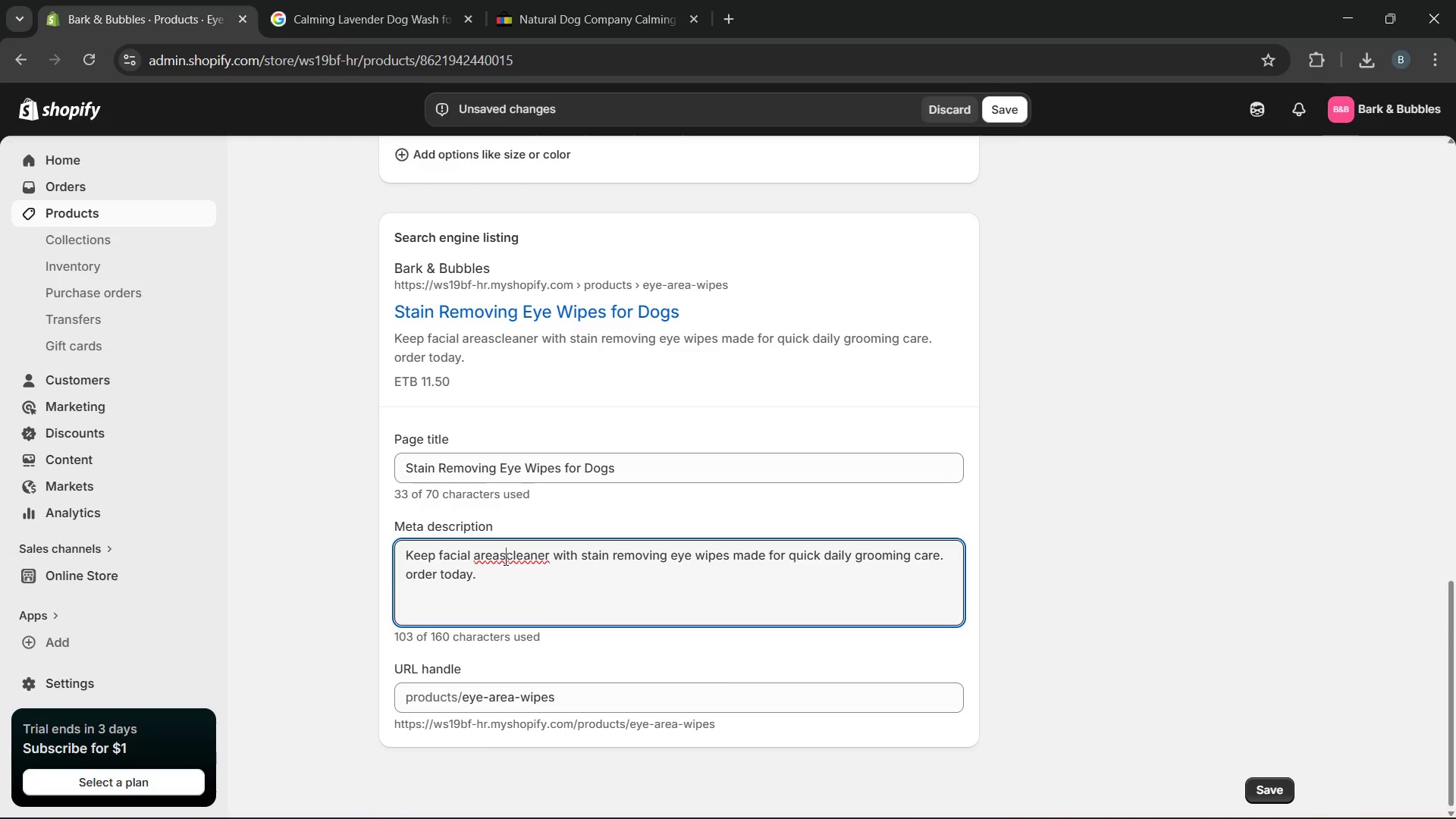 
key(Space)
 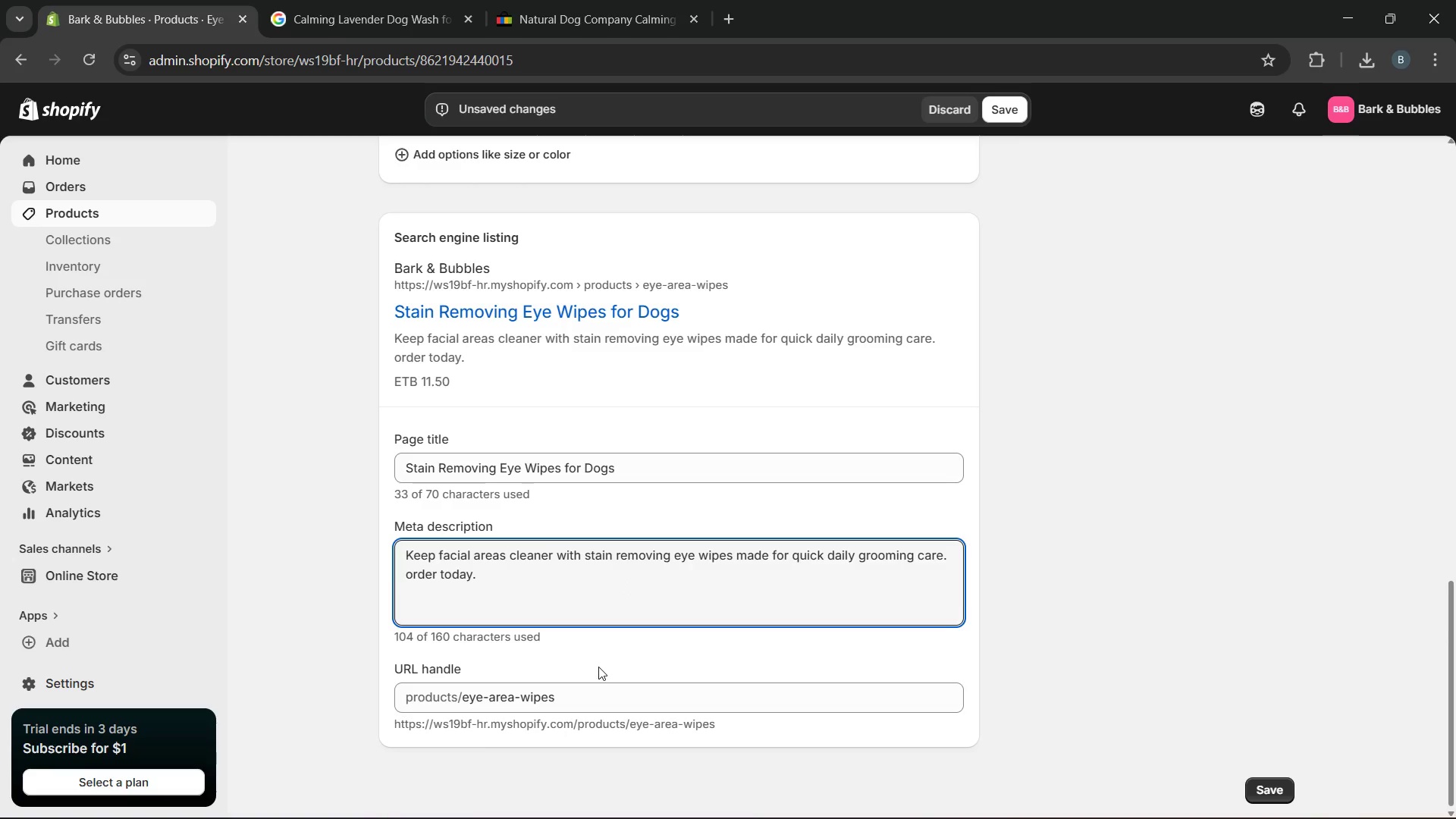 
left_click_drag(start_coordinate=[589, 692], to_coordinate=[460, 700])
 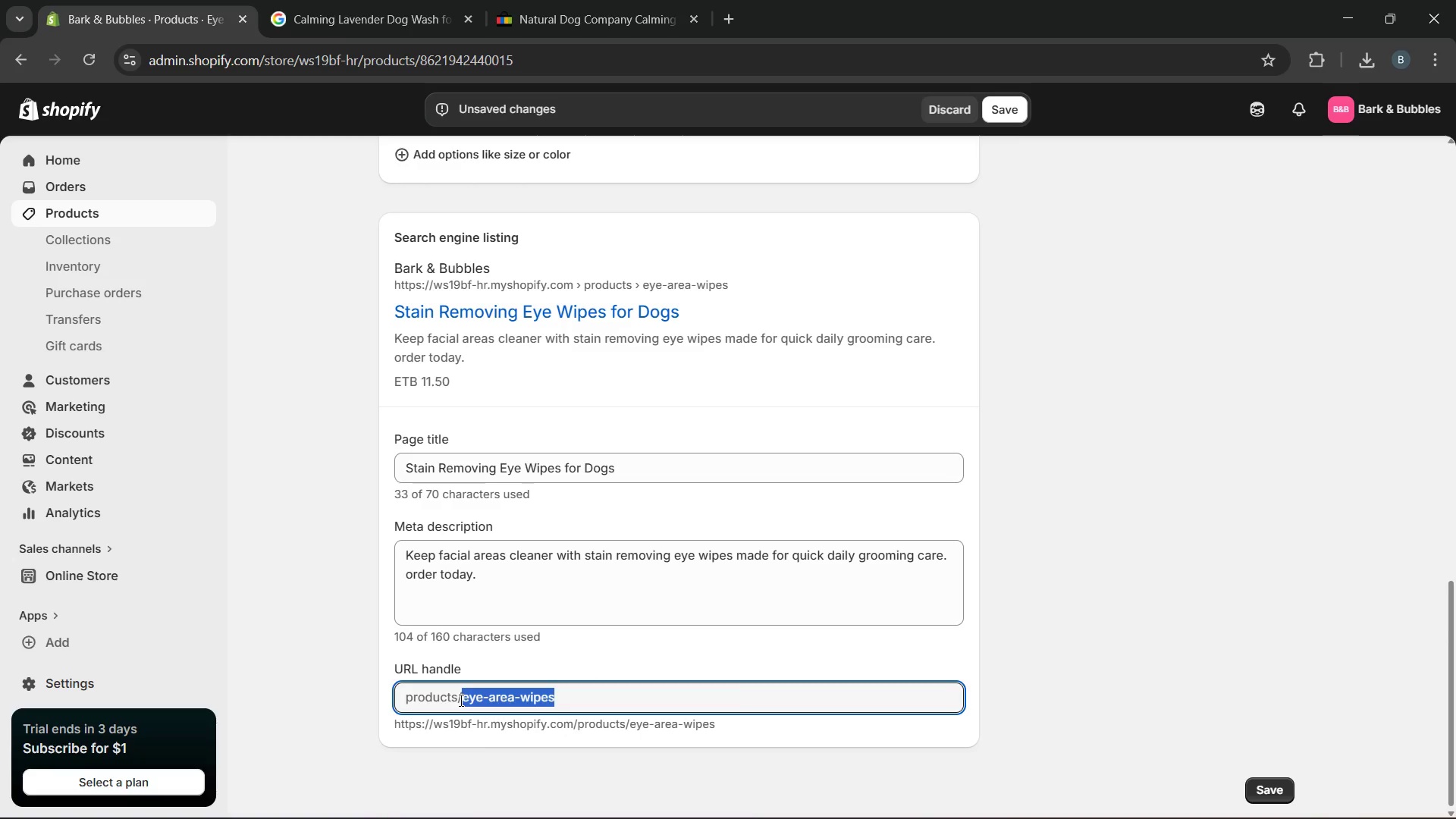 
type(Stain-removing)
 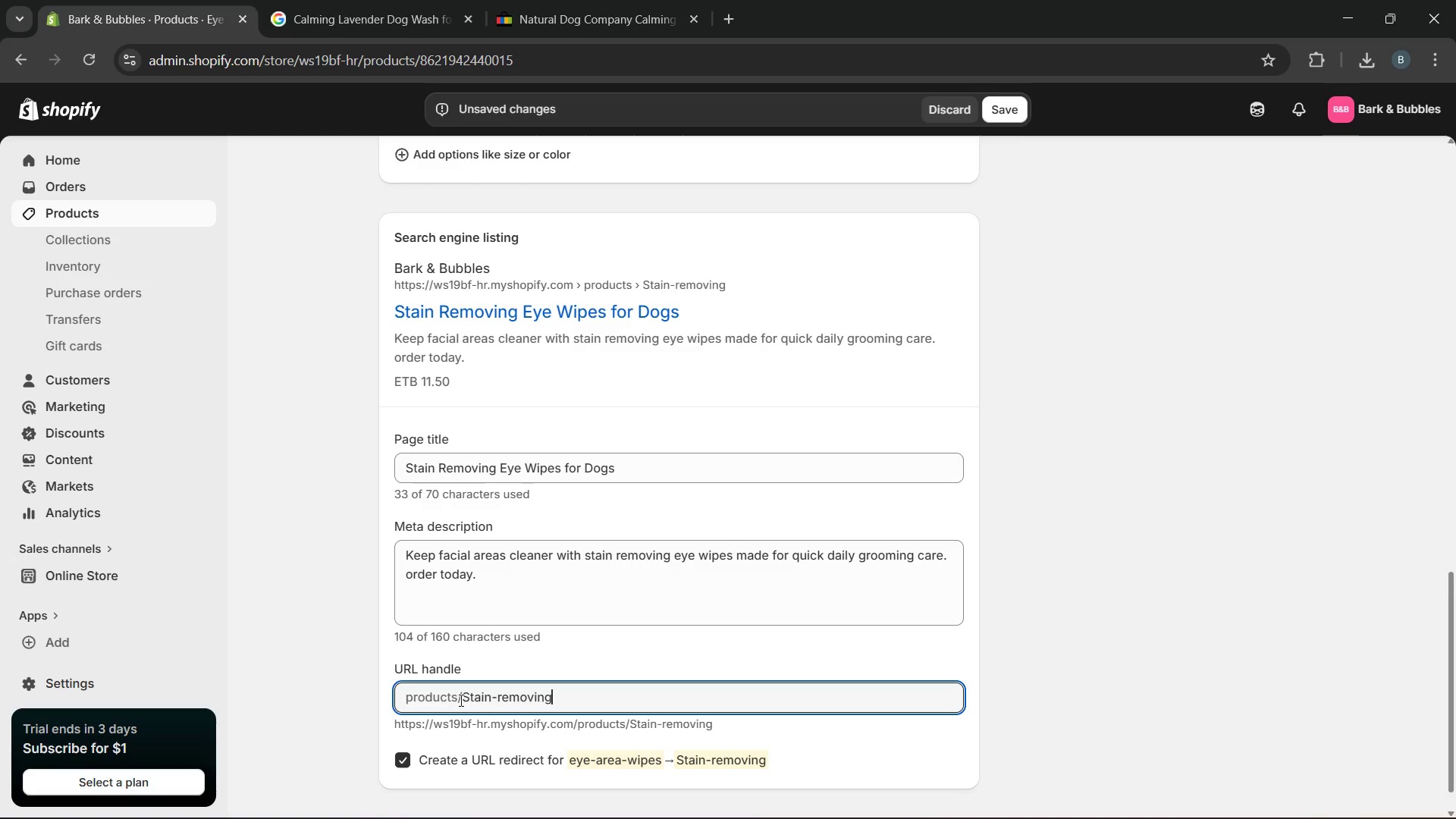 
type(-eye-wipes)
 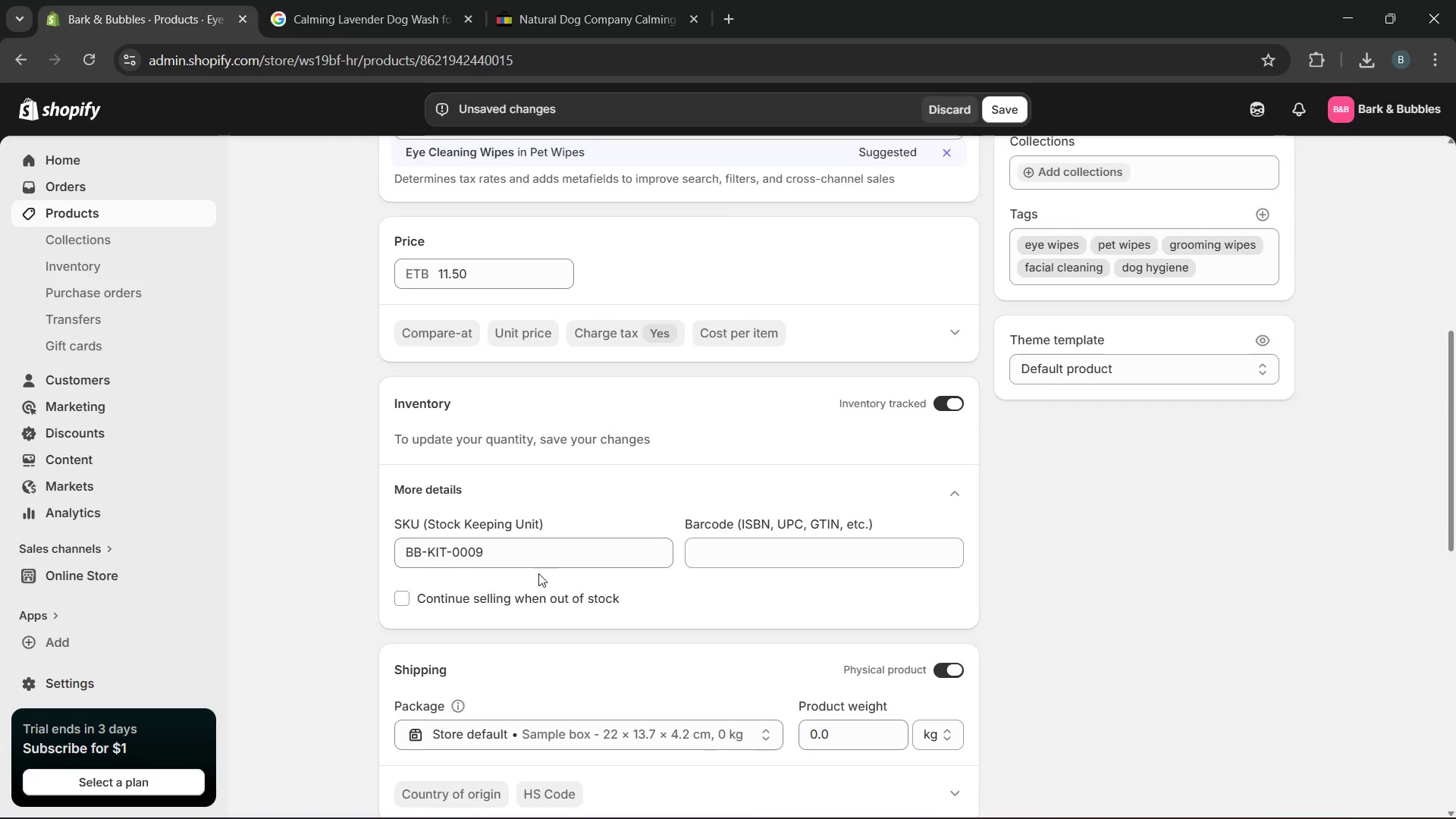 
wait(11.69)
 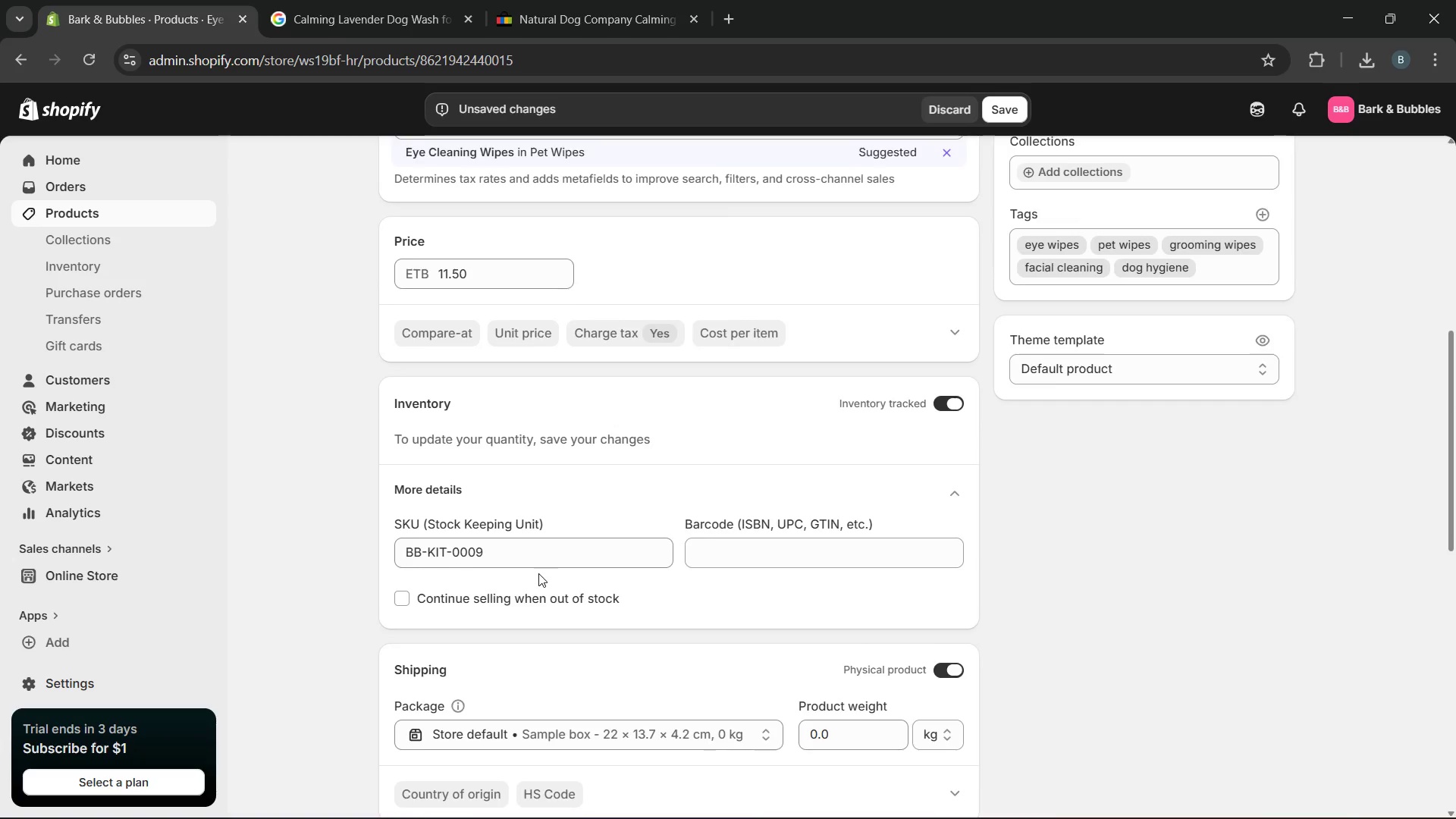 
left_click_drag(start_coordinate=[696, 245], to_coordinate=[319, 265])
 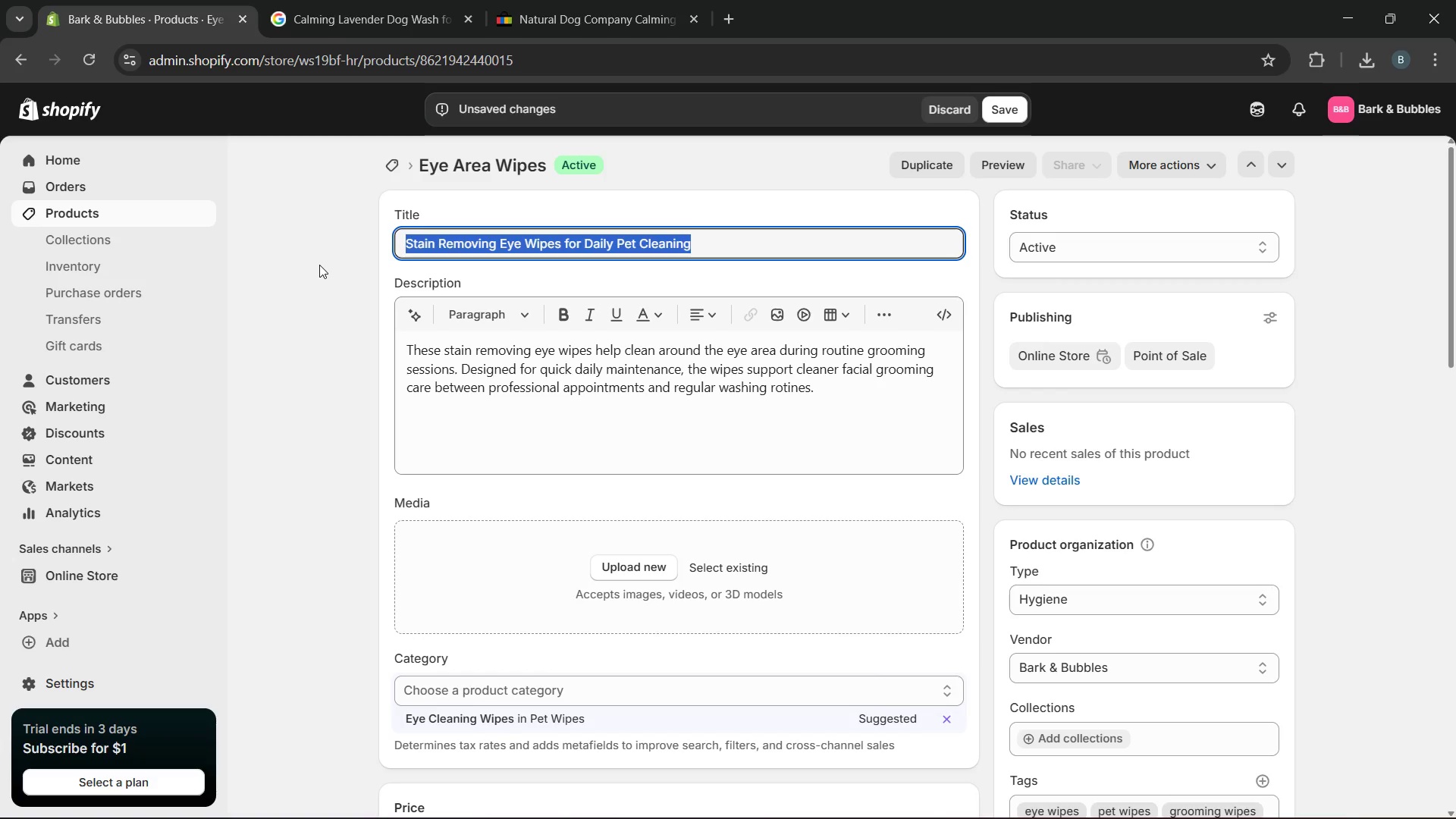 
key(Control+C)
 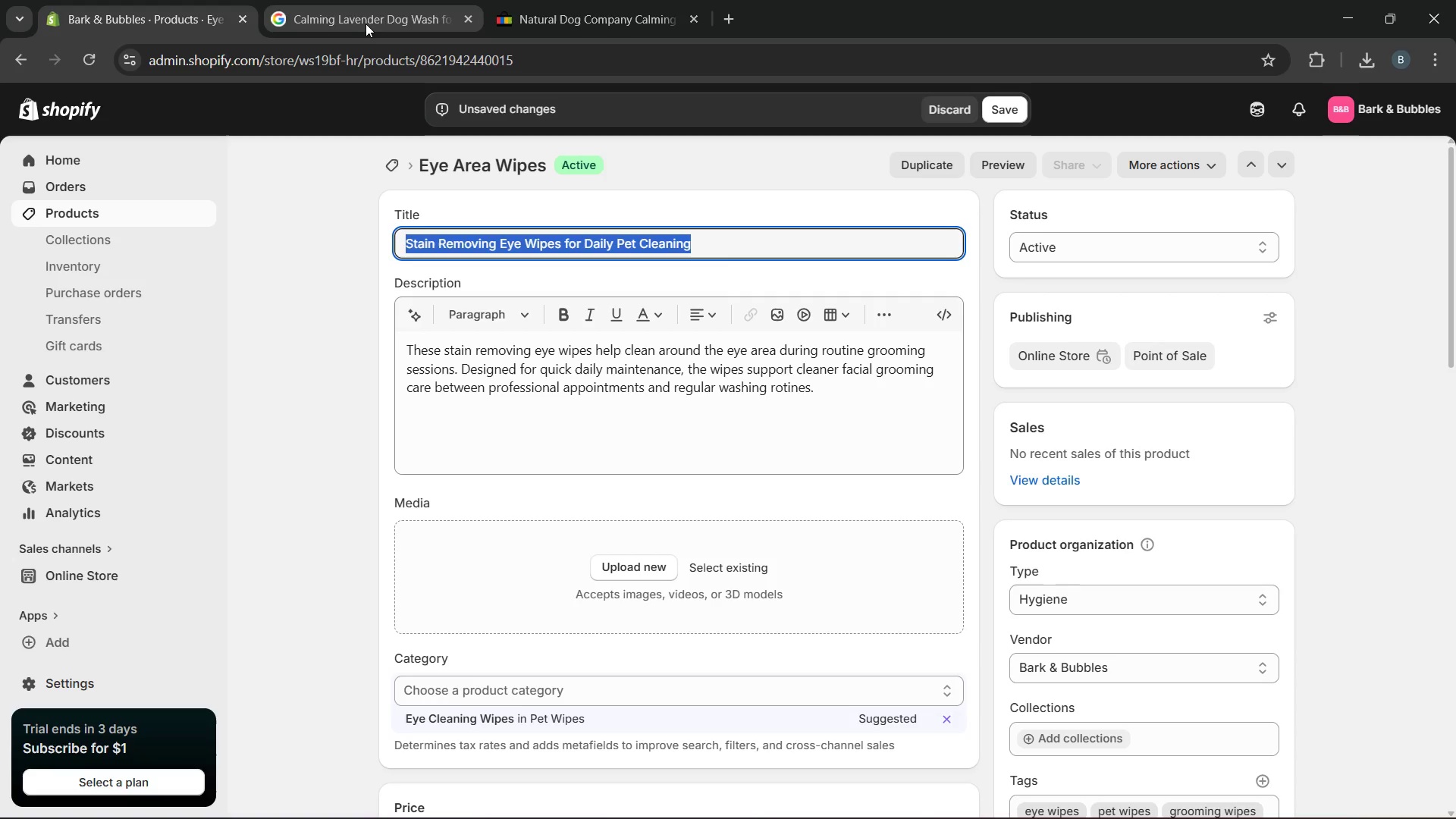 
left_click([375, 24])
 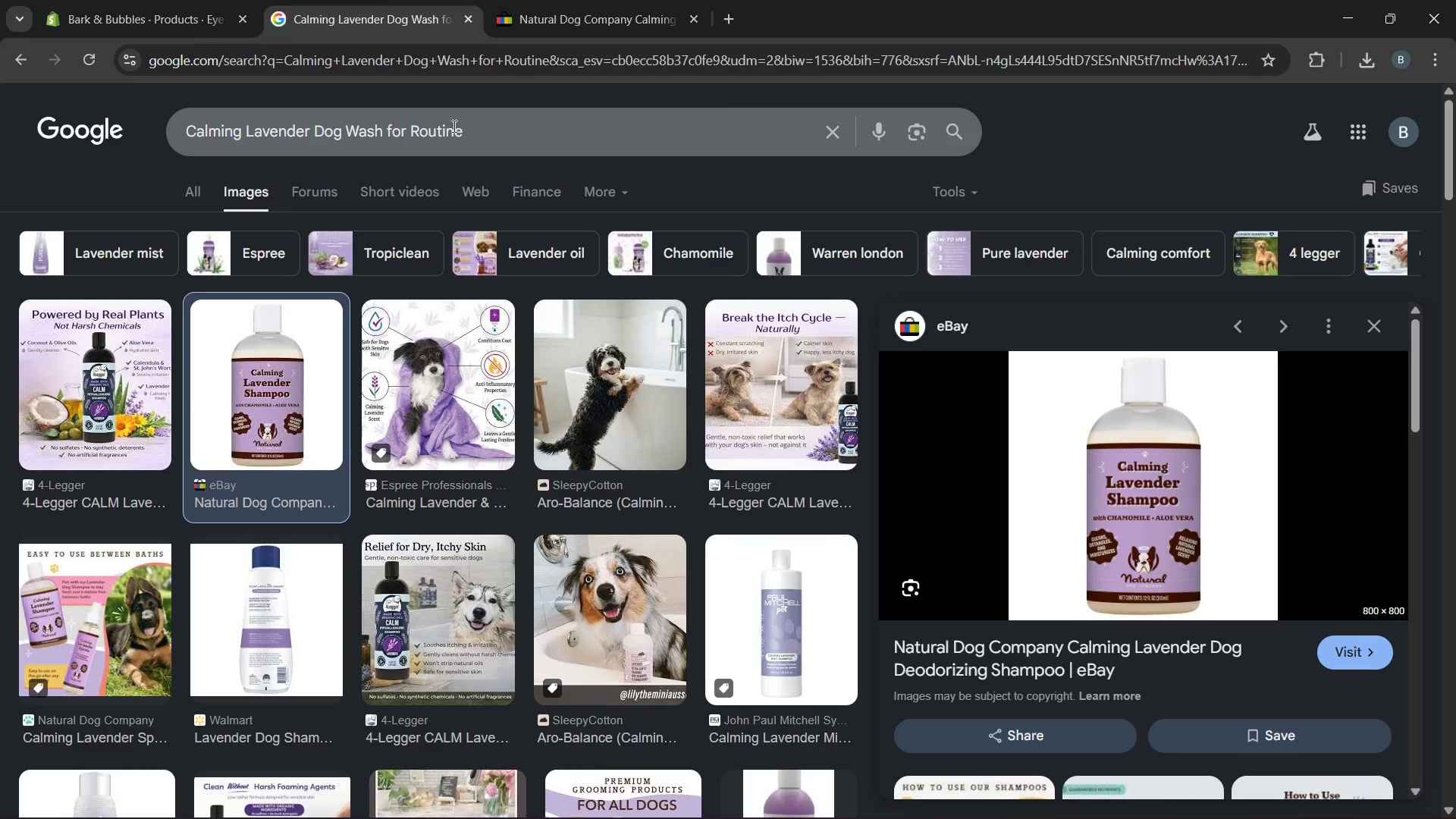 
left_click_drag(start_coordinate=[521, 127], to_coordinate=[92, 169])
 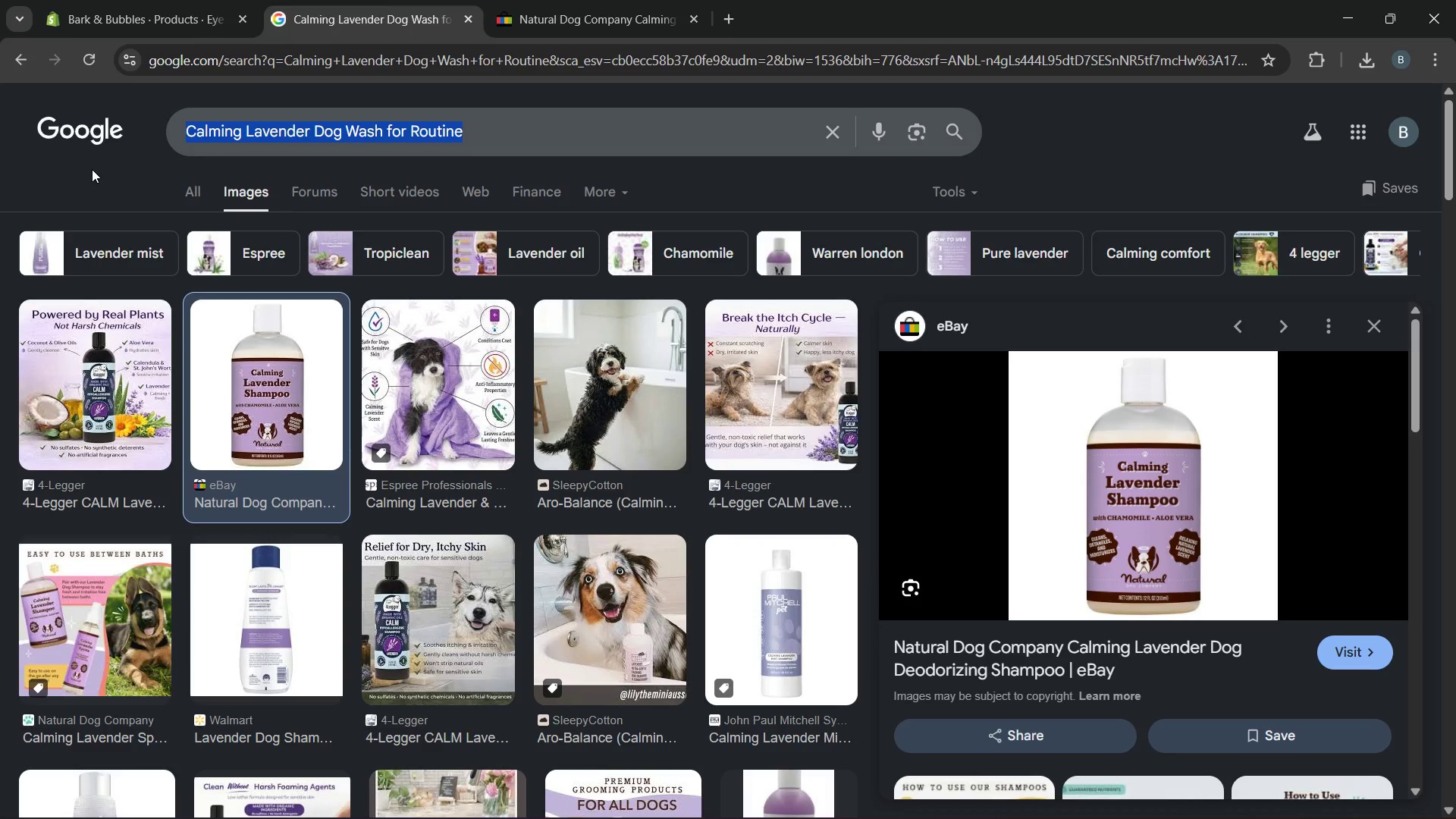 
key(Control+V)
 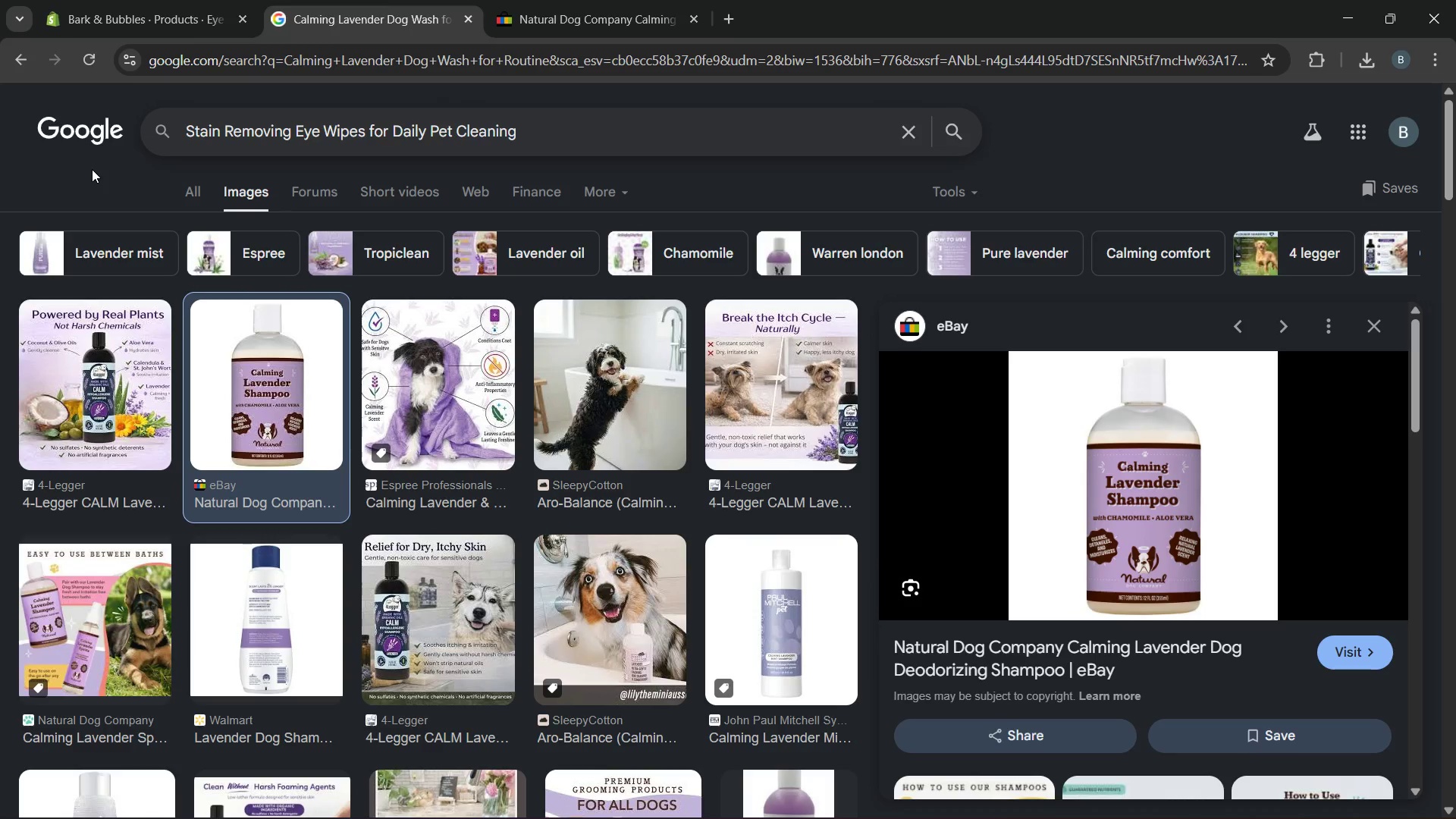 
key(Enter)
 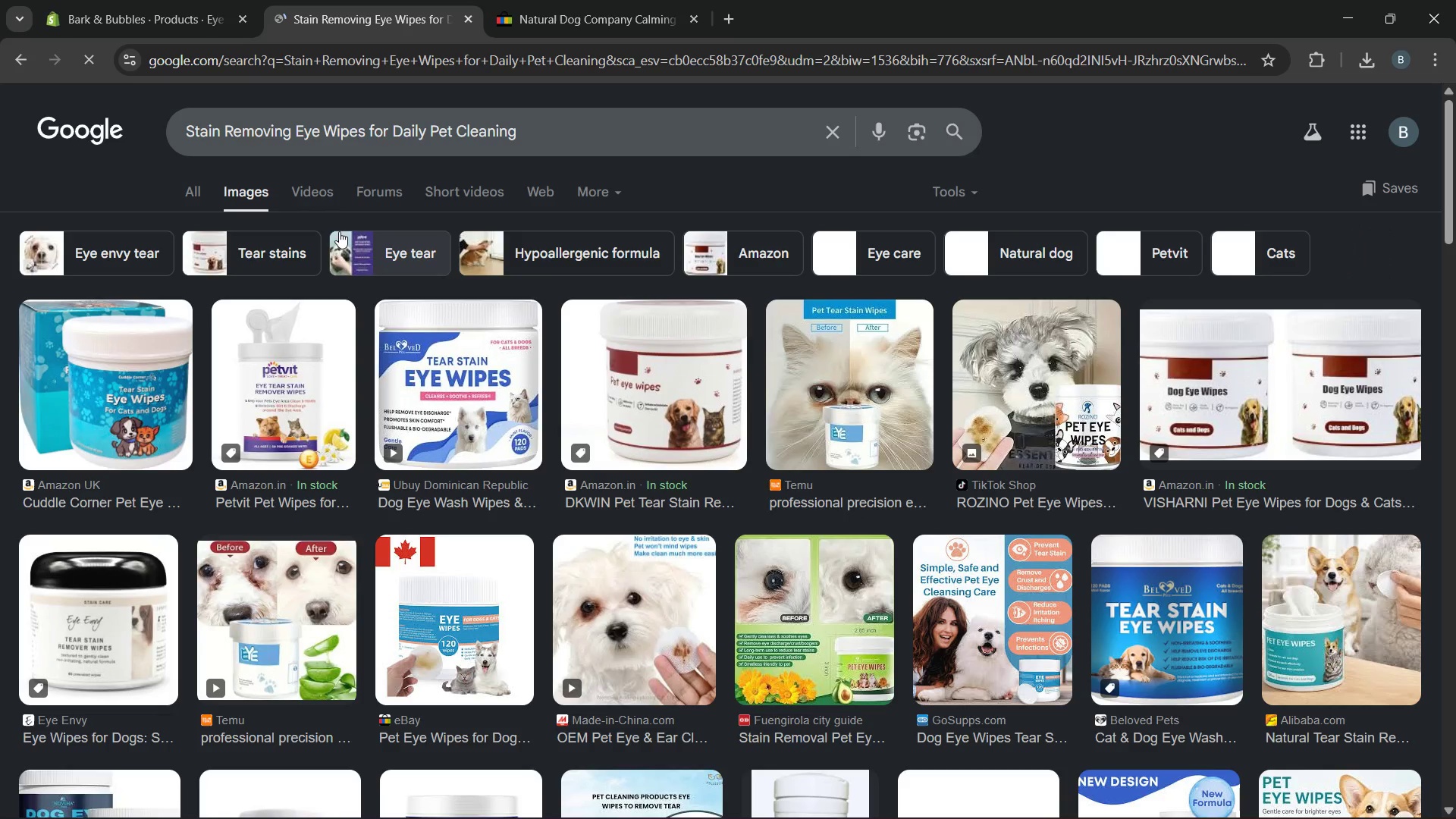 
wait(7.0)
 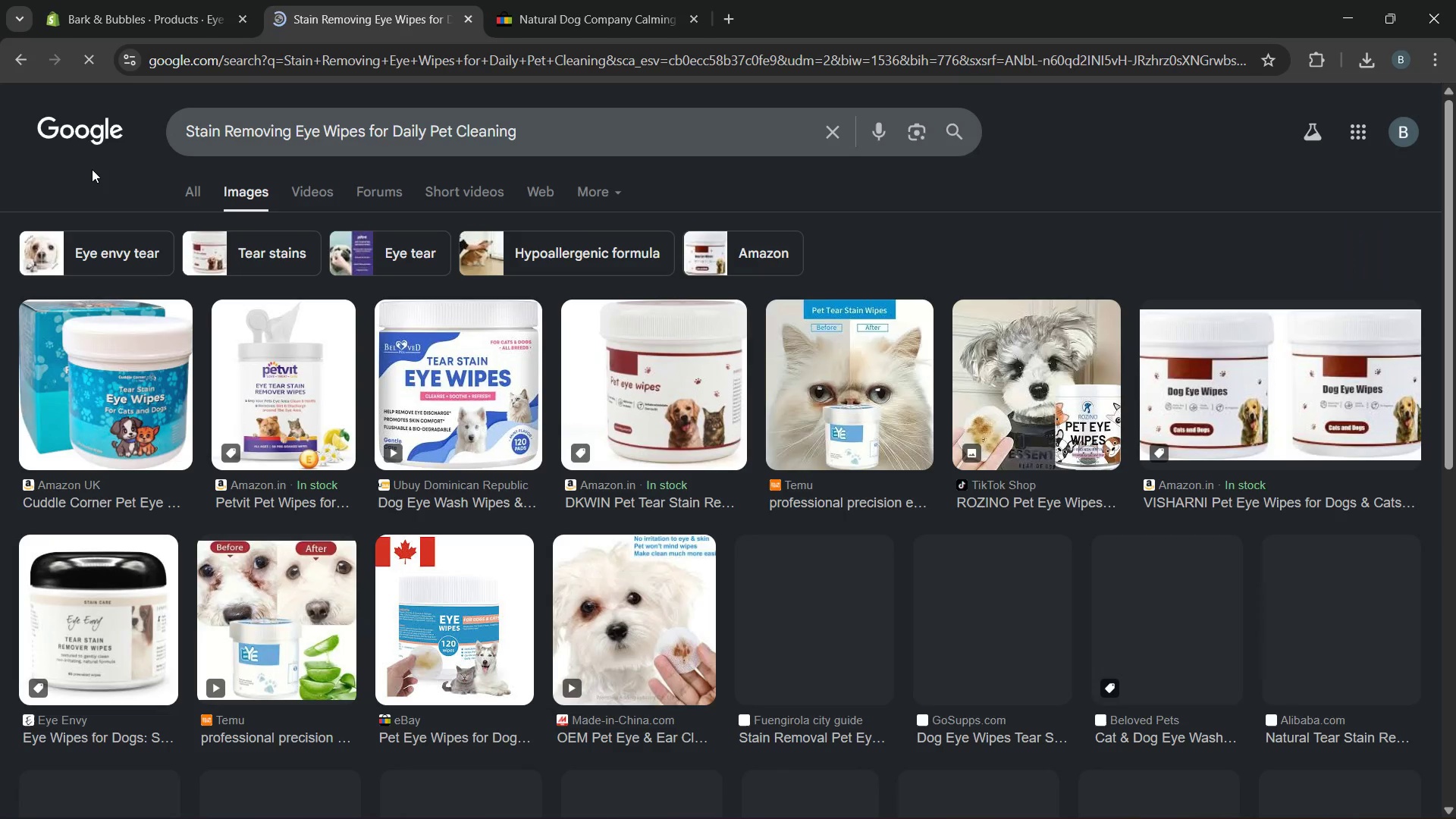 
left_click([693, 570])
 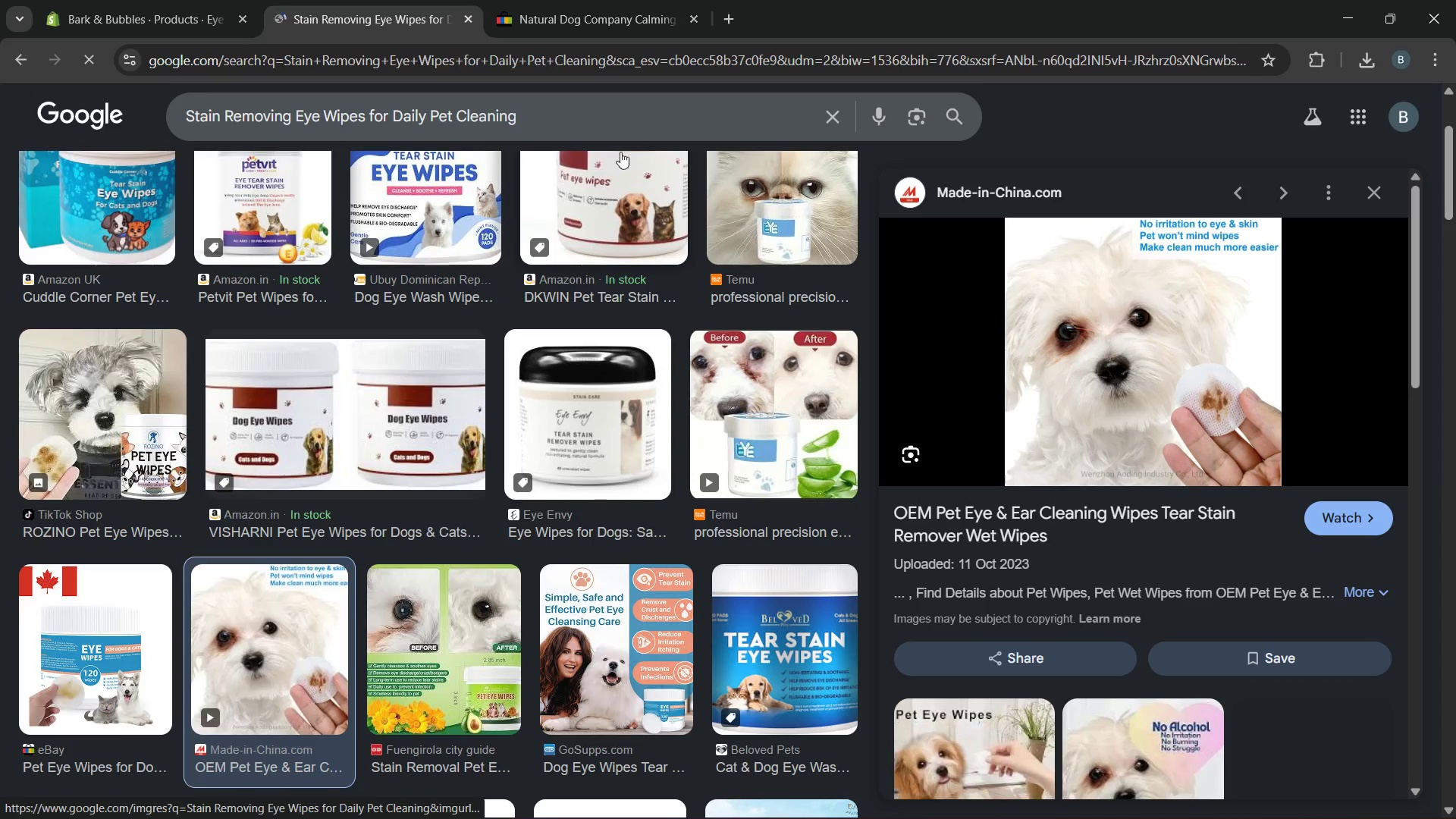 
wait(6.64)
 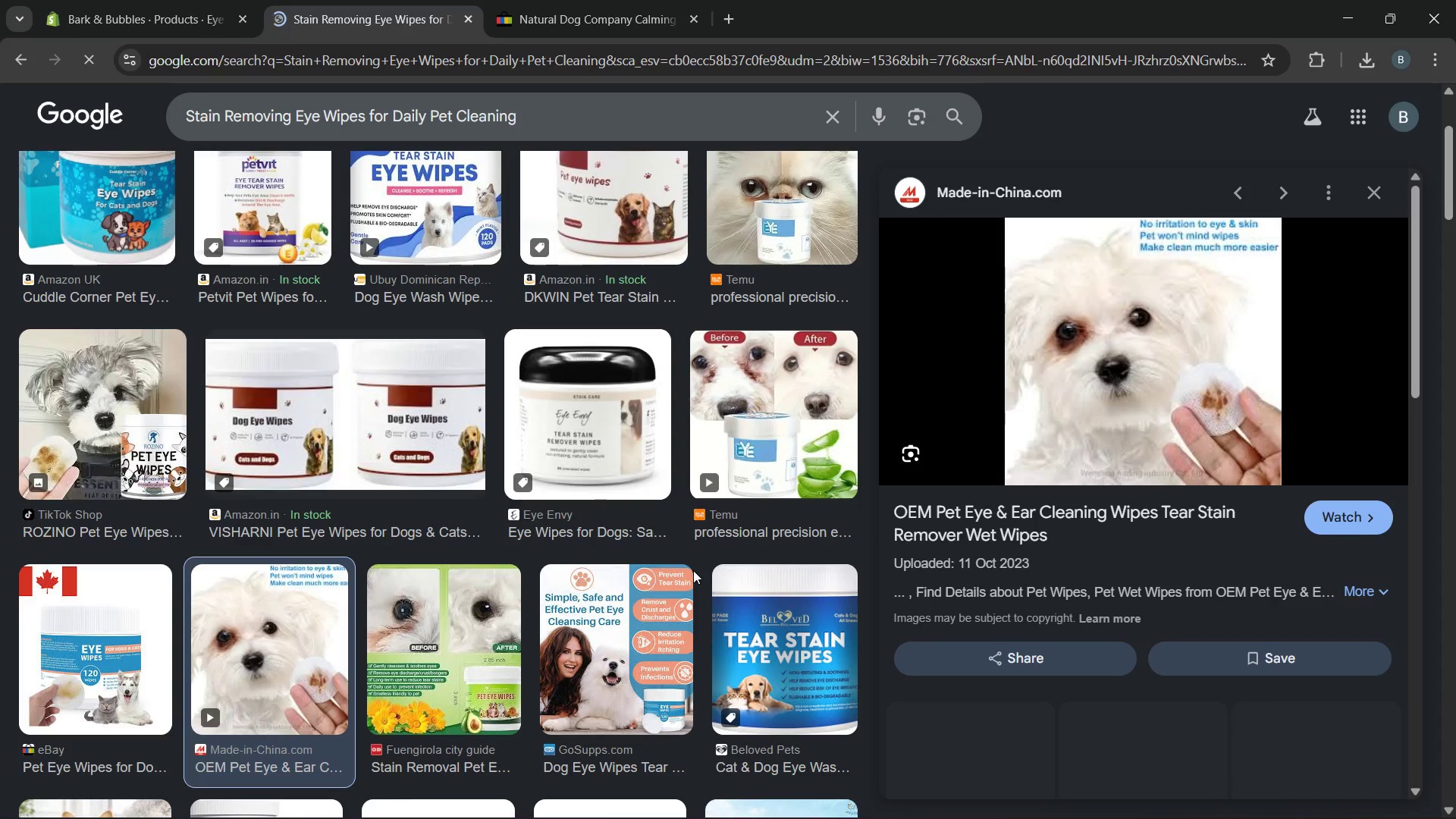 
left_click([767, 444])
 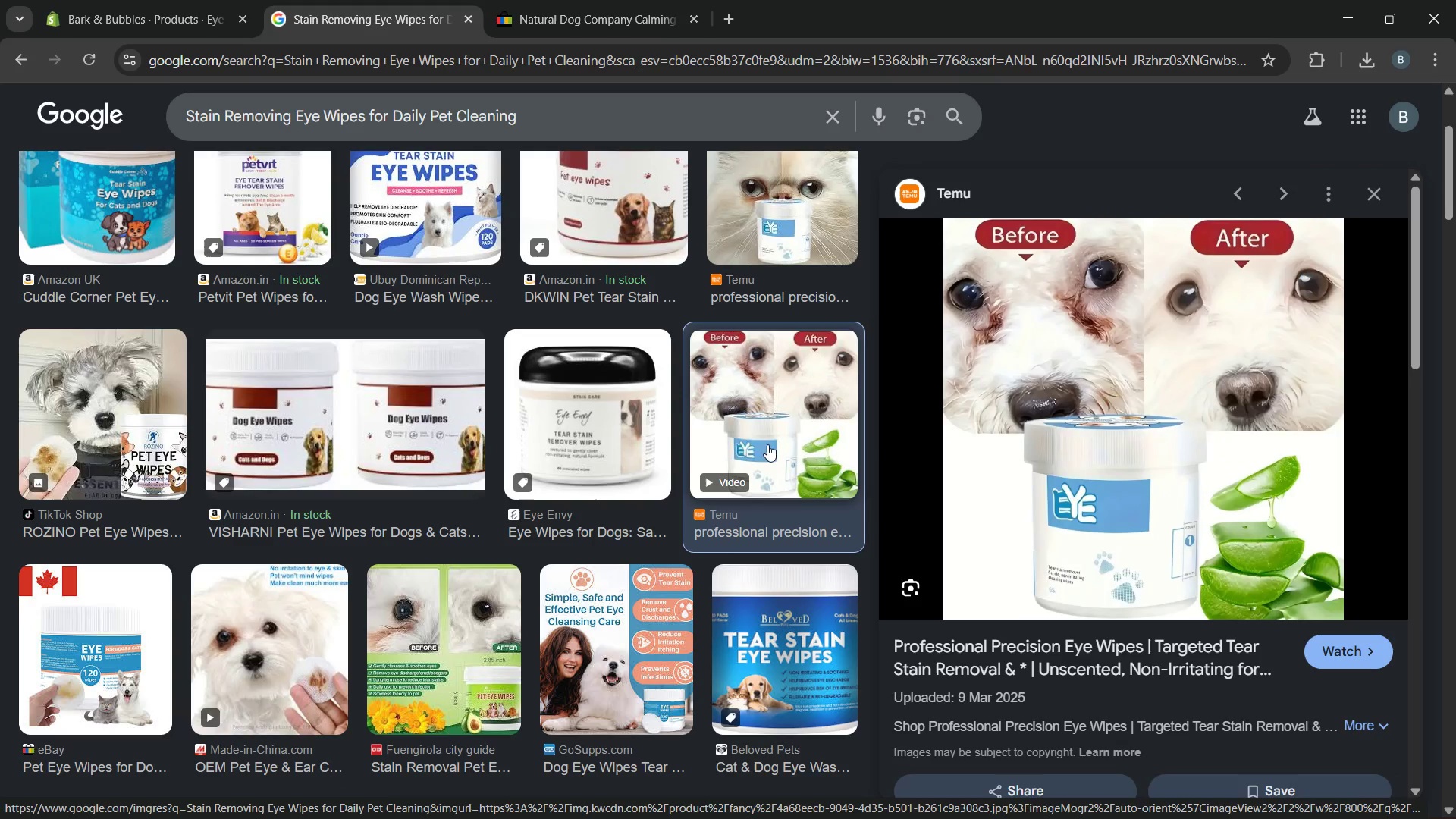 
wait(6.86)
 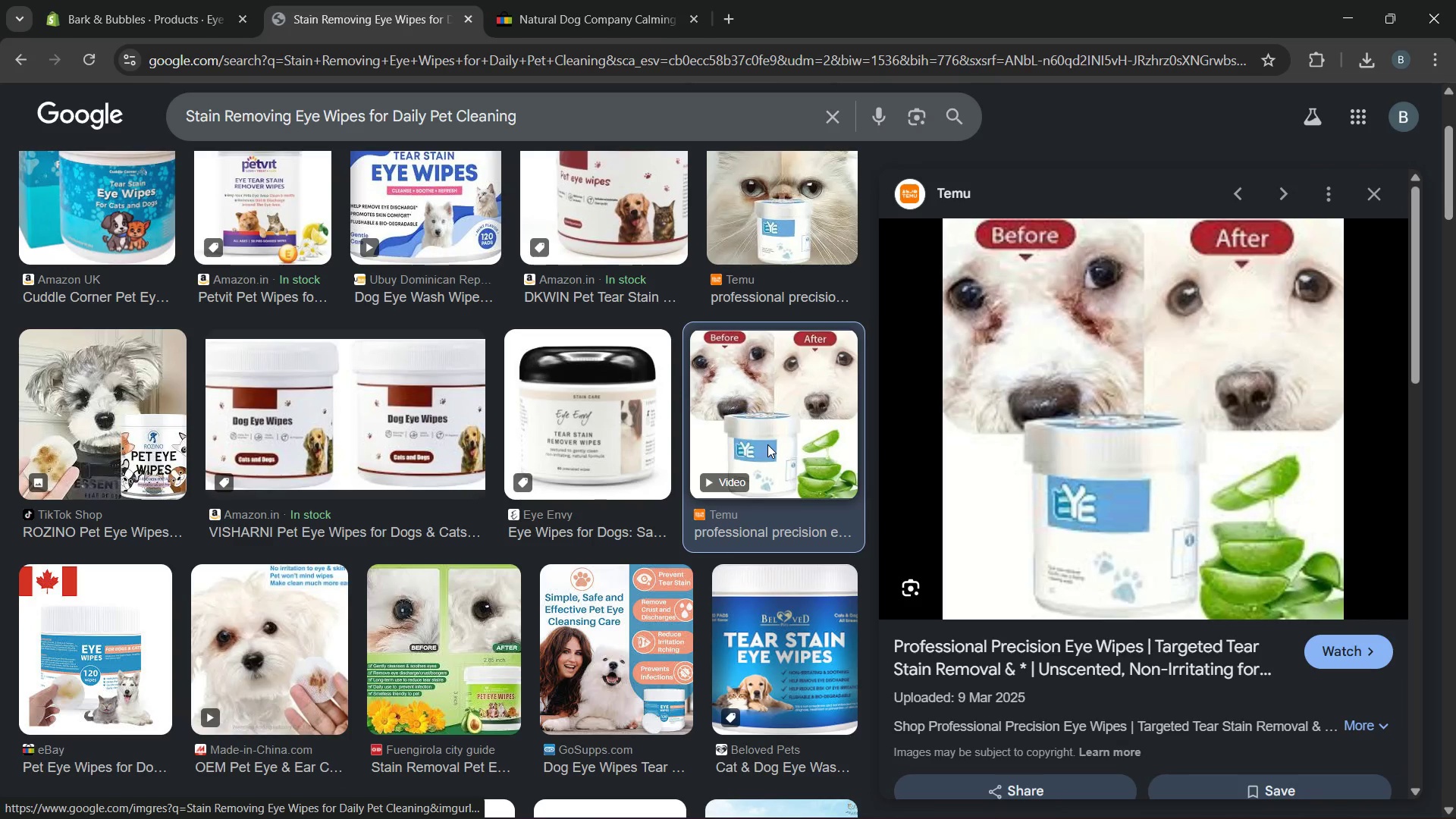 
left_click([598, 121])
 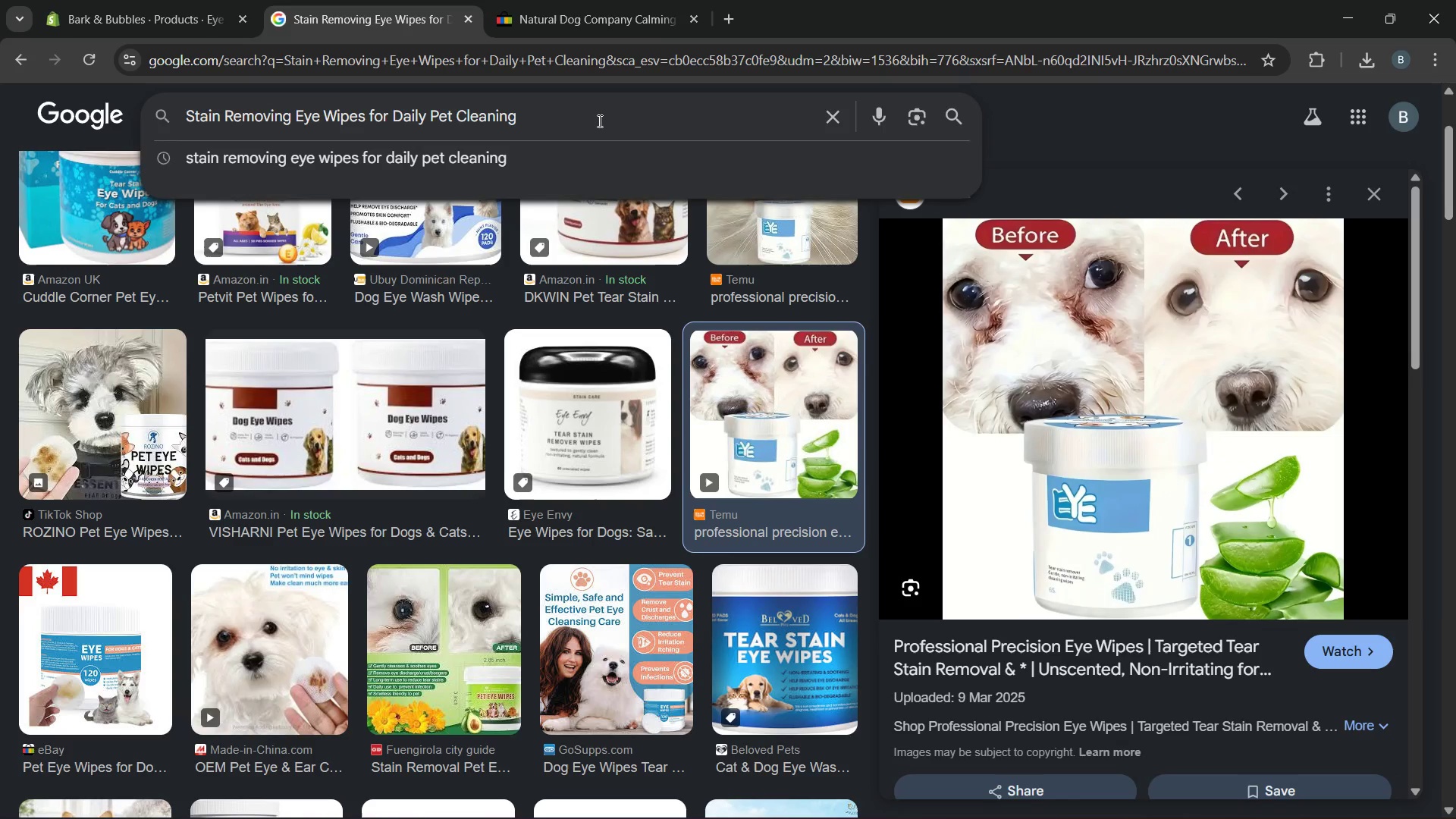 
key(Space)
 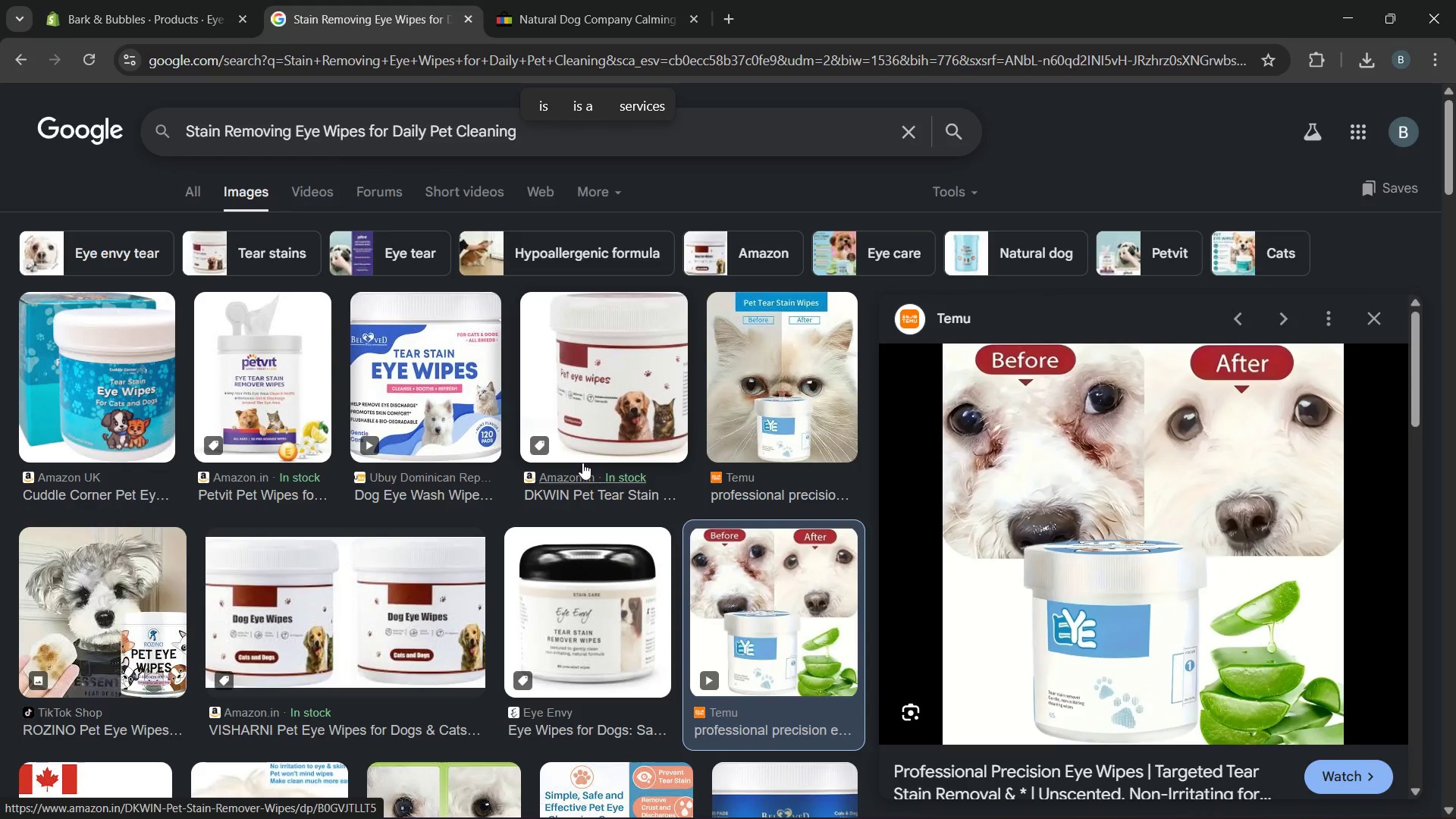 
wait(27.03)
 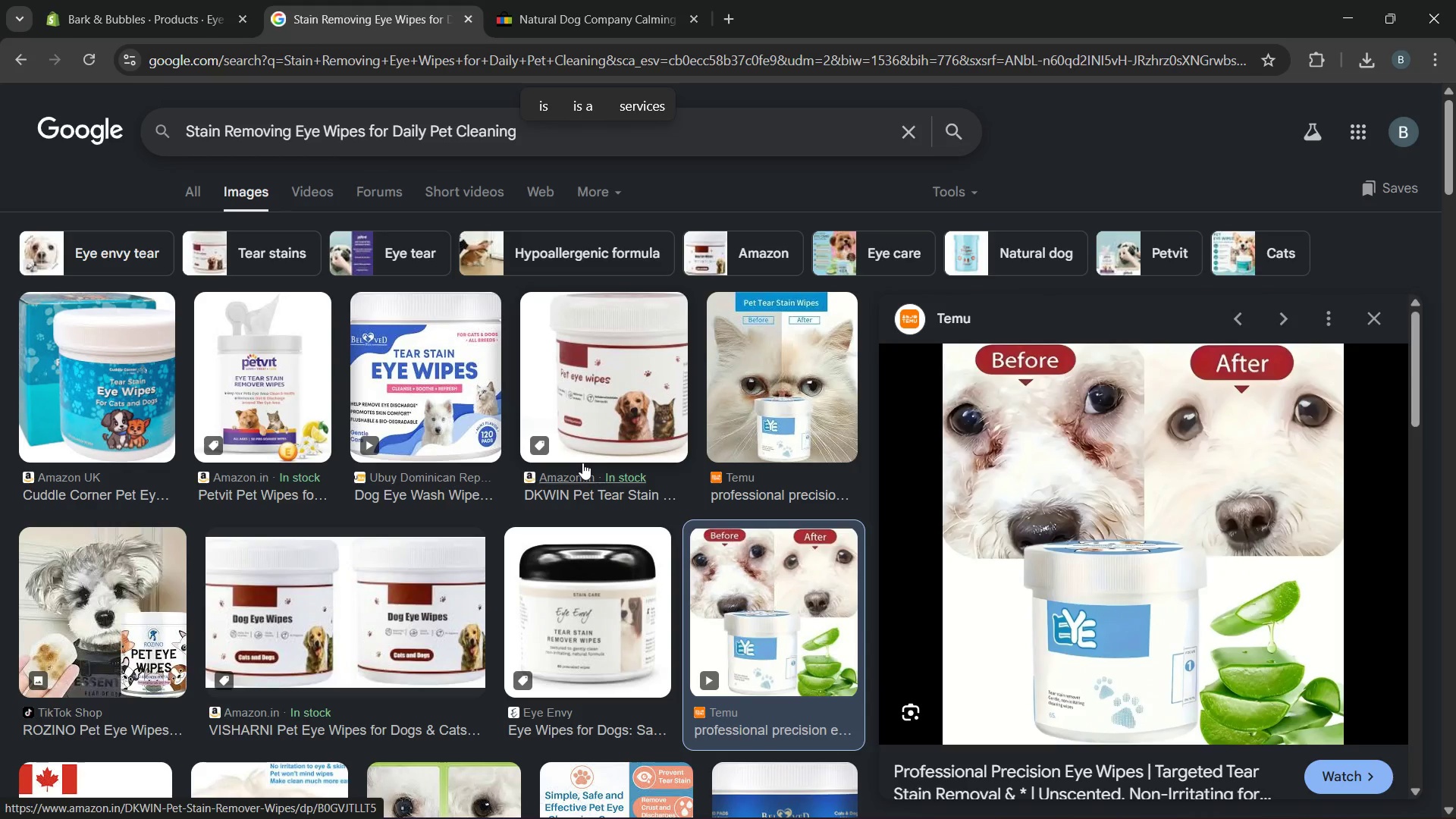 
left_click([1084, 613])
 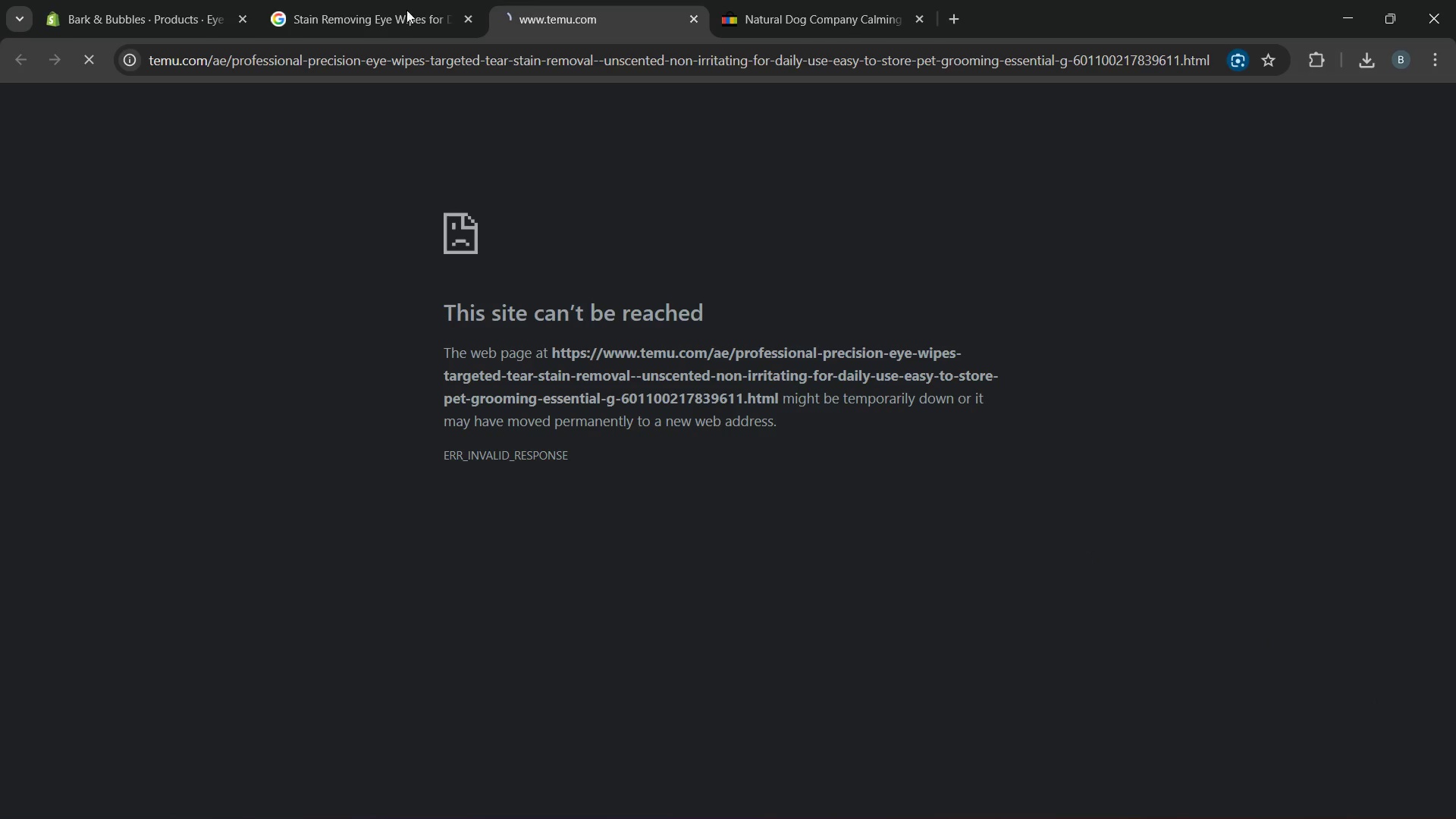 
left_click([362, 0])
 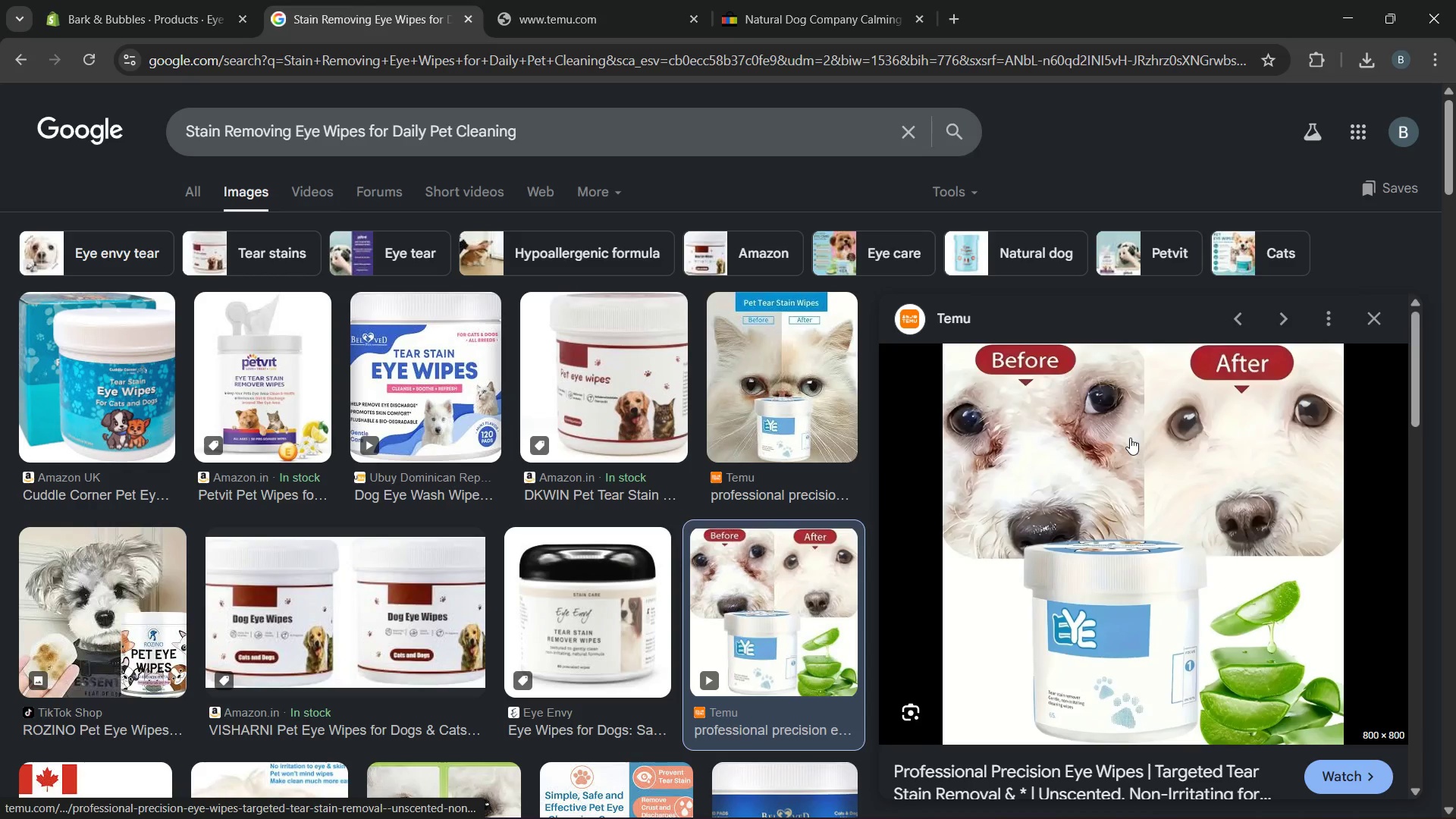 
right_click([1130, 438])
 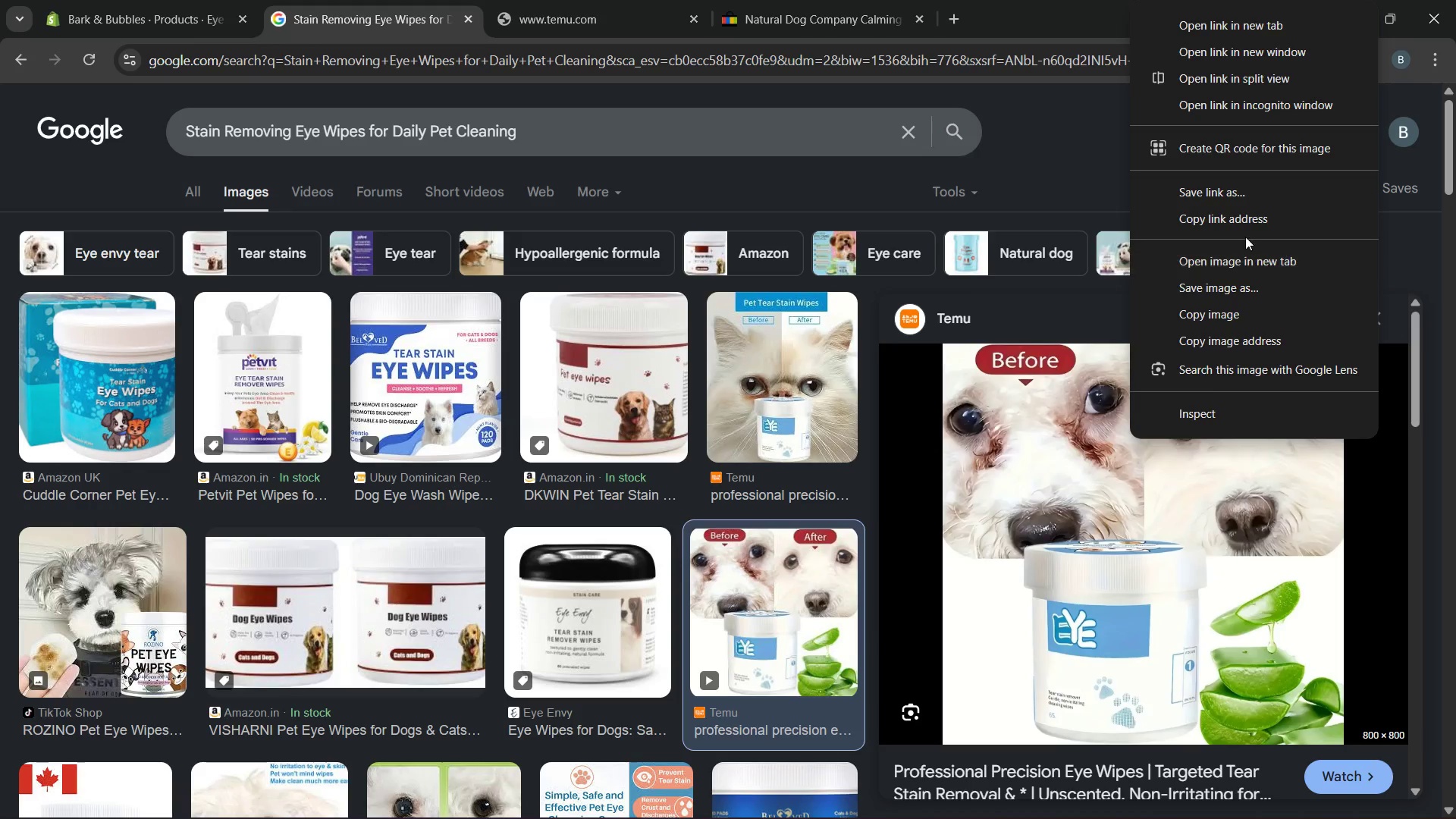 
wait(5.08)
 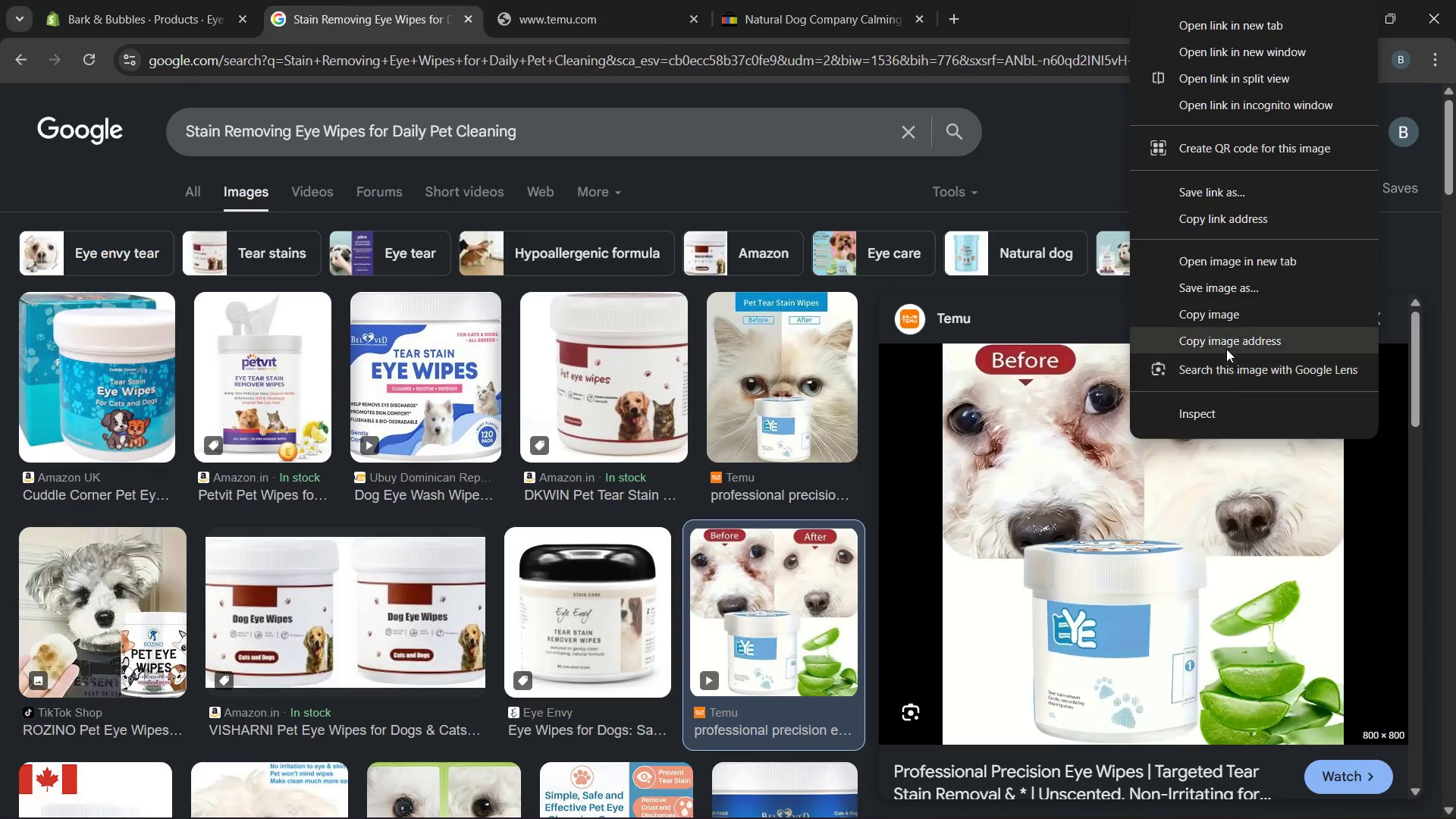 
left_click([1222, 286])
 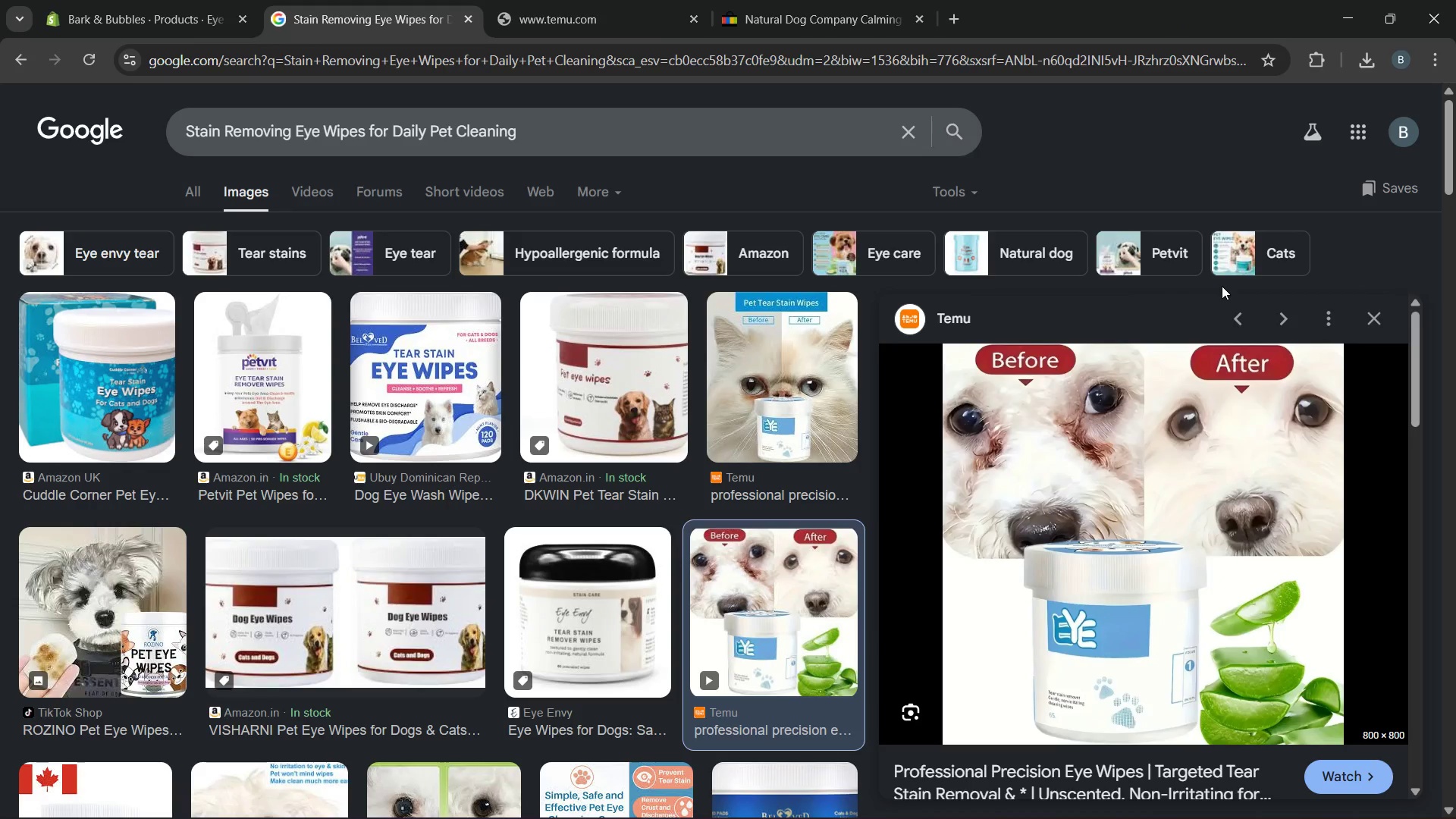 
key(Enter)
 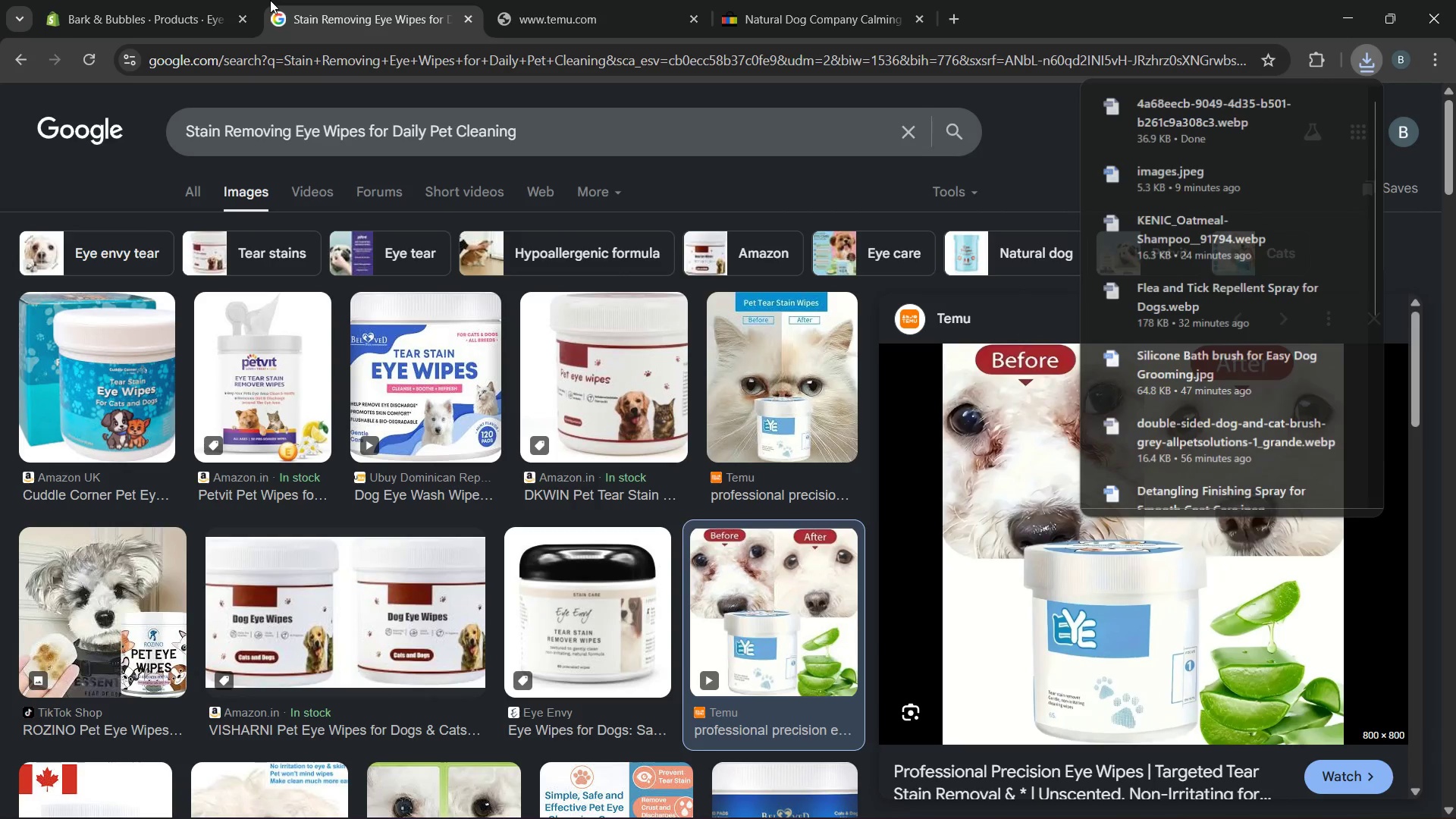 
left_click([194, 0])
 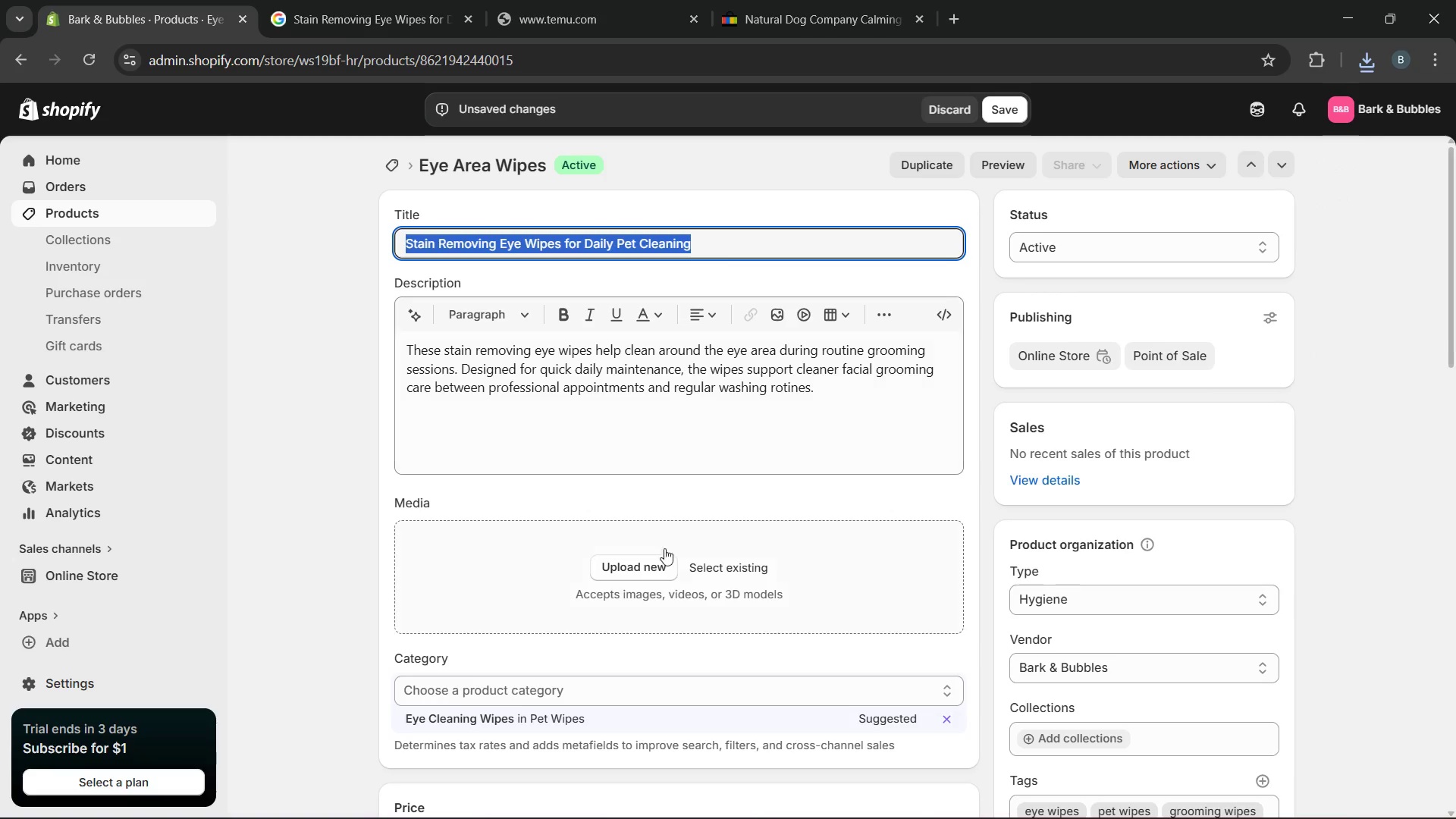 
left_click([637, 564])
 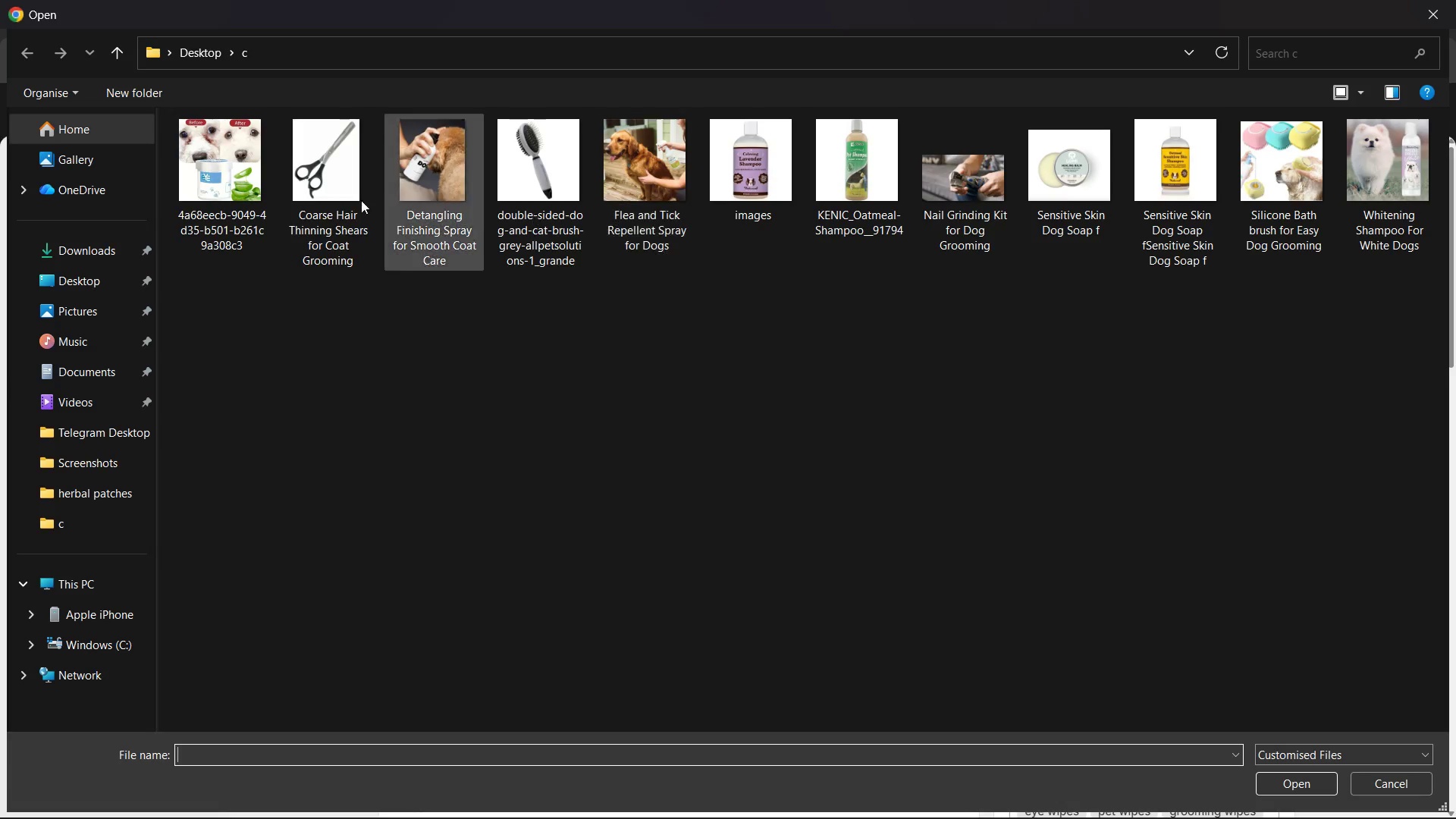 
wait(5.27)
 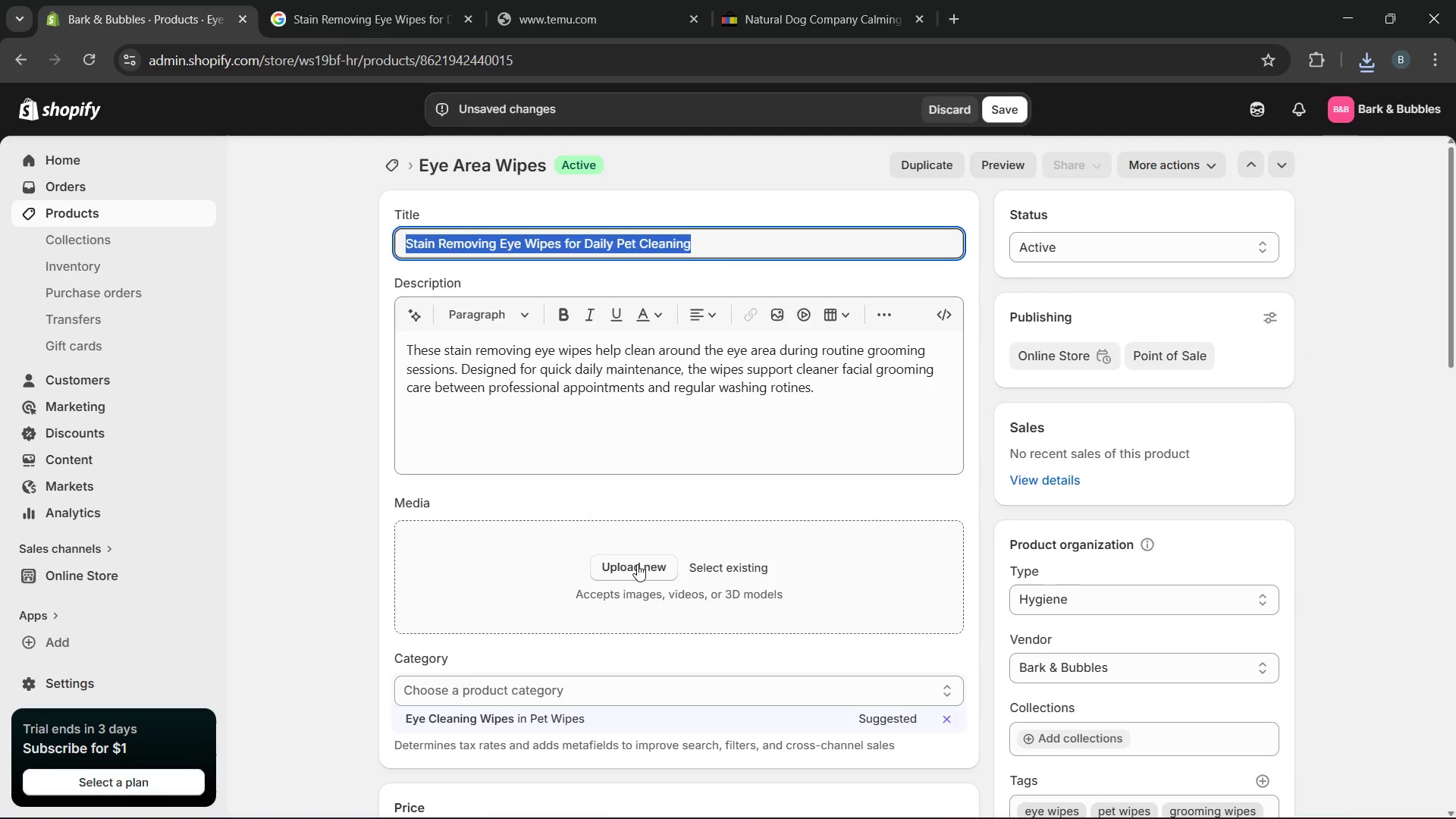 
double_click([259, 184])
 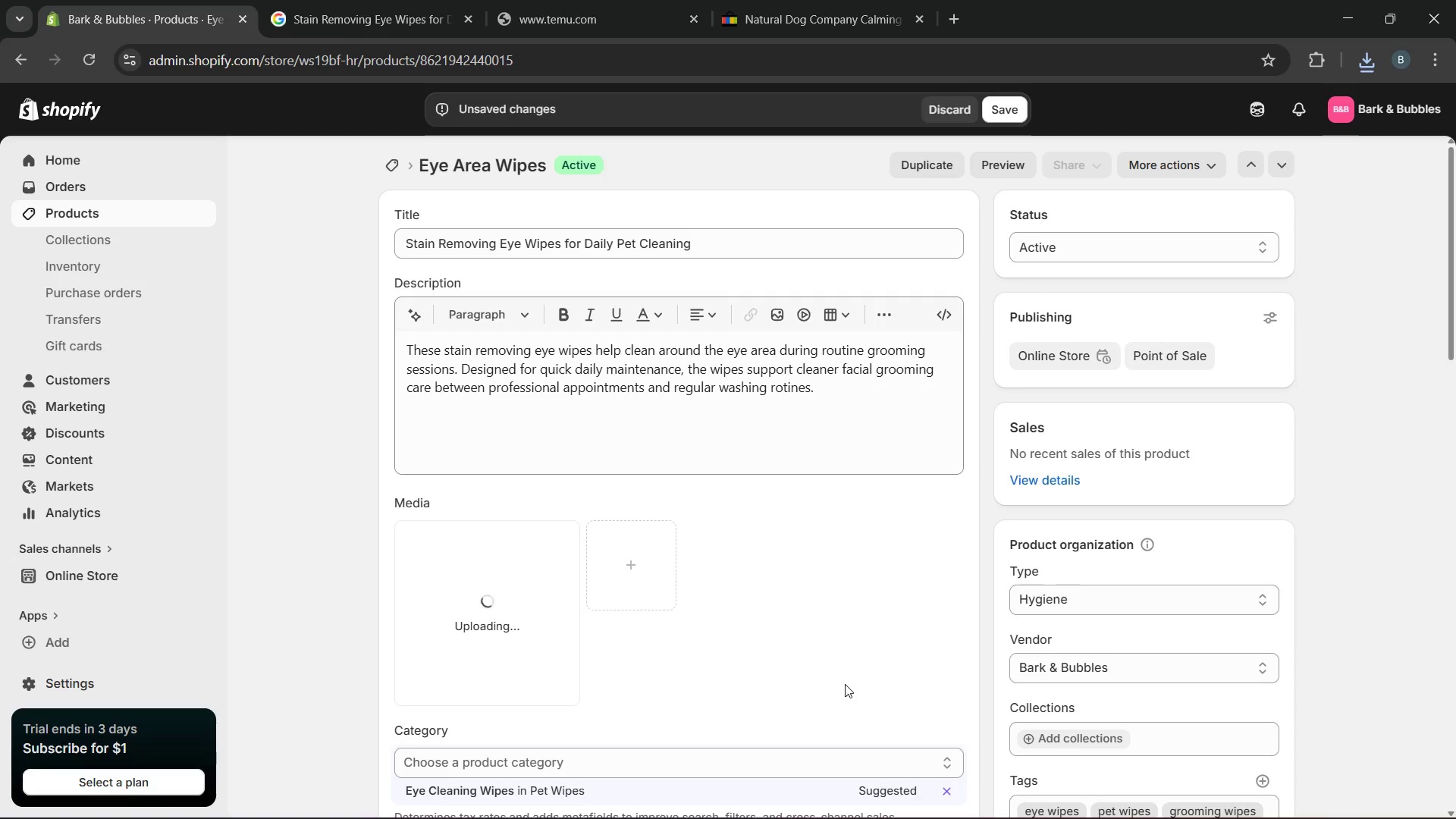 
wait(11.98)
 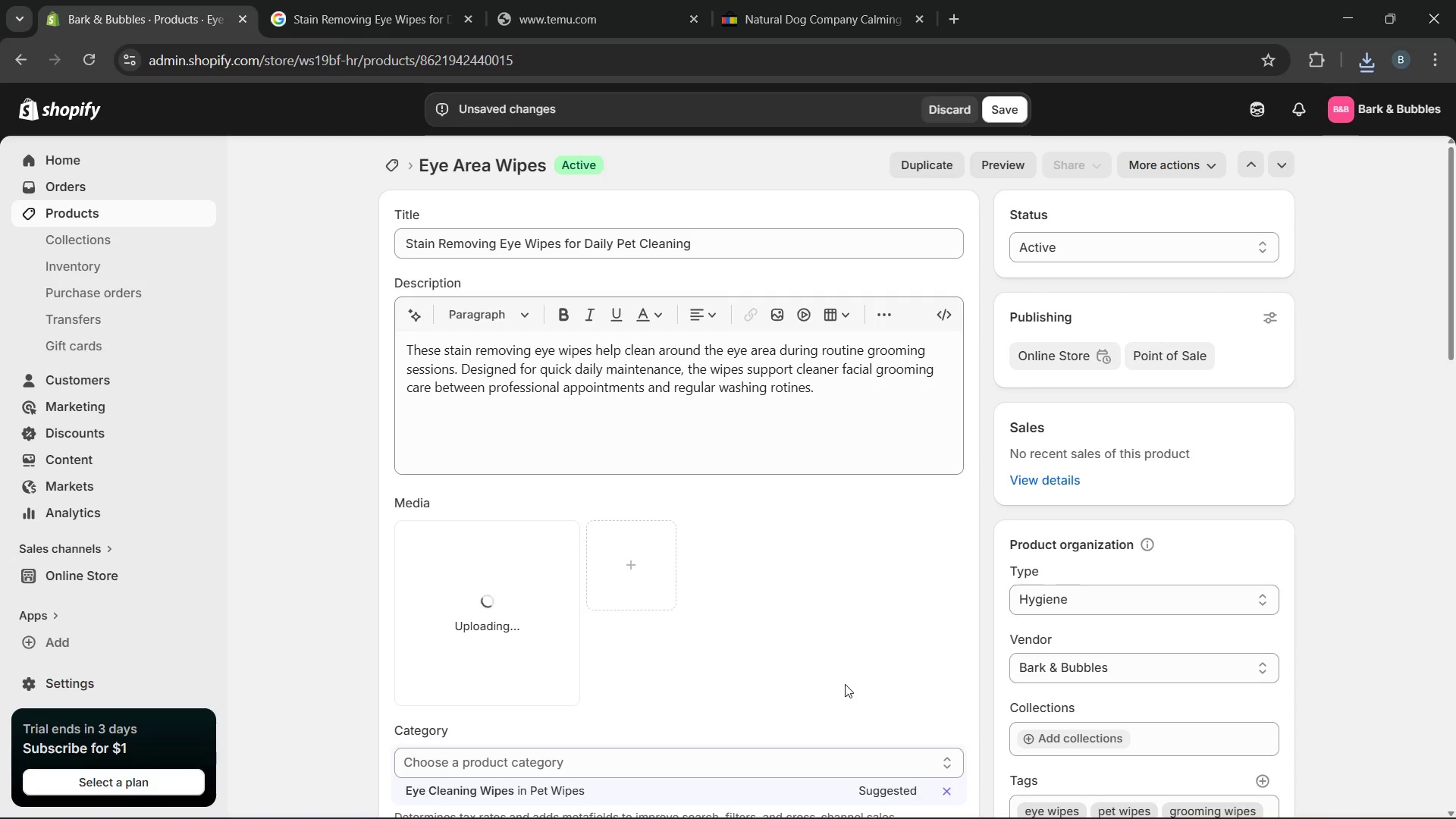 
left_click([475, 661])
 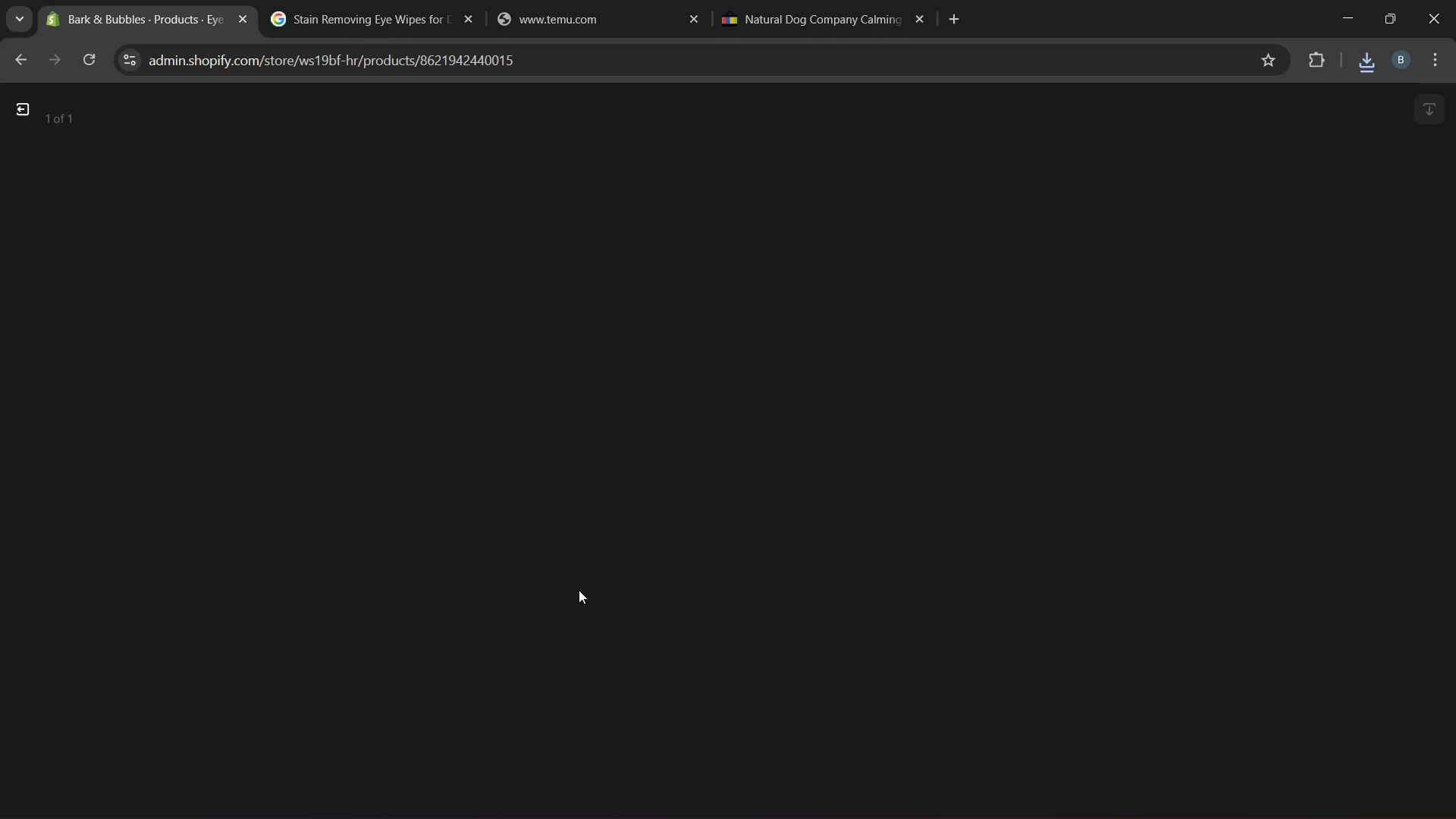 
wait(9.23)
 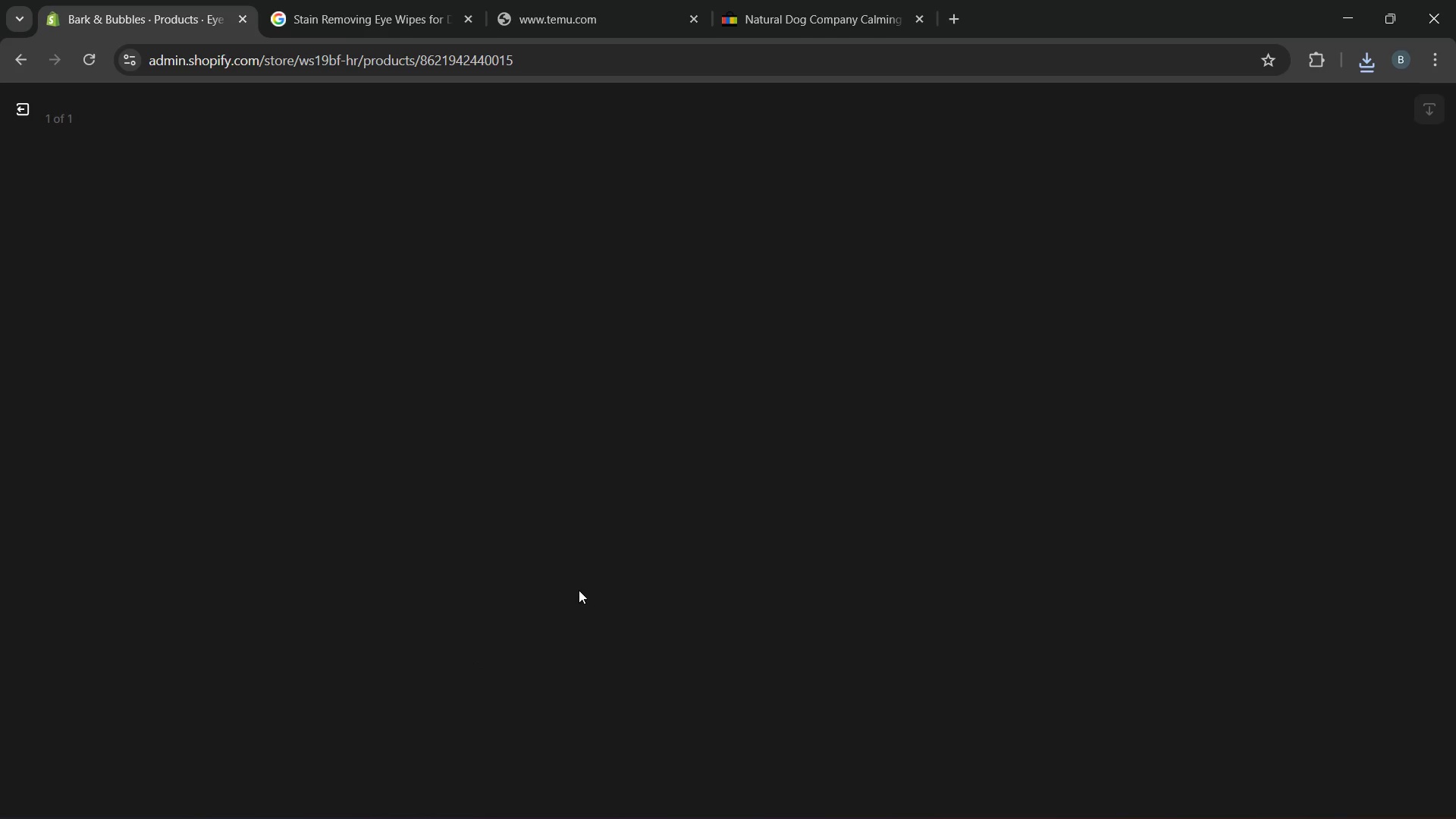 
left_click([1231, 329])
 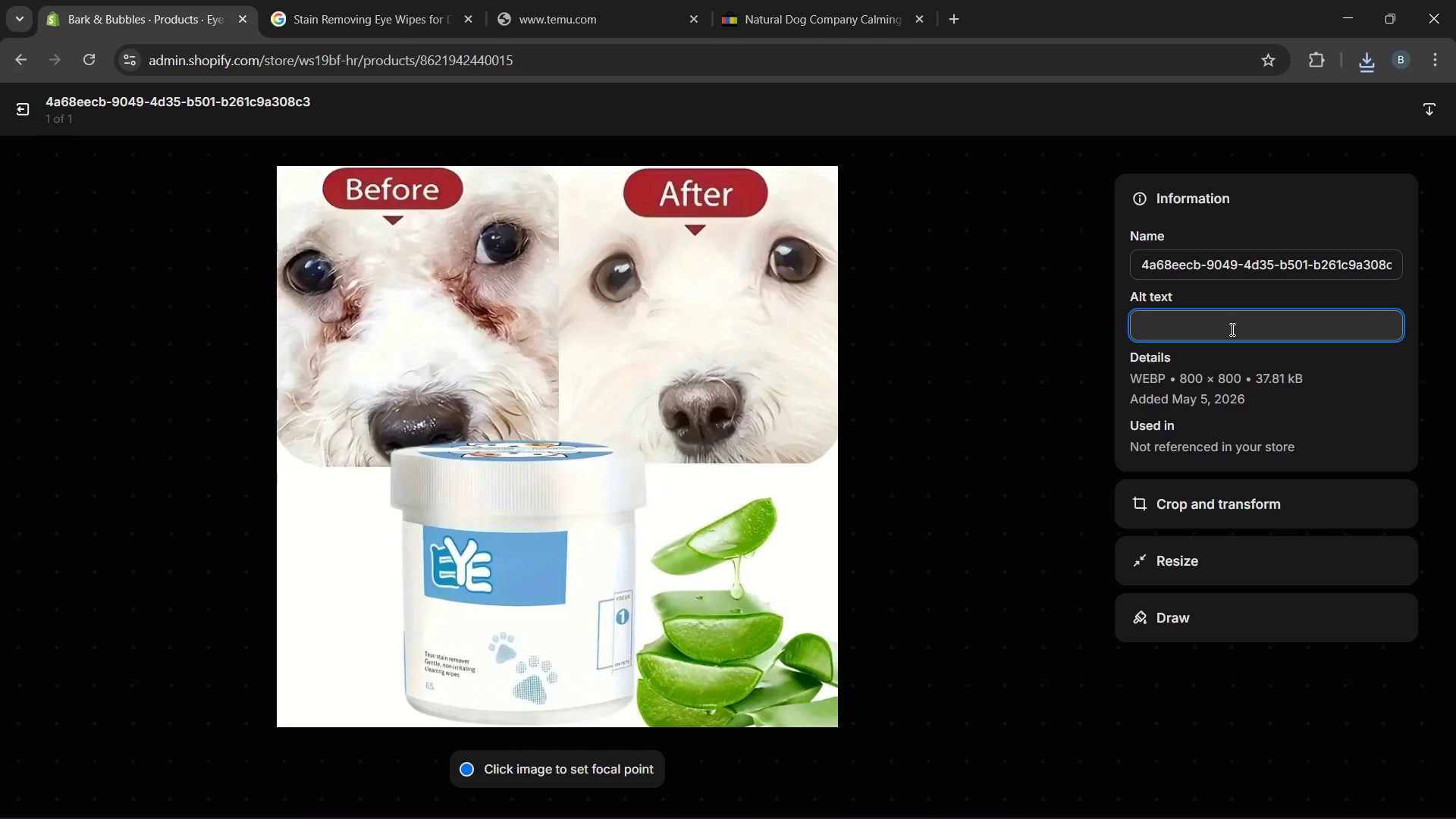 
key(CapsLock)
 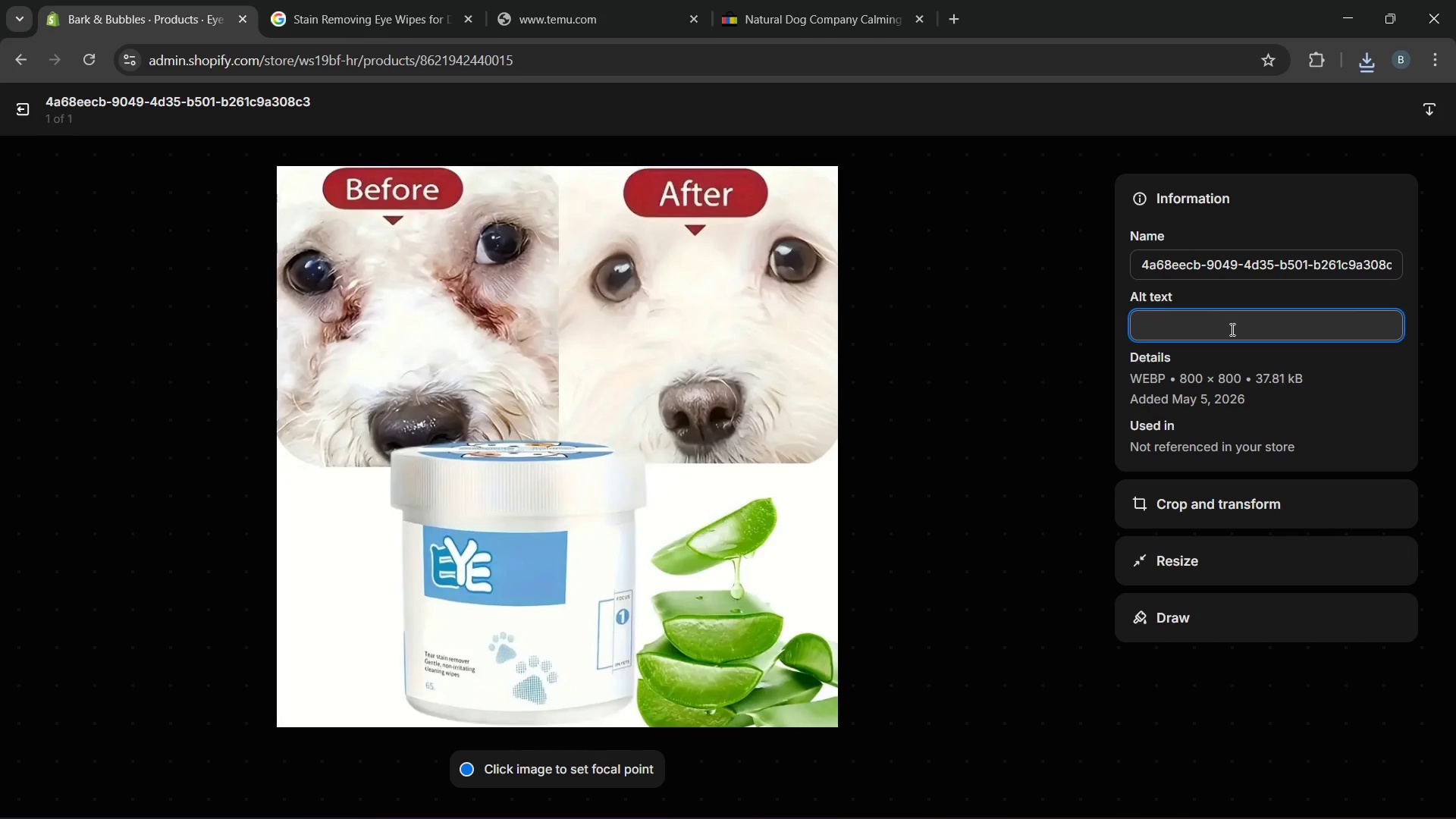 
wait(6.86)
 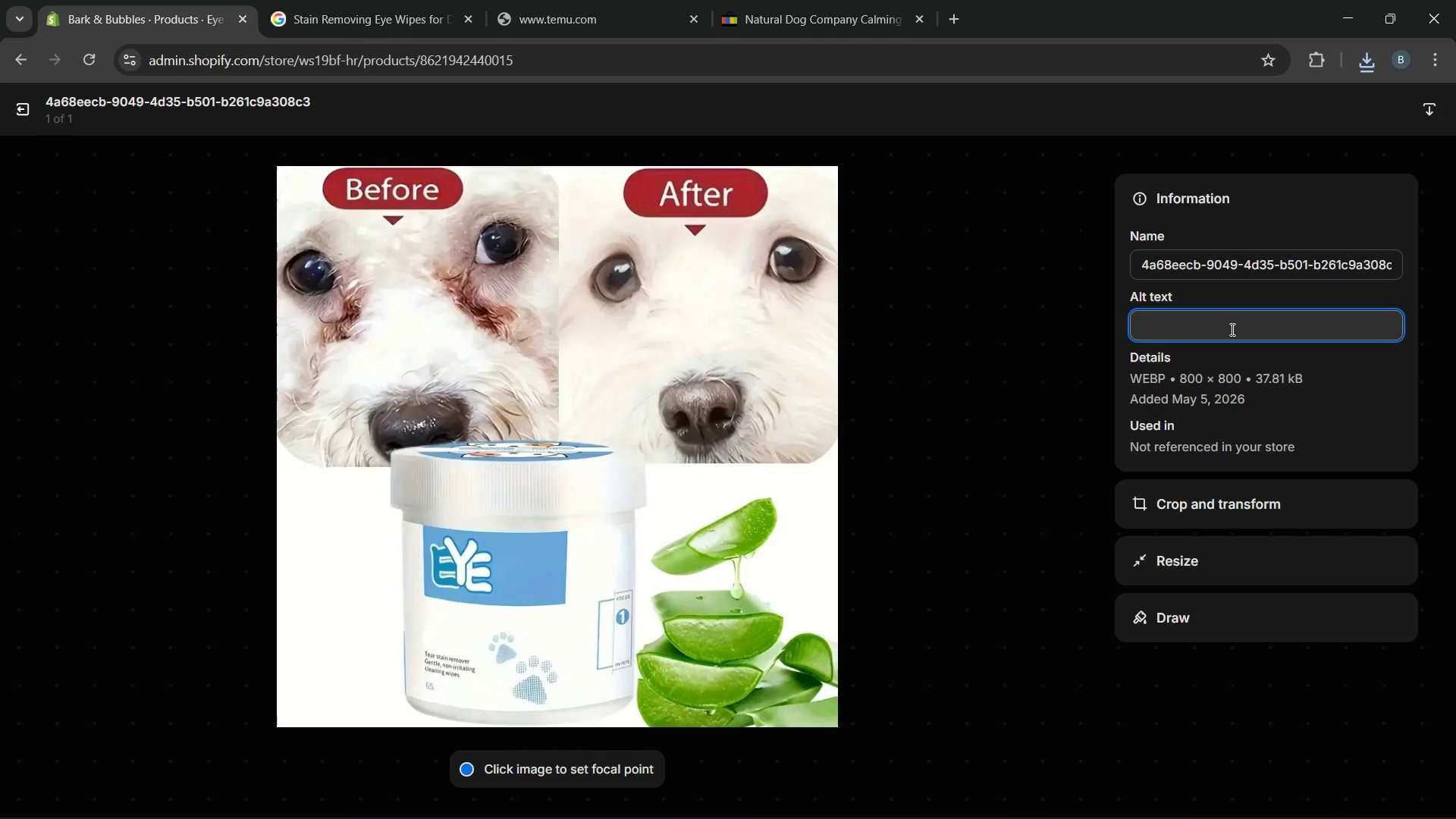 
type(Stain removing eye )
 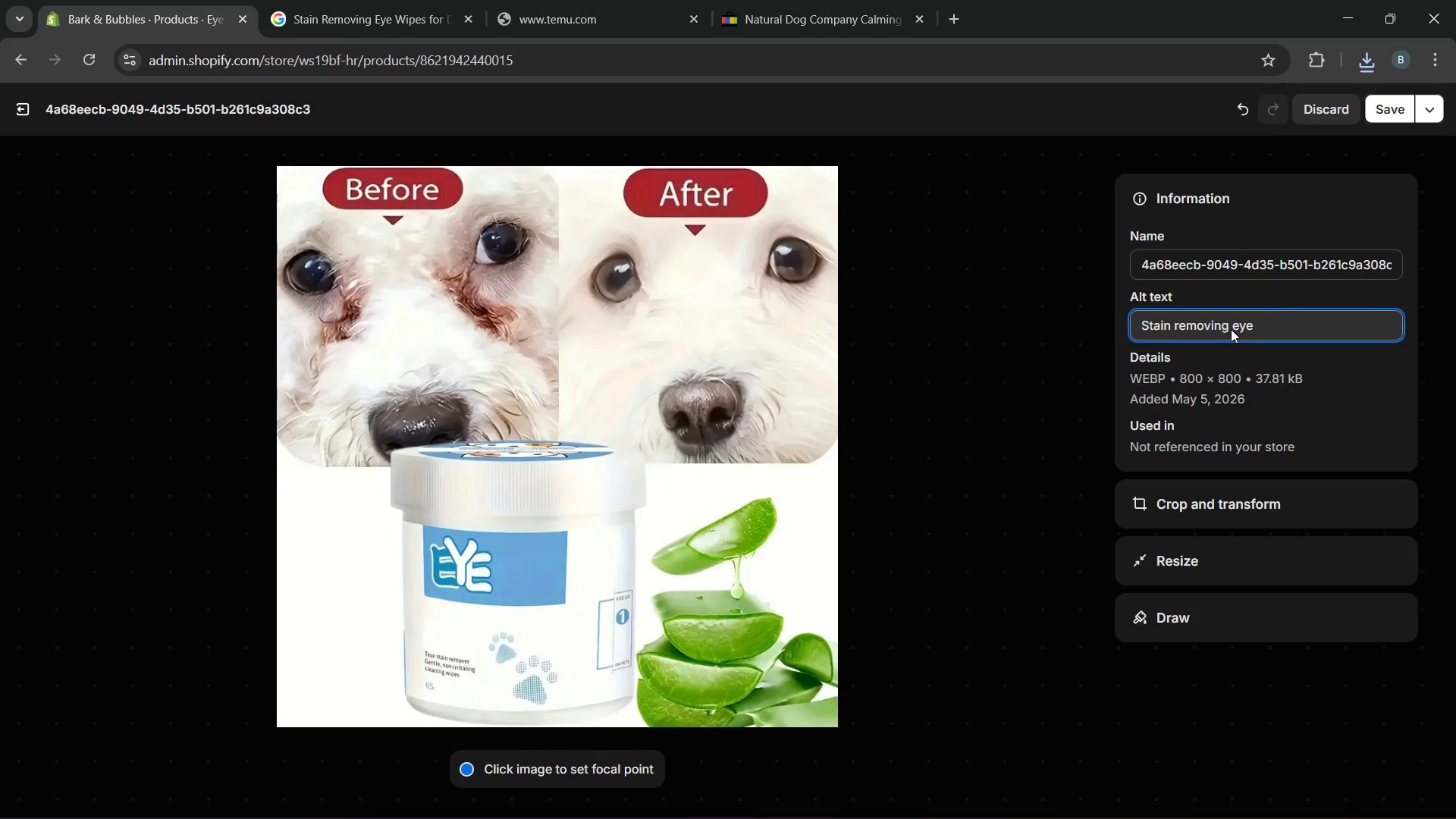 
type(wipes cleaning tear stains around a dog eye)
 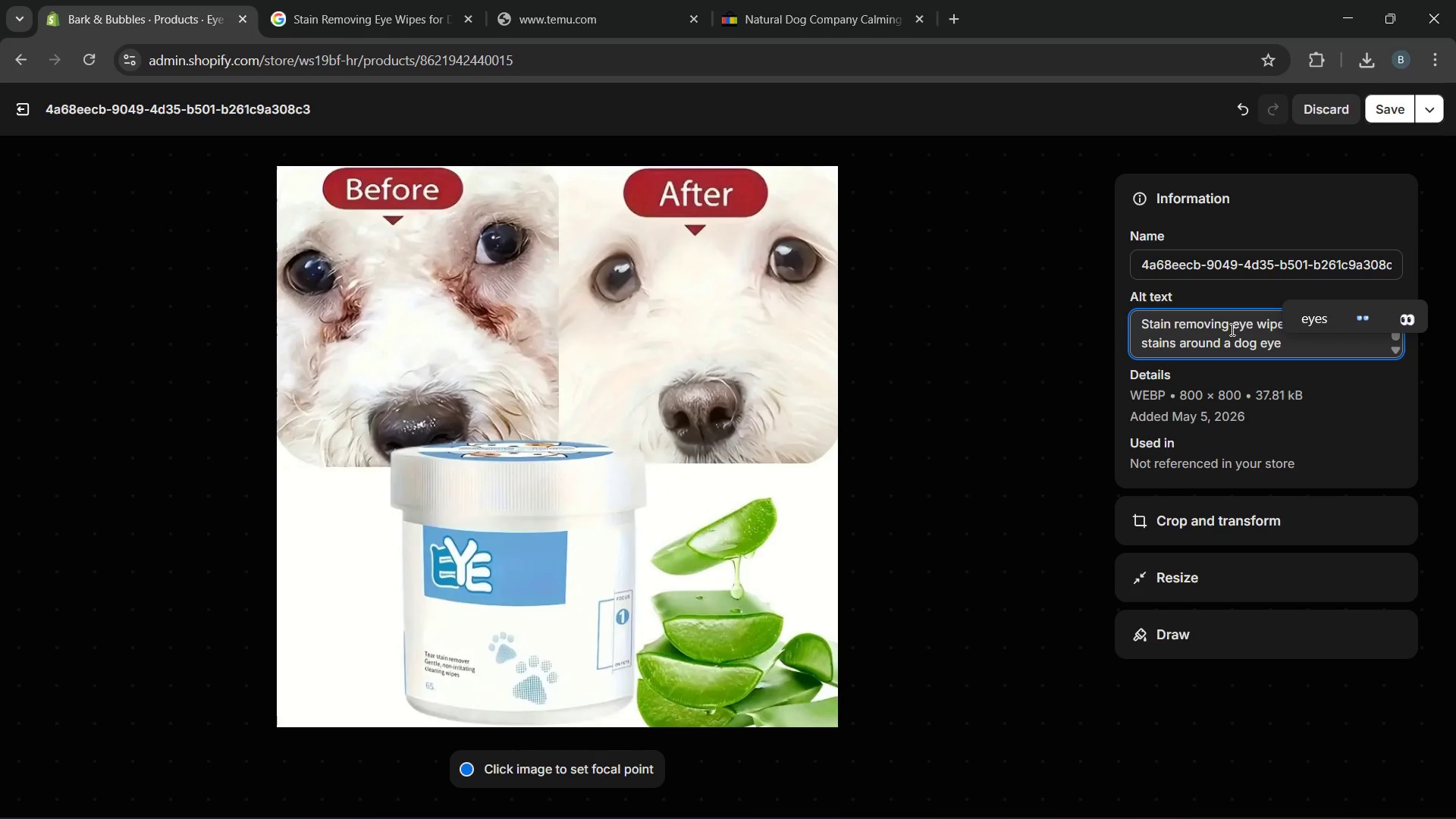 
key(Quote)
 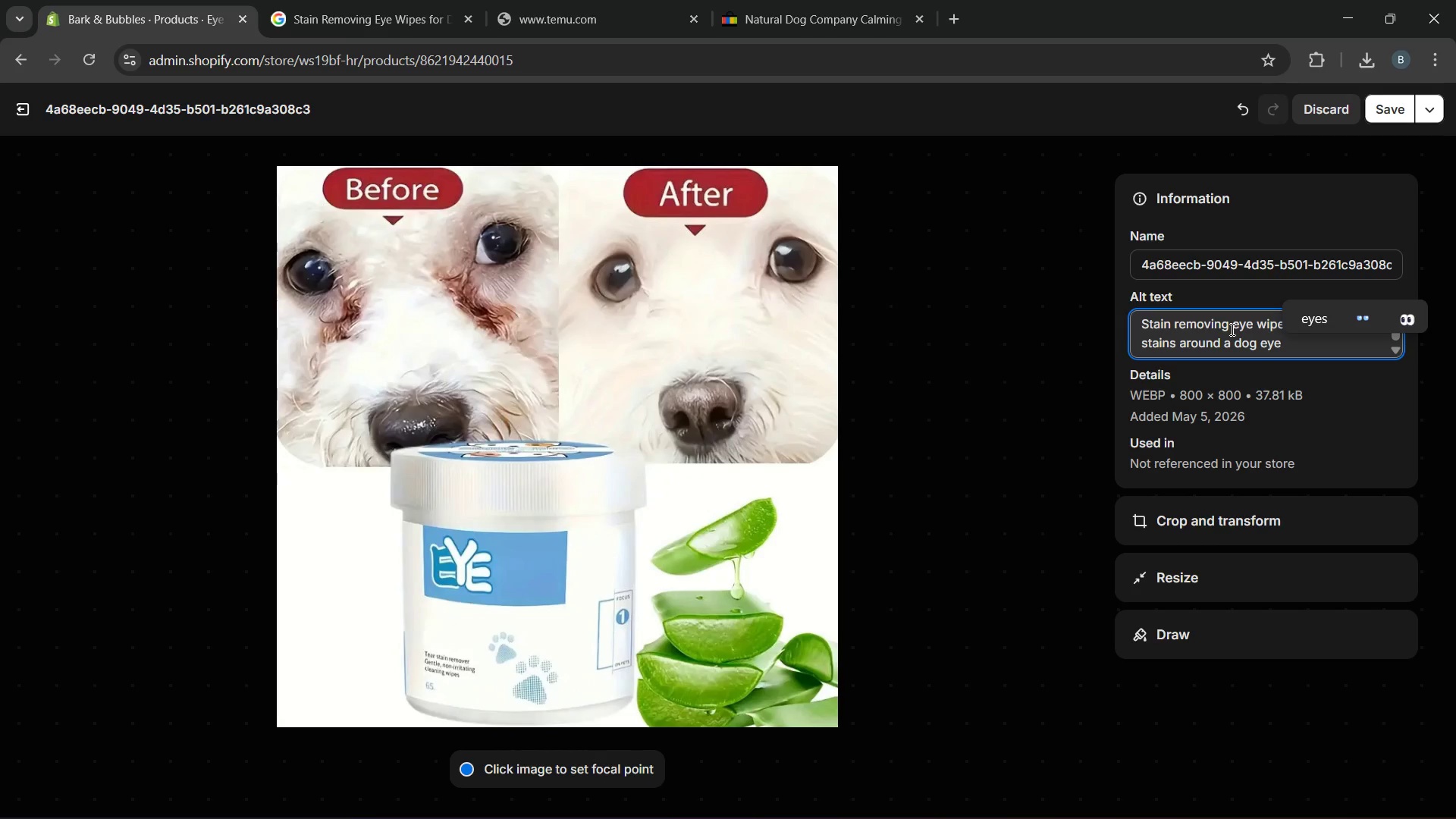 
key(S)
 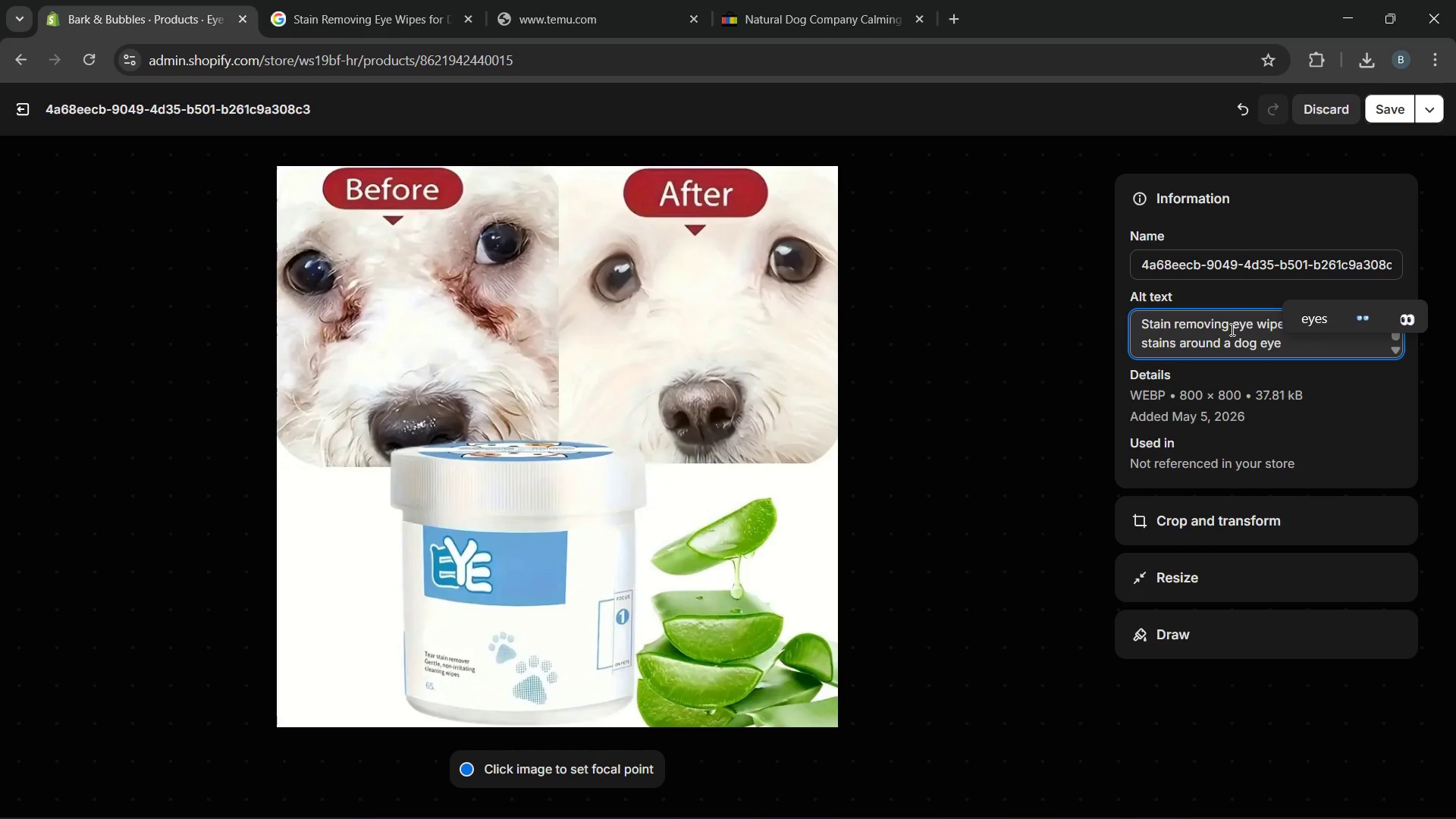 
key(Space)
 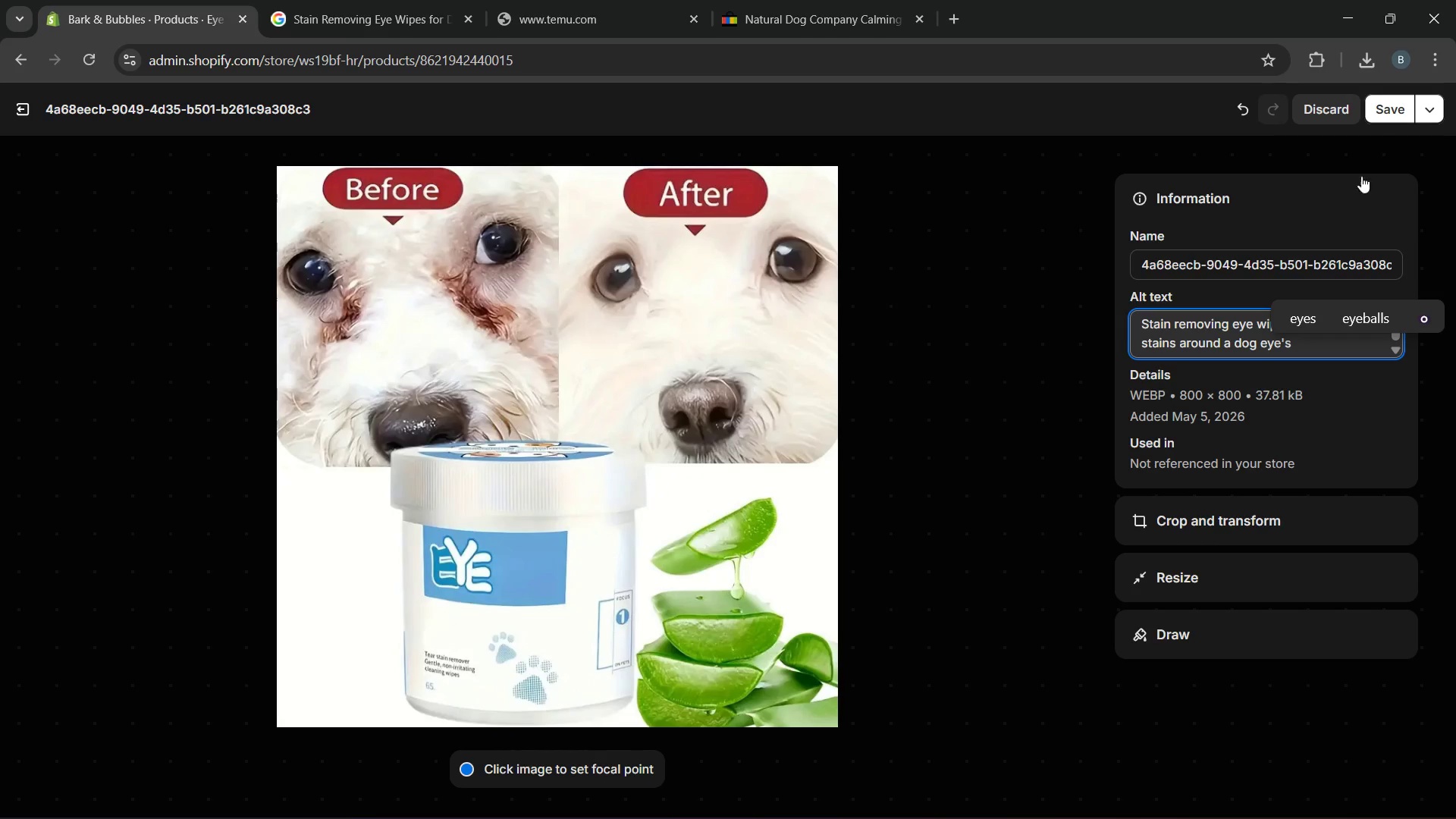 
left_click([1386, 109])
 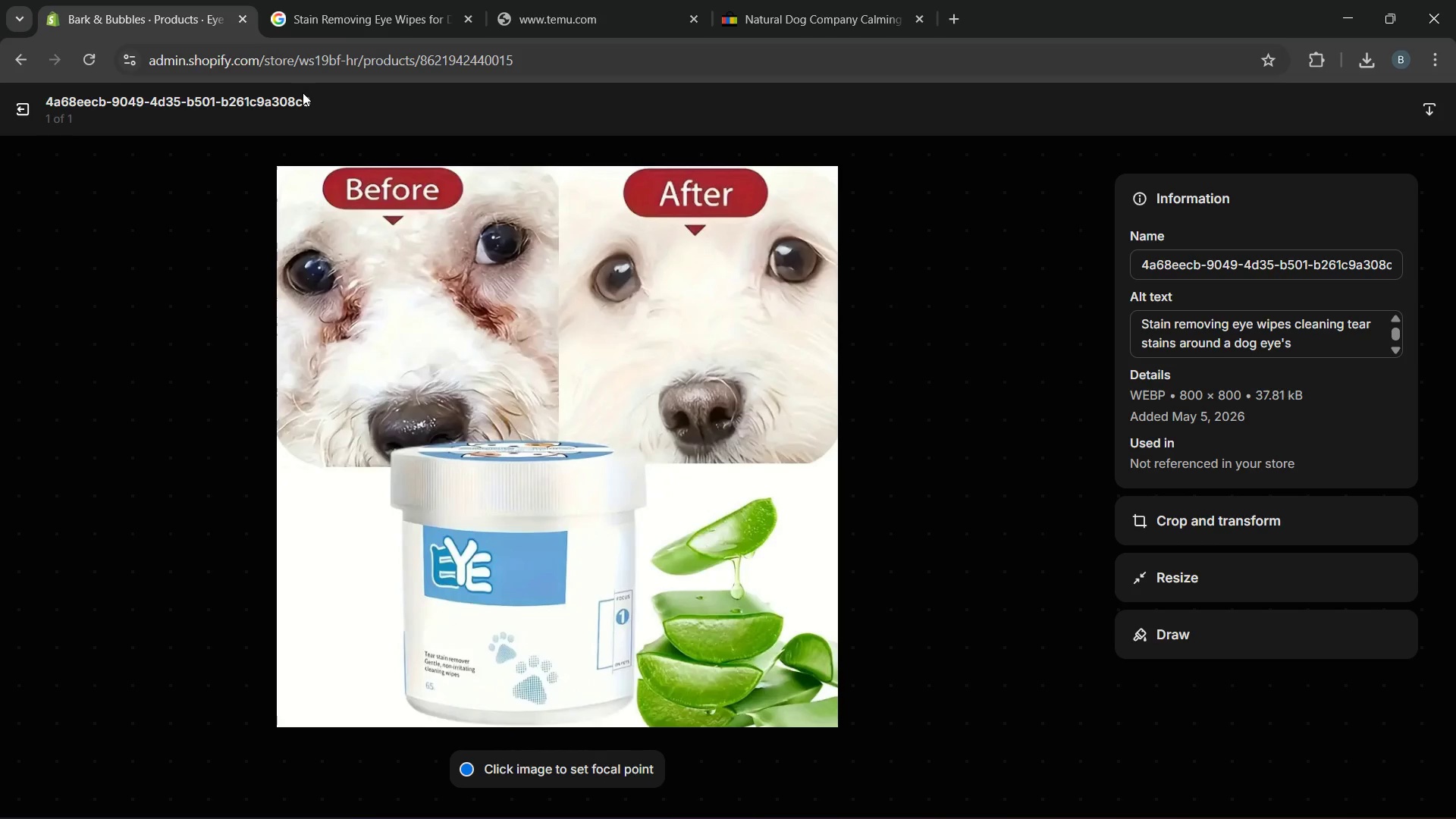 
left_click([26, 118])
 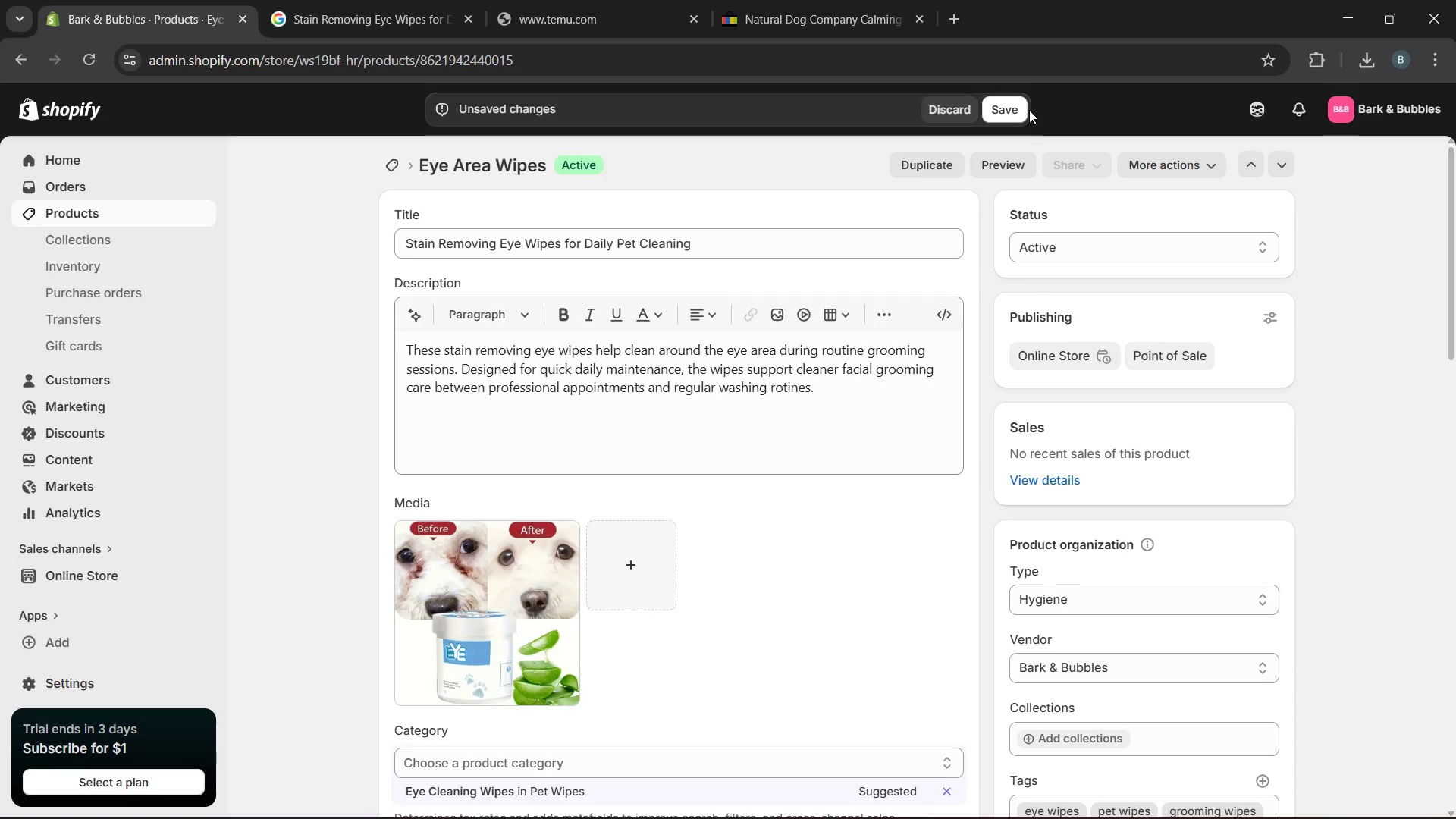 
left_click([1000, 108])
 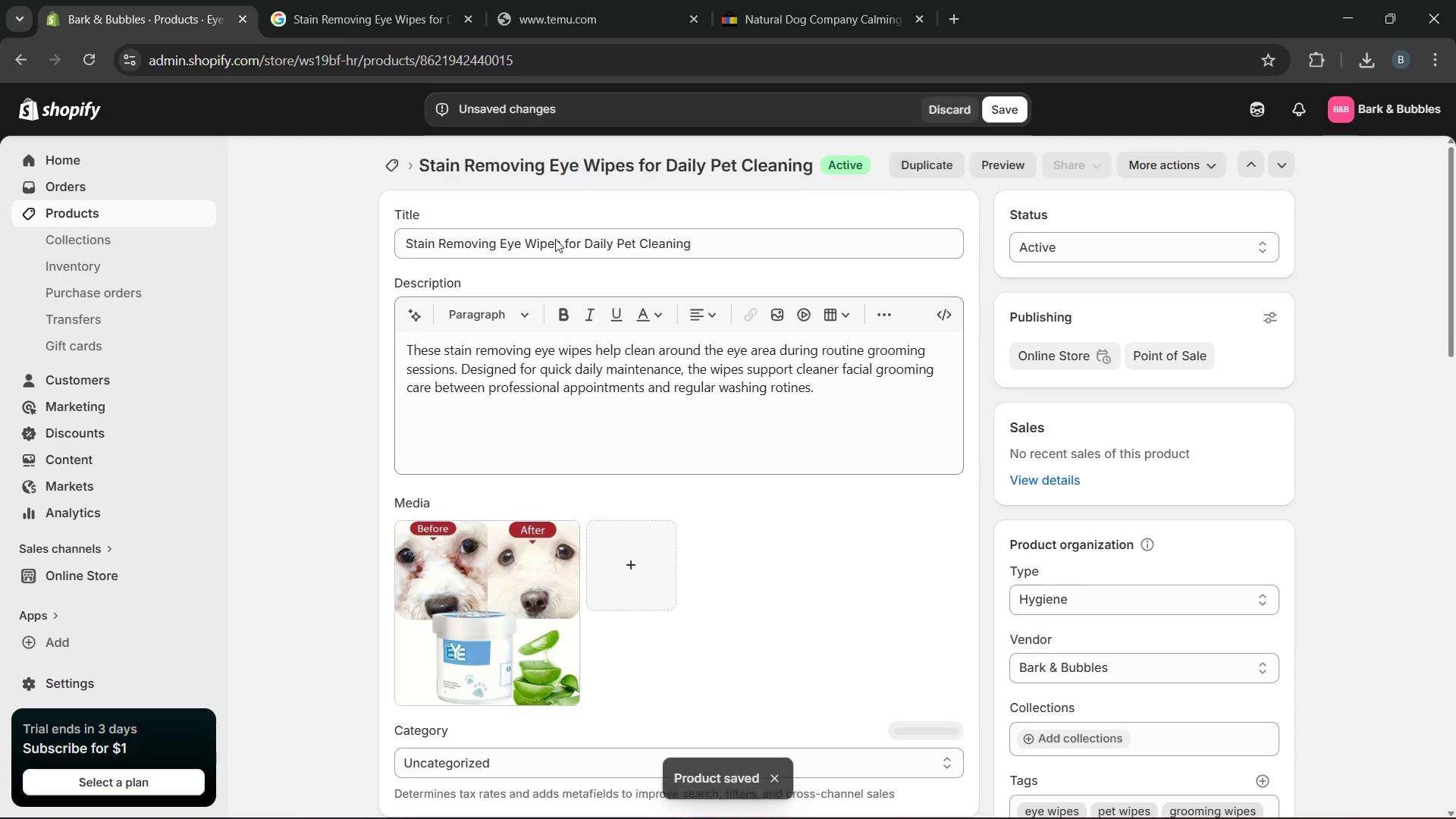 
wait(6.89)
 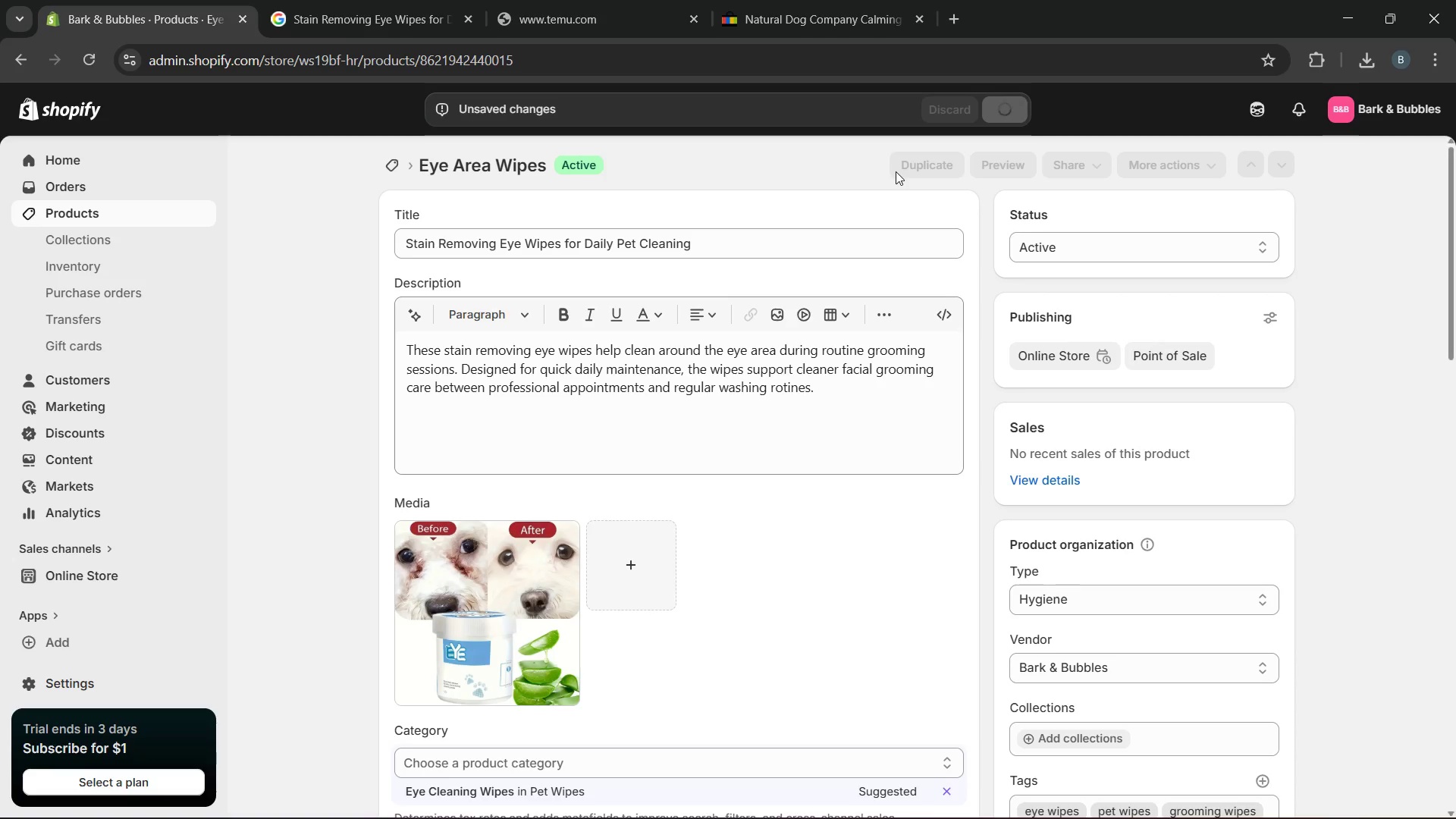 
left_click([387, 174])
 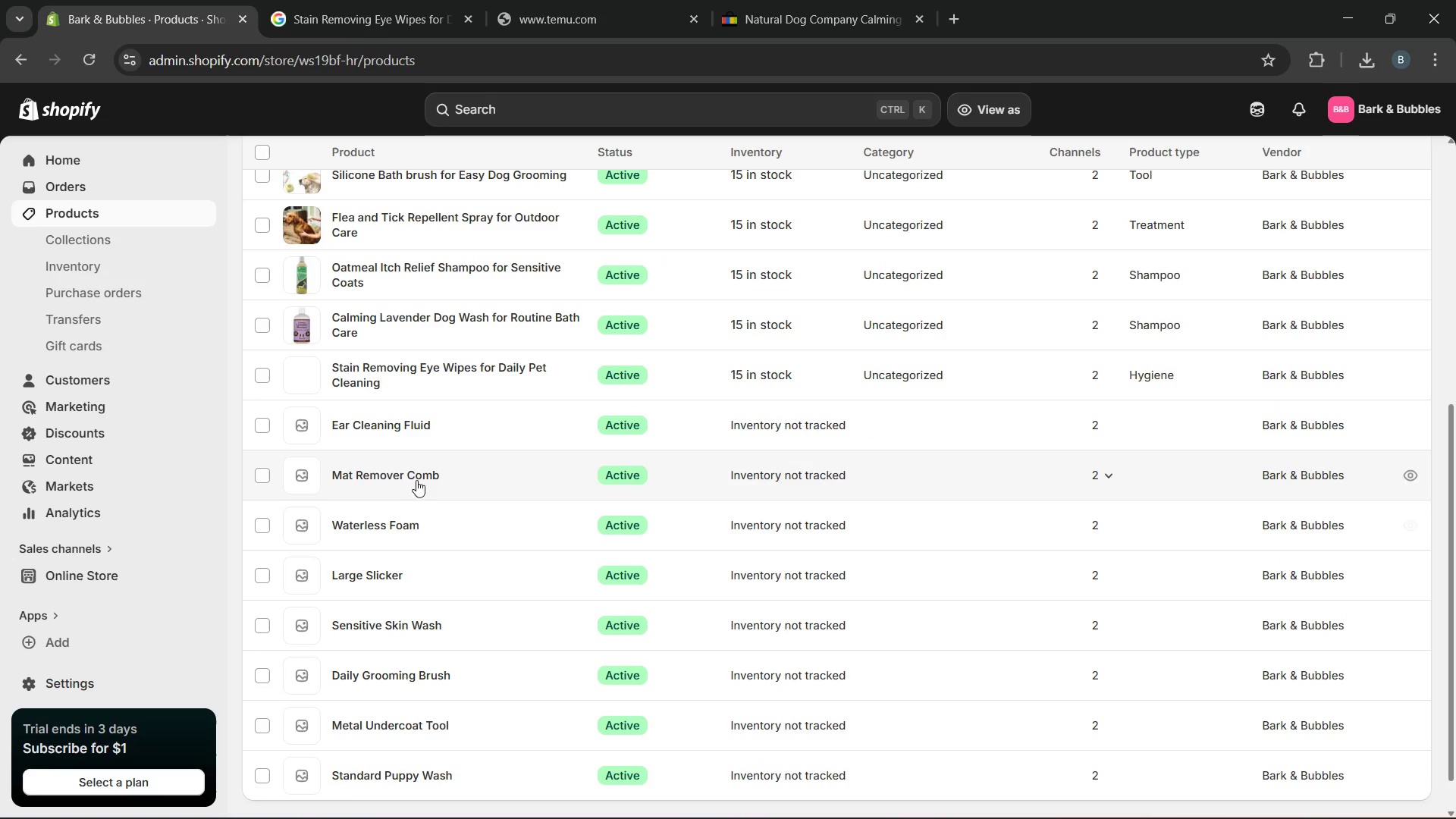 
wait(5.19)
 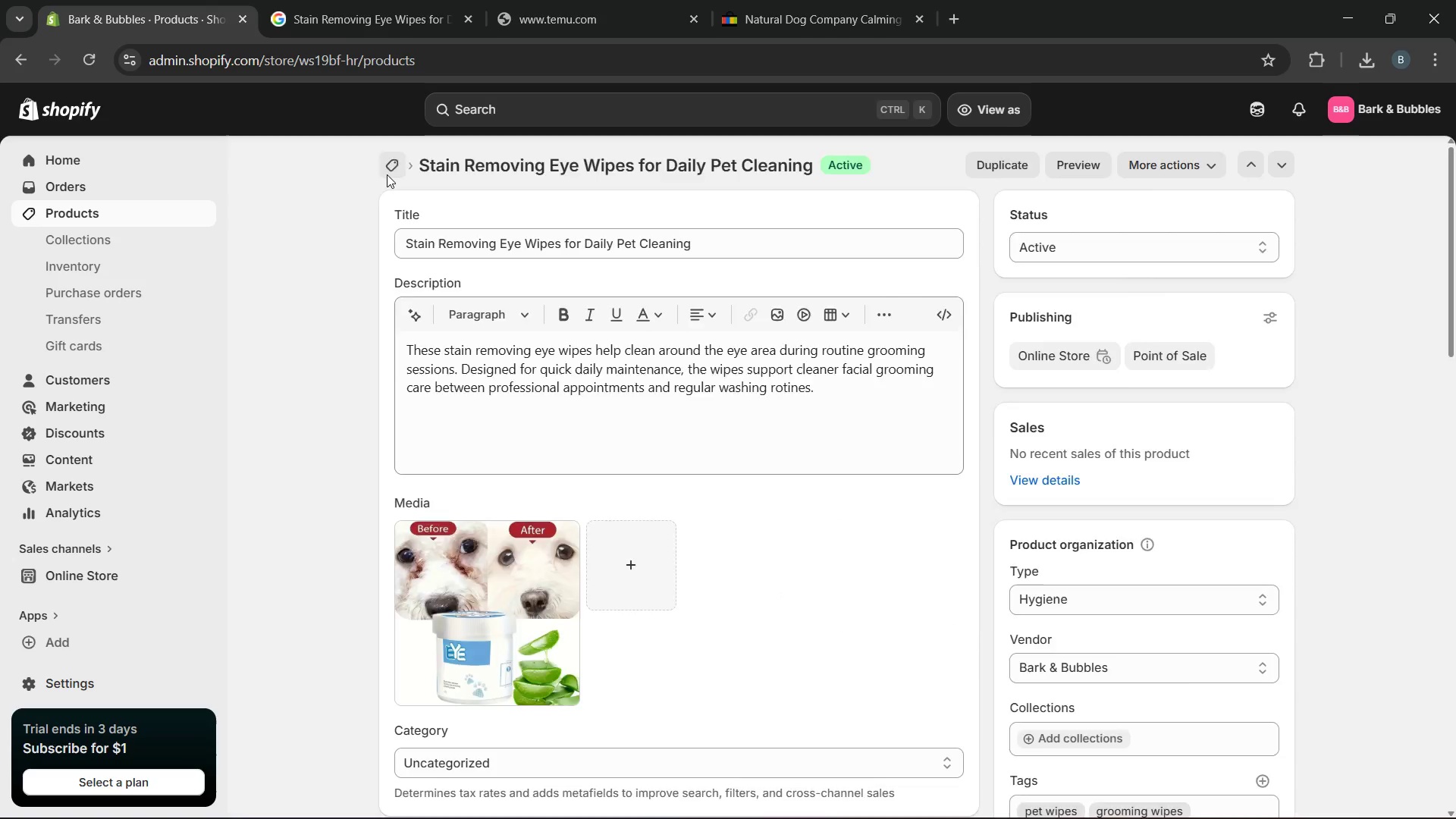 
left_click([376, 426])
 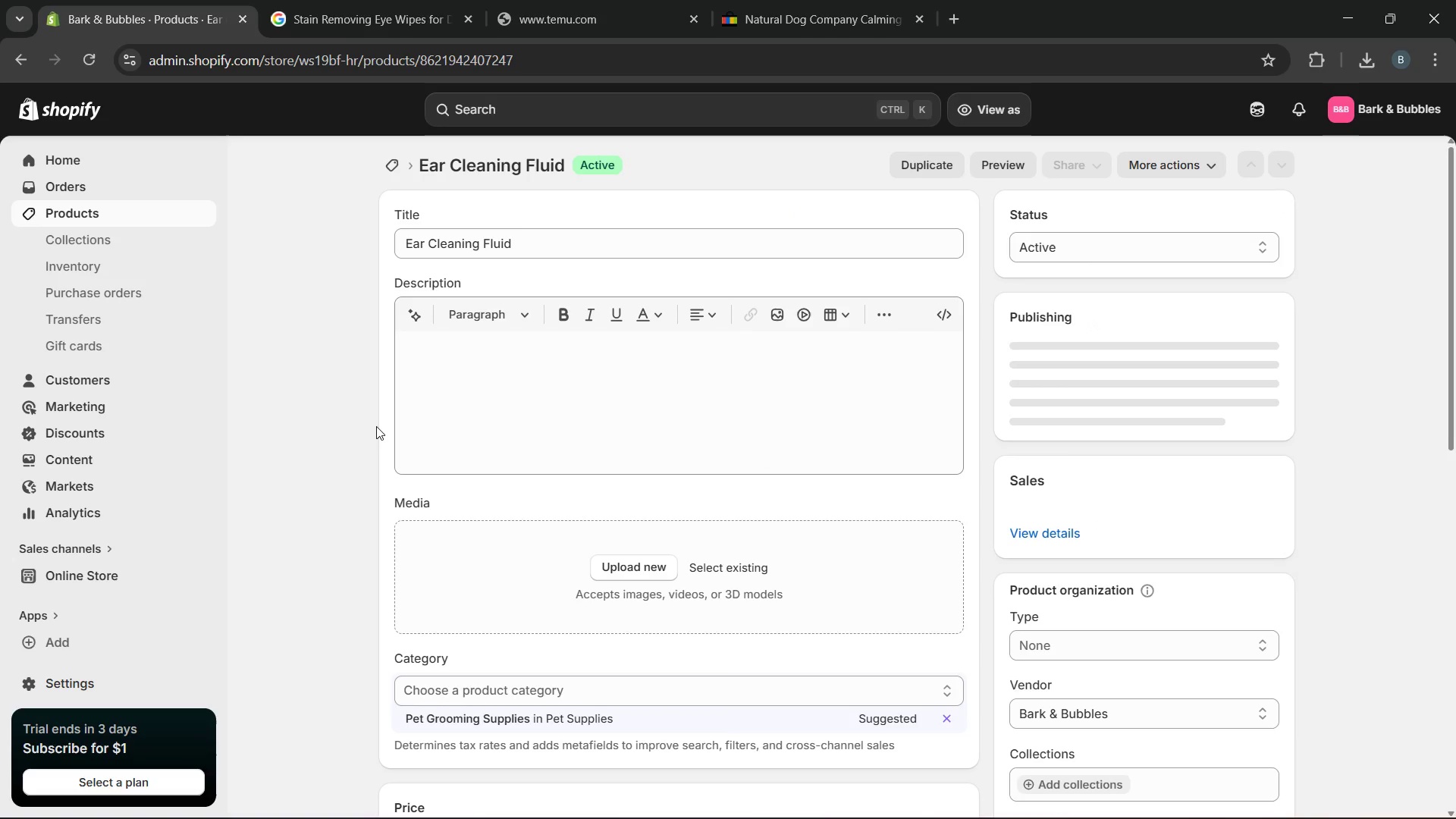 
left_click([511, 413])
 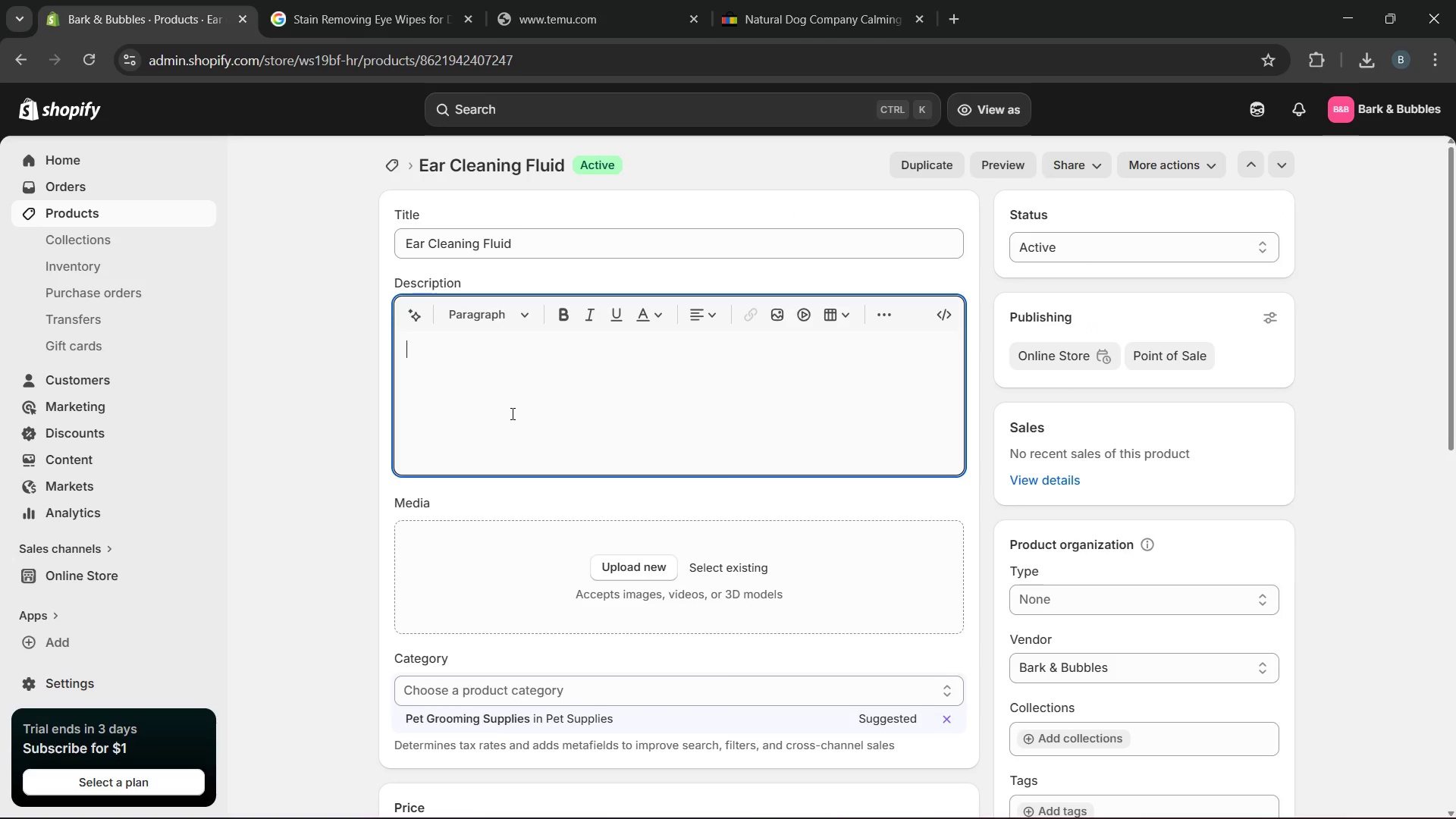 
key(CapsLock)
 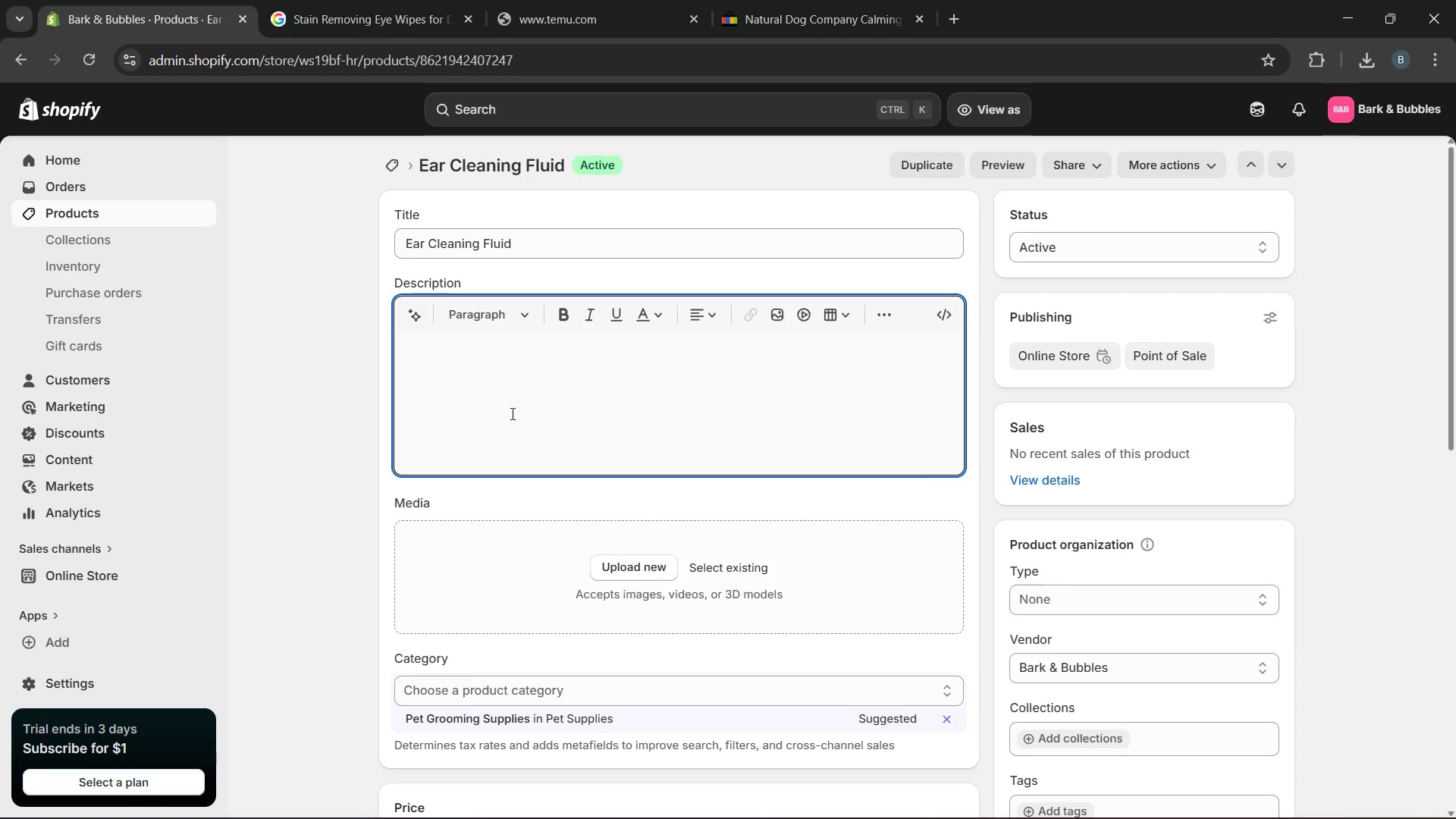 
key(D)
 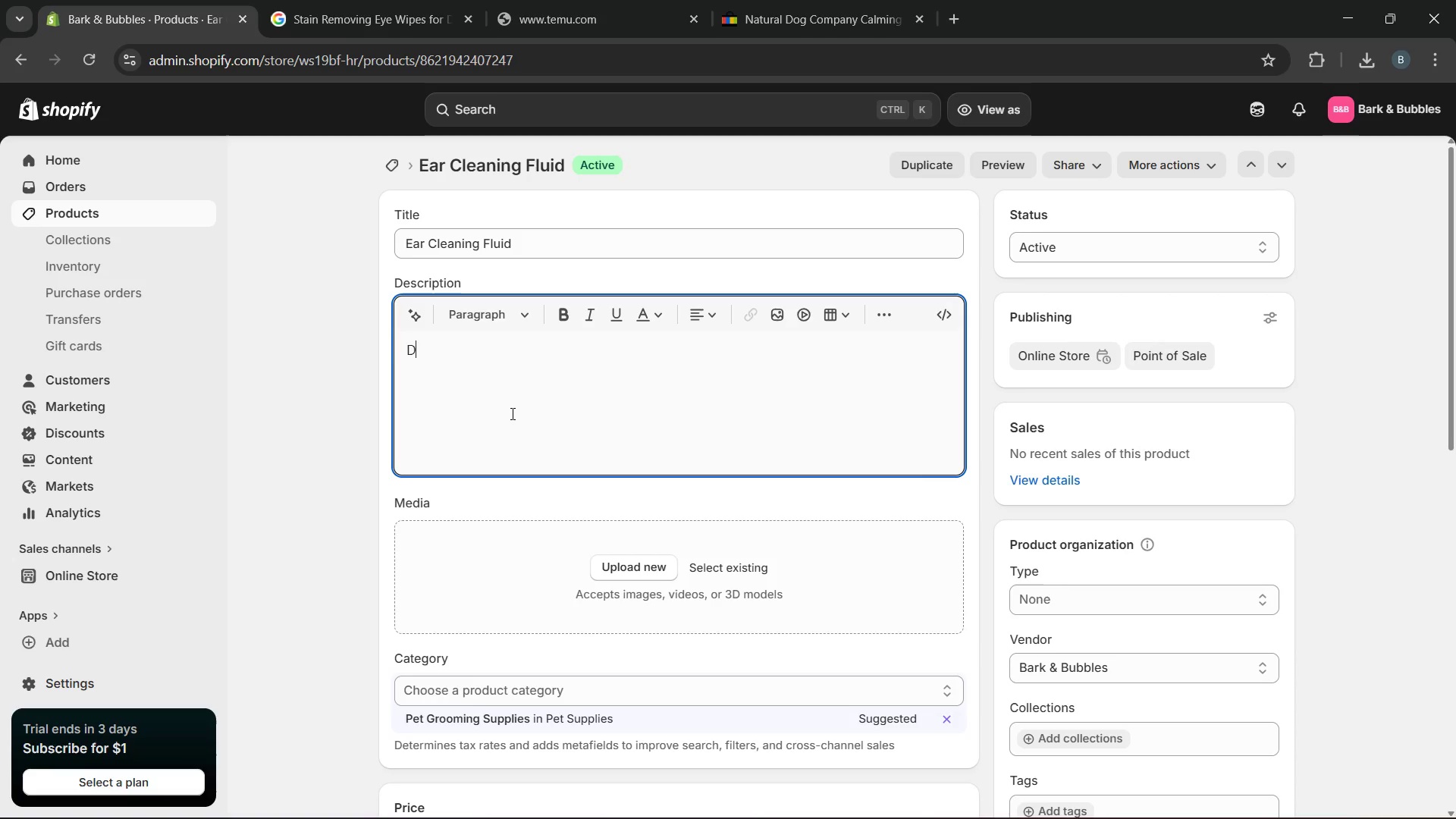 
key(CapsLock)
 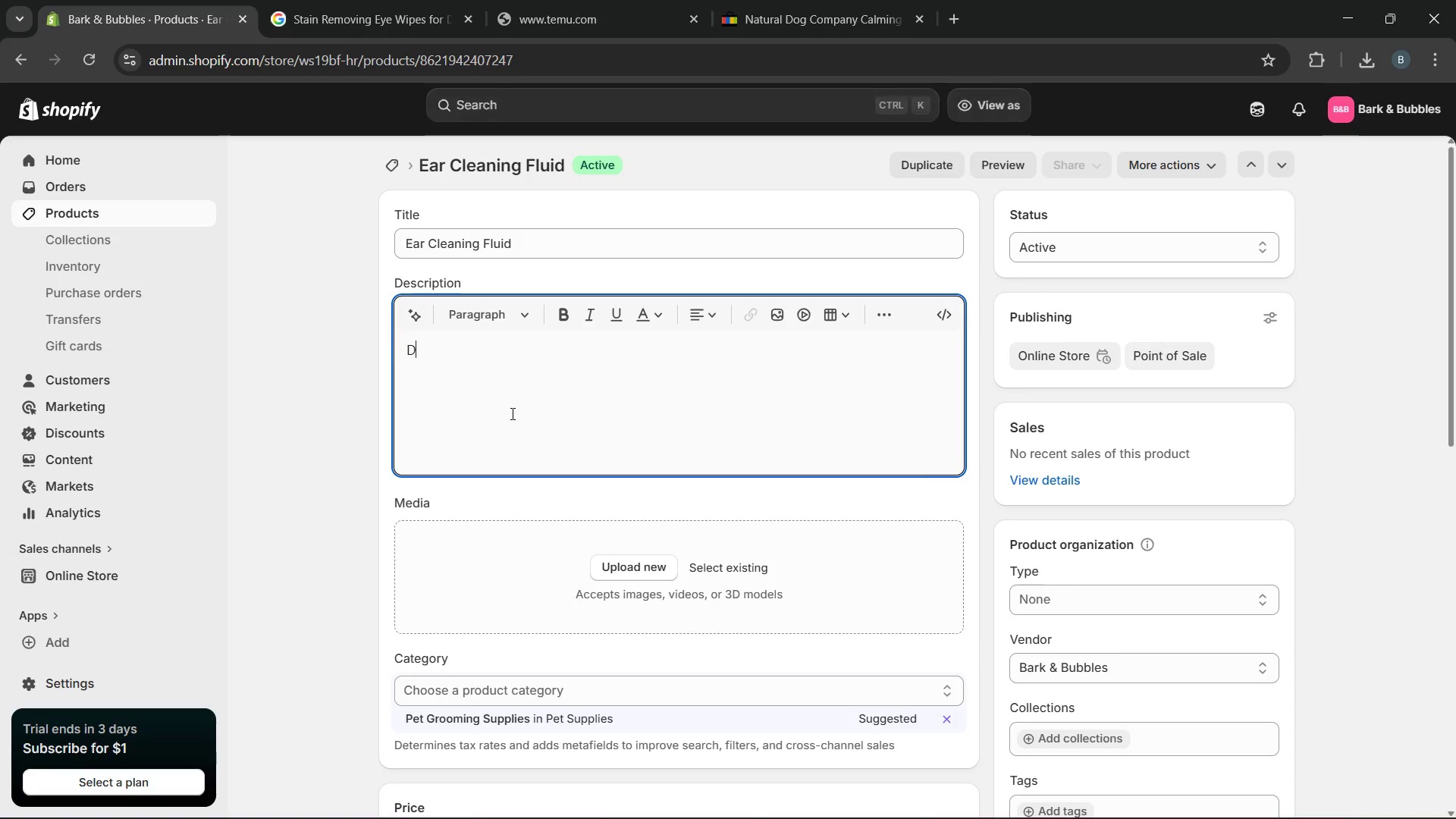 
key(O)
 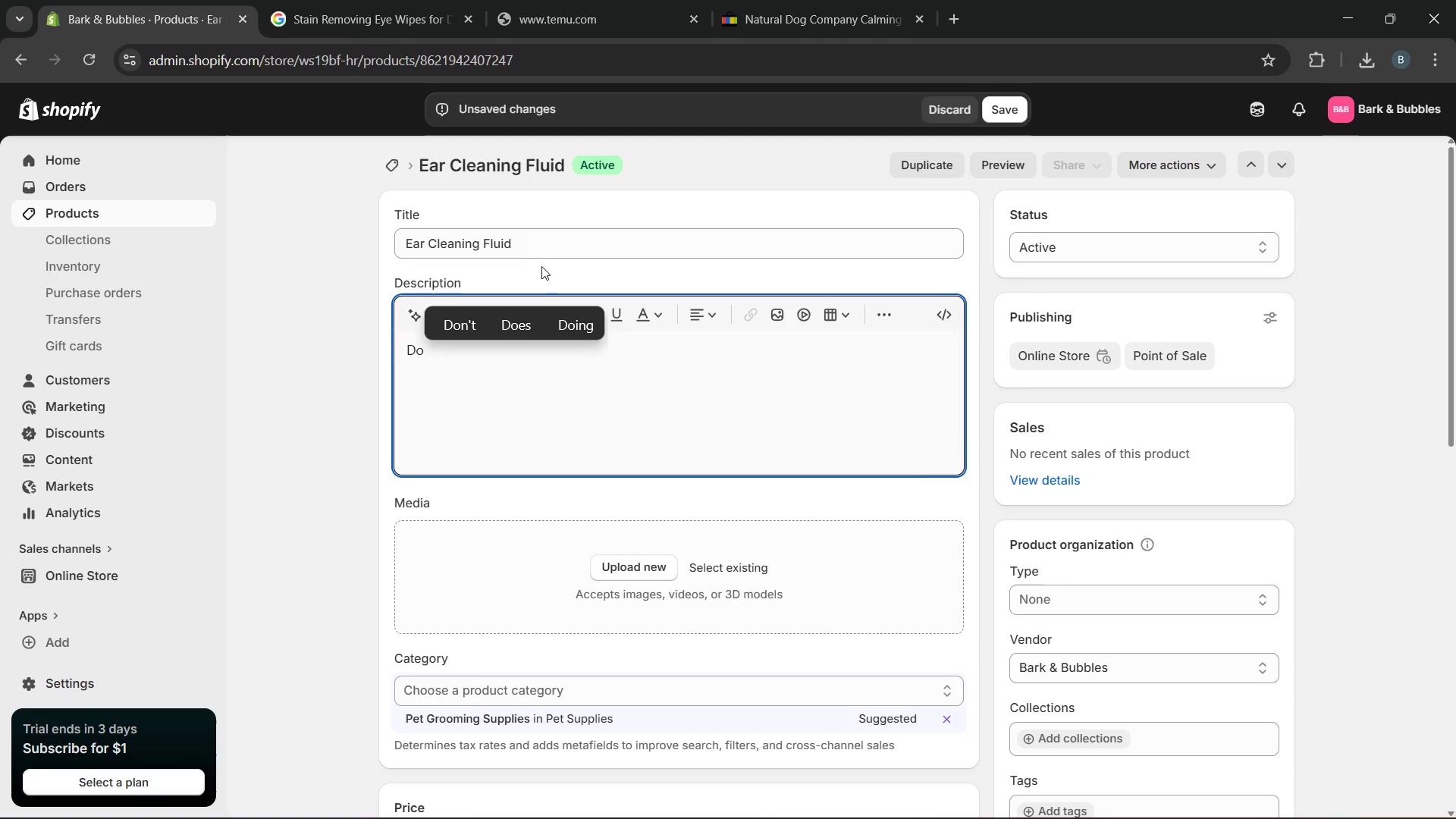 
left_click_drag(start_coordinate=[547, 249], to_coordinate=[364, 243])
 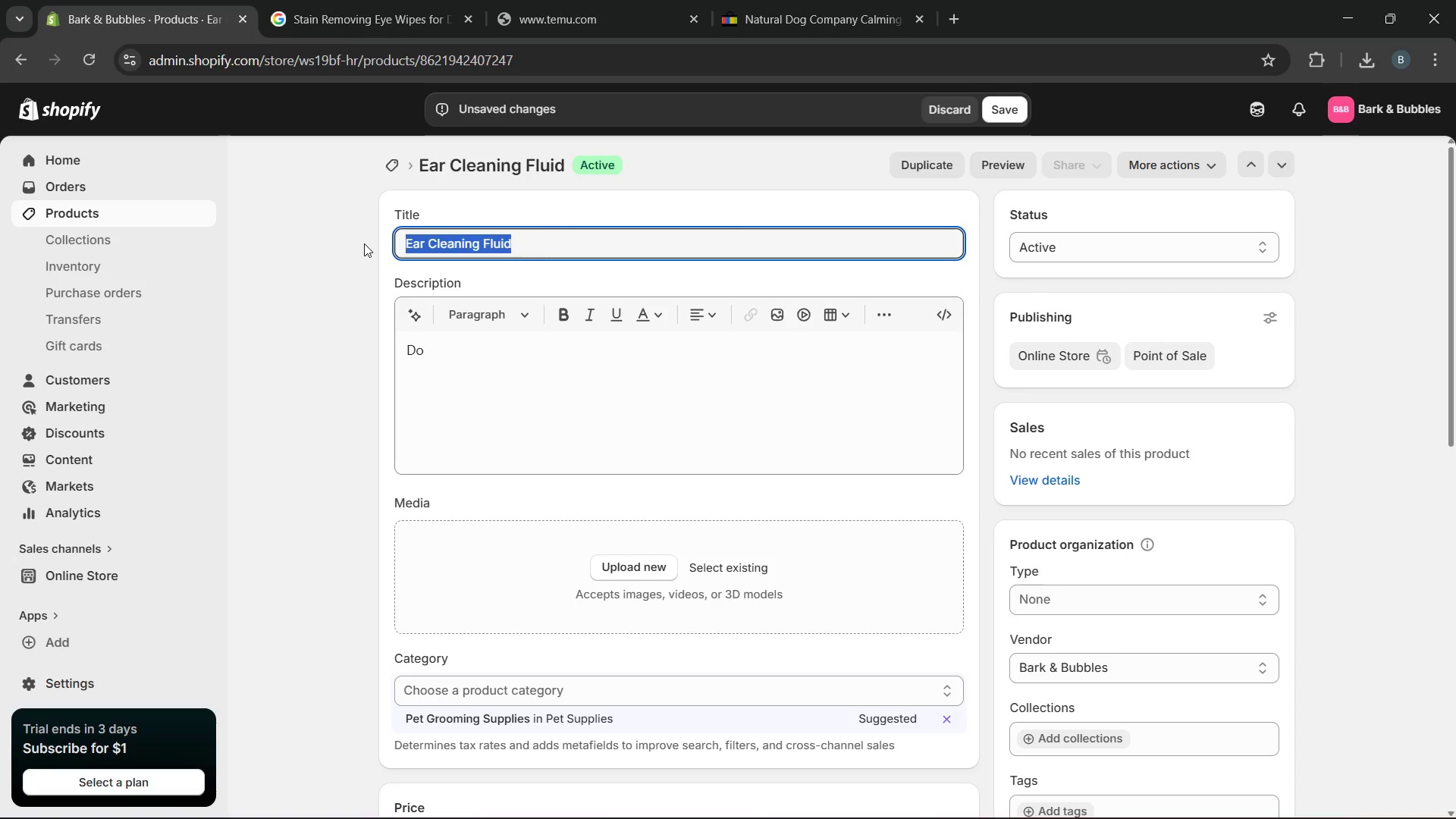 
type(Dog e)
key(Backspace)
type(Ear Cleaning Solution for Routine Grooming Care)
 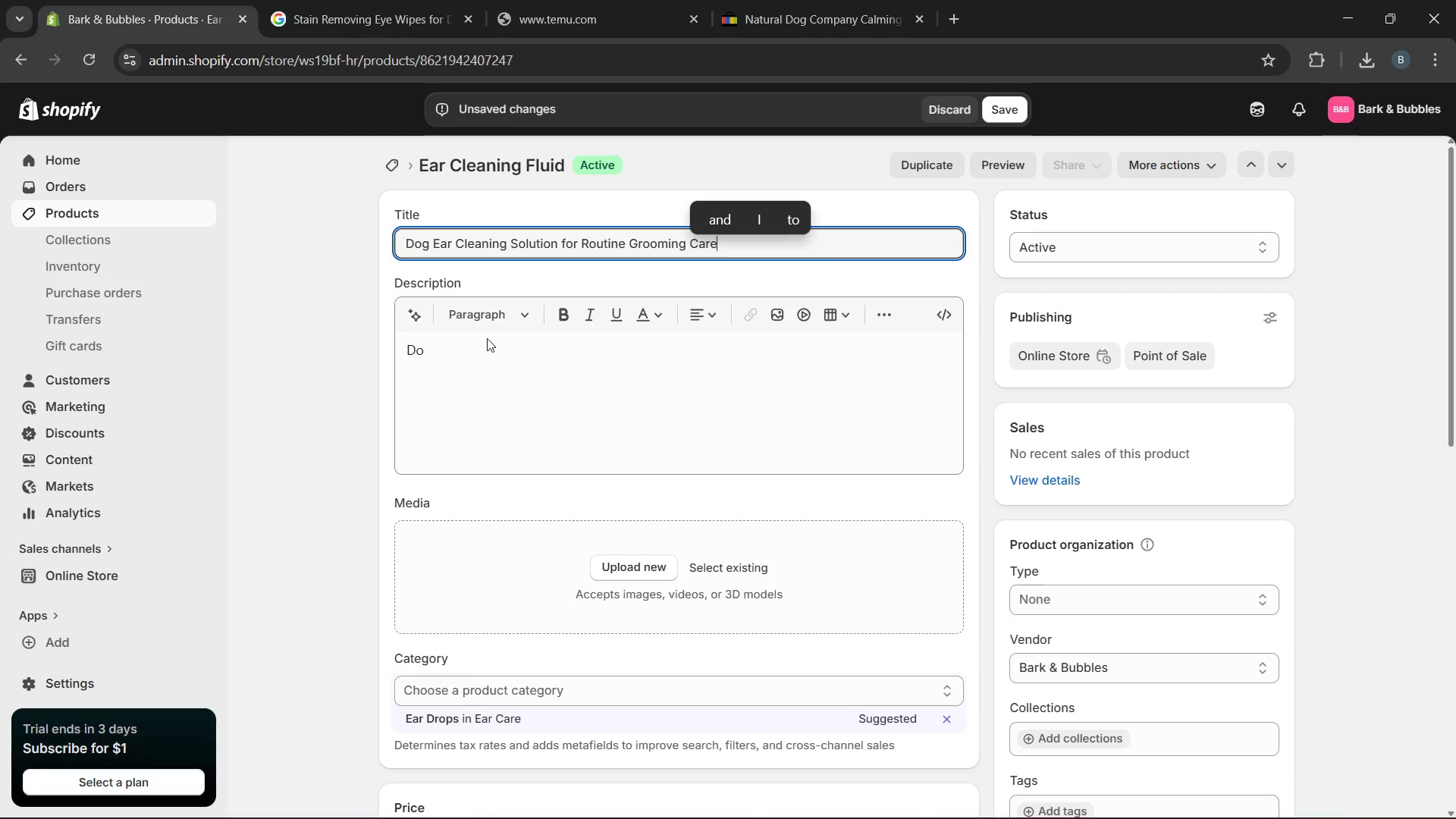 
left_click_drag(start_coordinate=[485, 340], to_coordinate=[422, 348])
 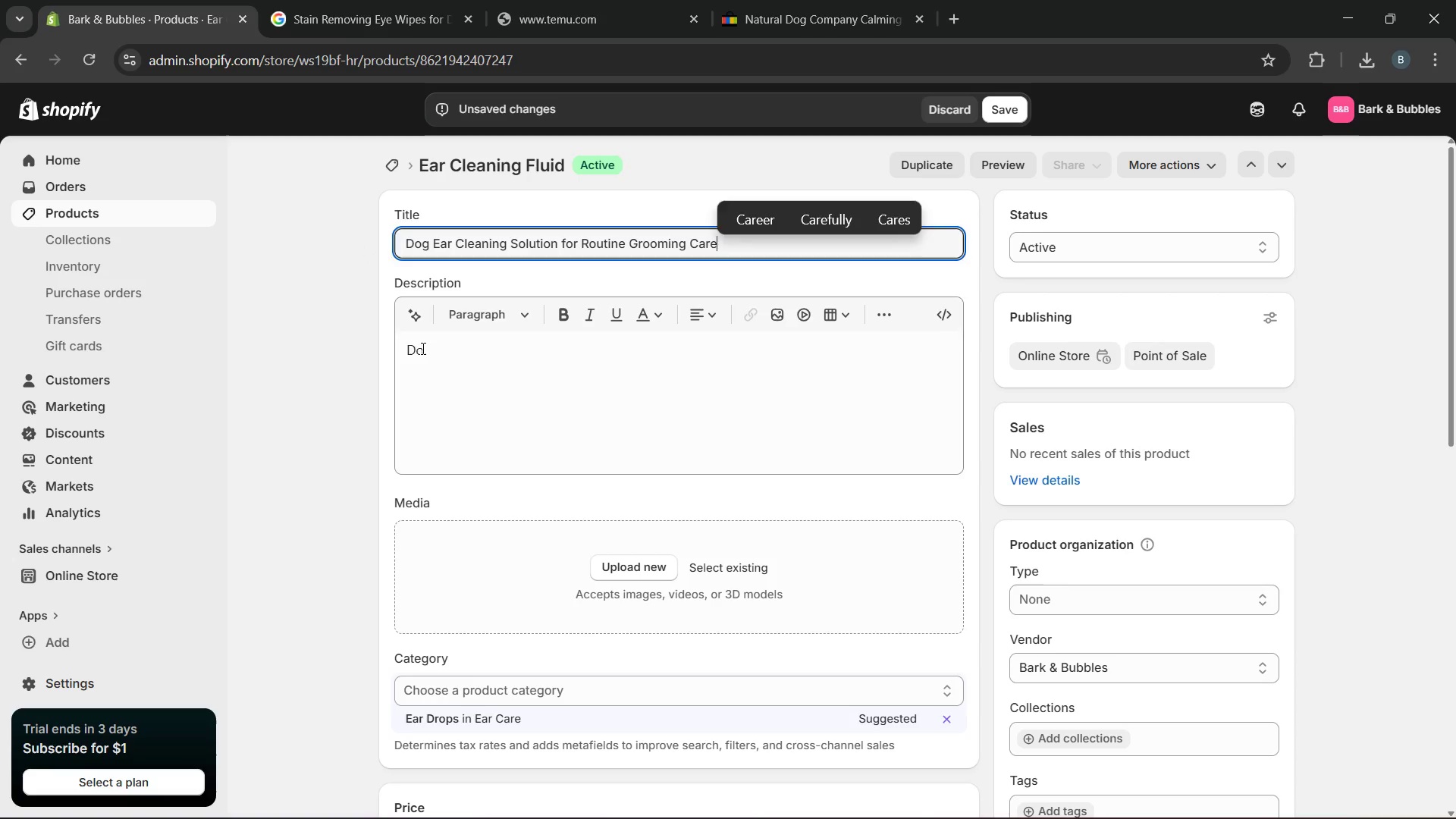 
double_click([422, 348])
 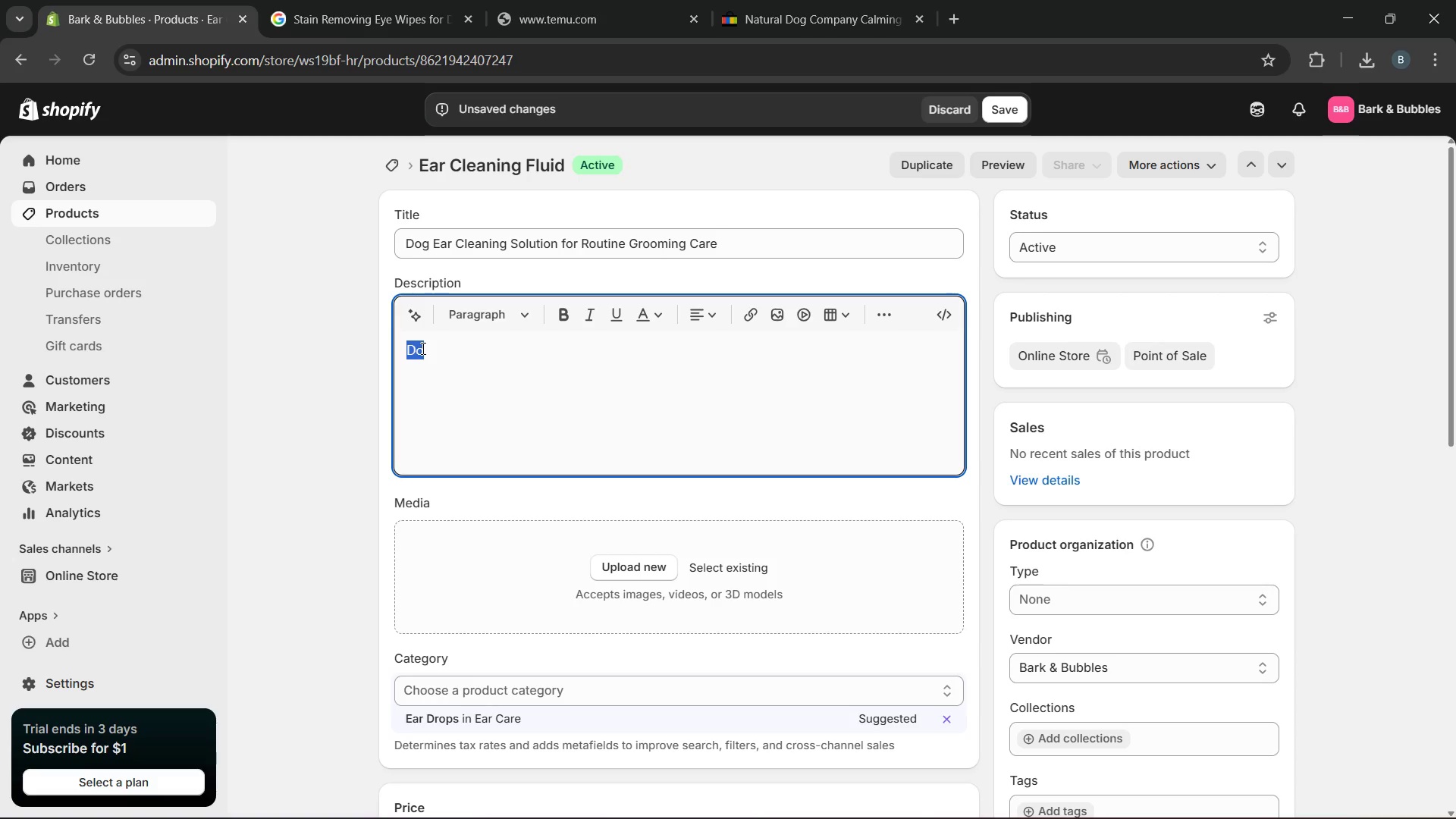 
type(This dog ear cleaning sol)
 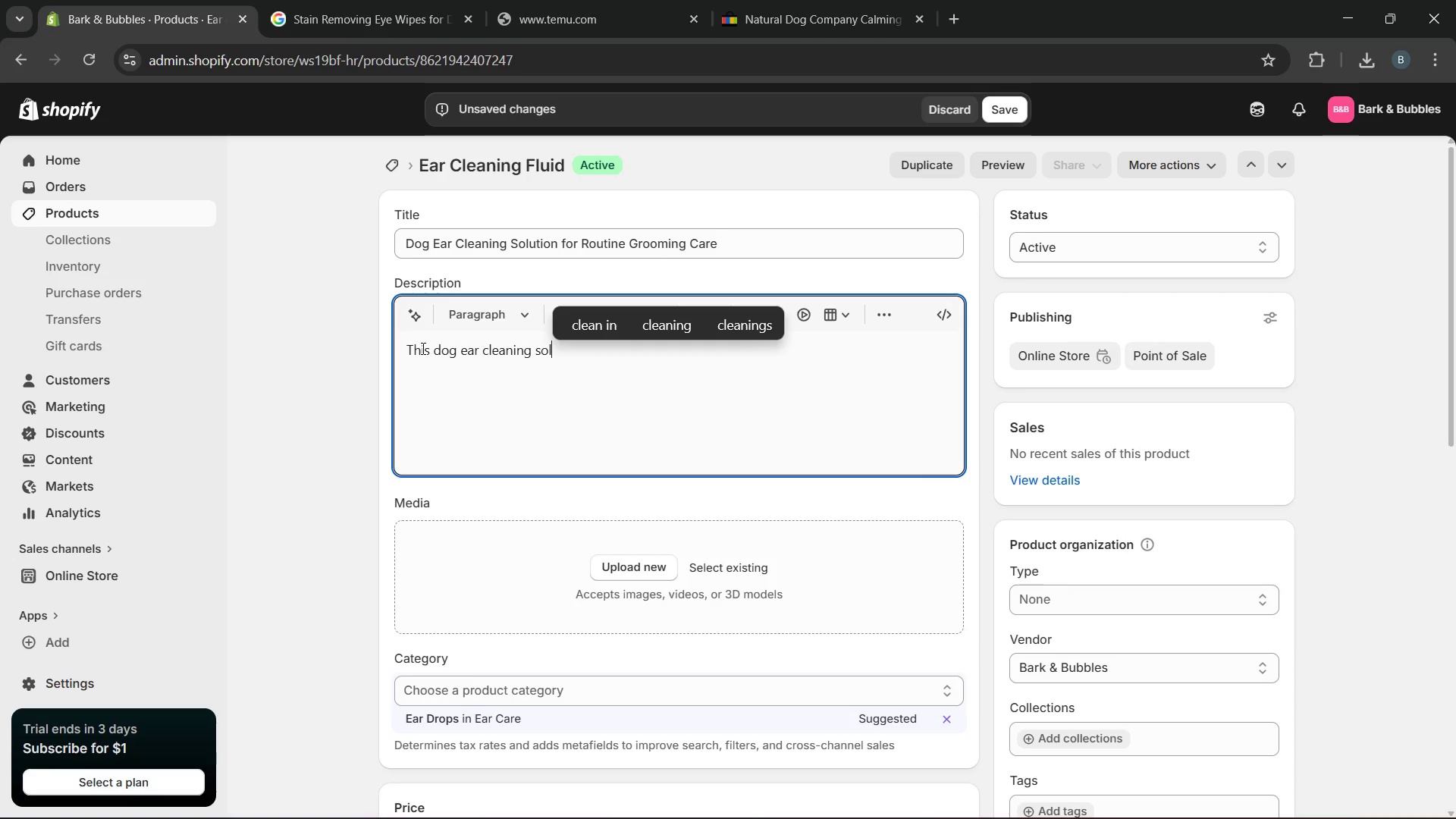 
type(ution supports routine pet hygiene and grooming maintenance between appointmen)
 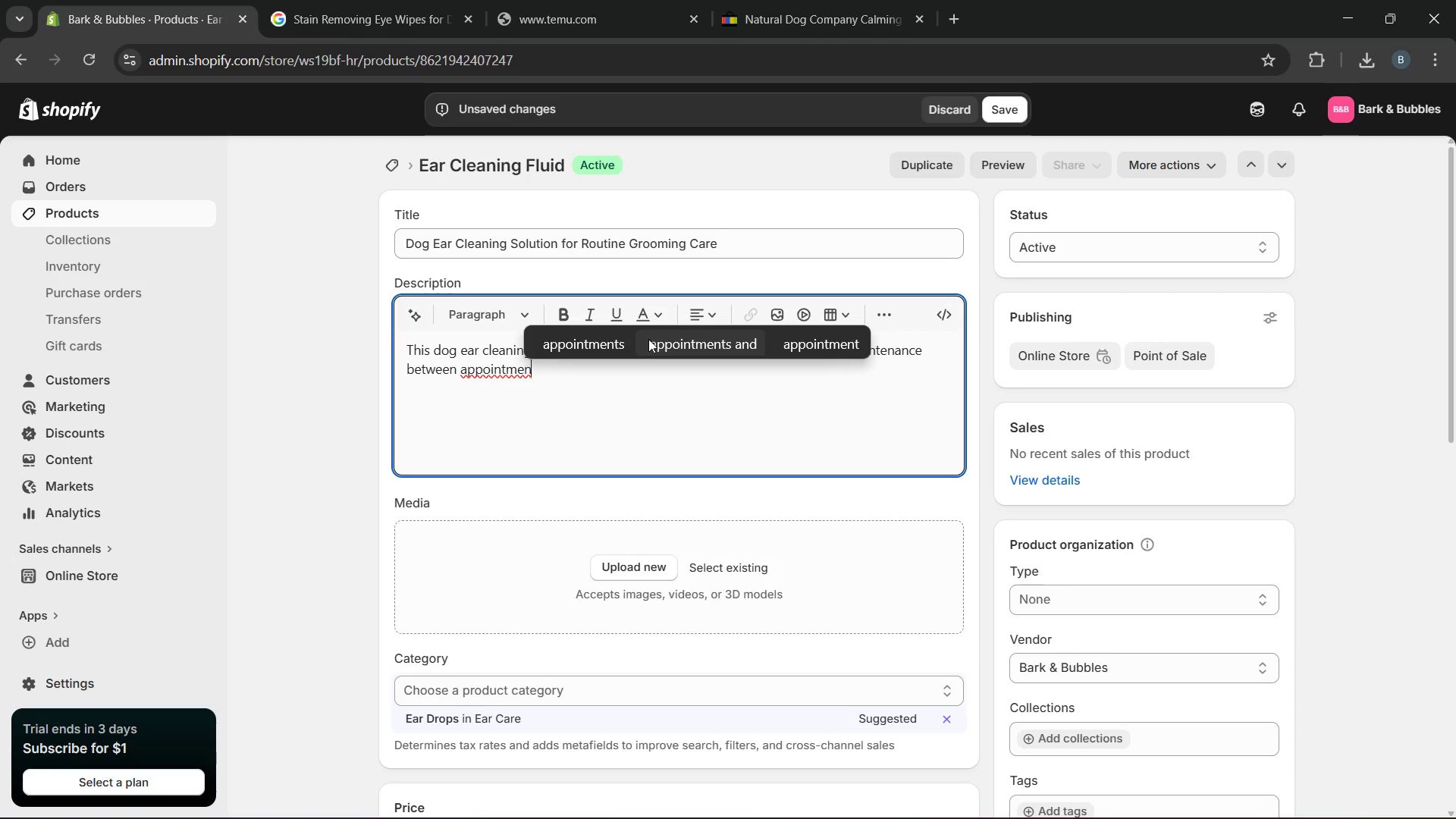 
left_click([606, 344])
 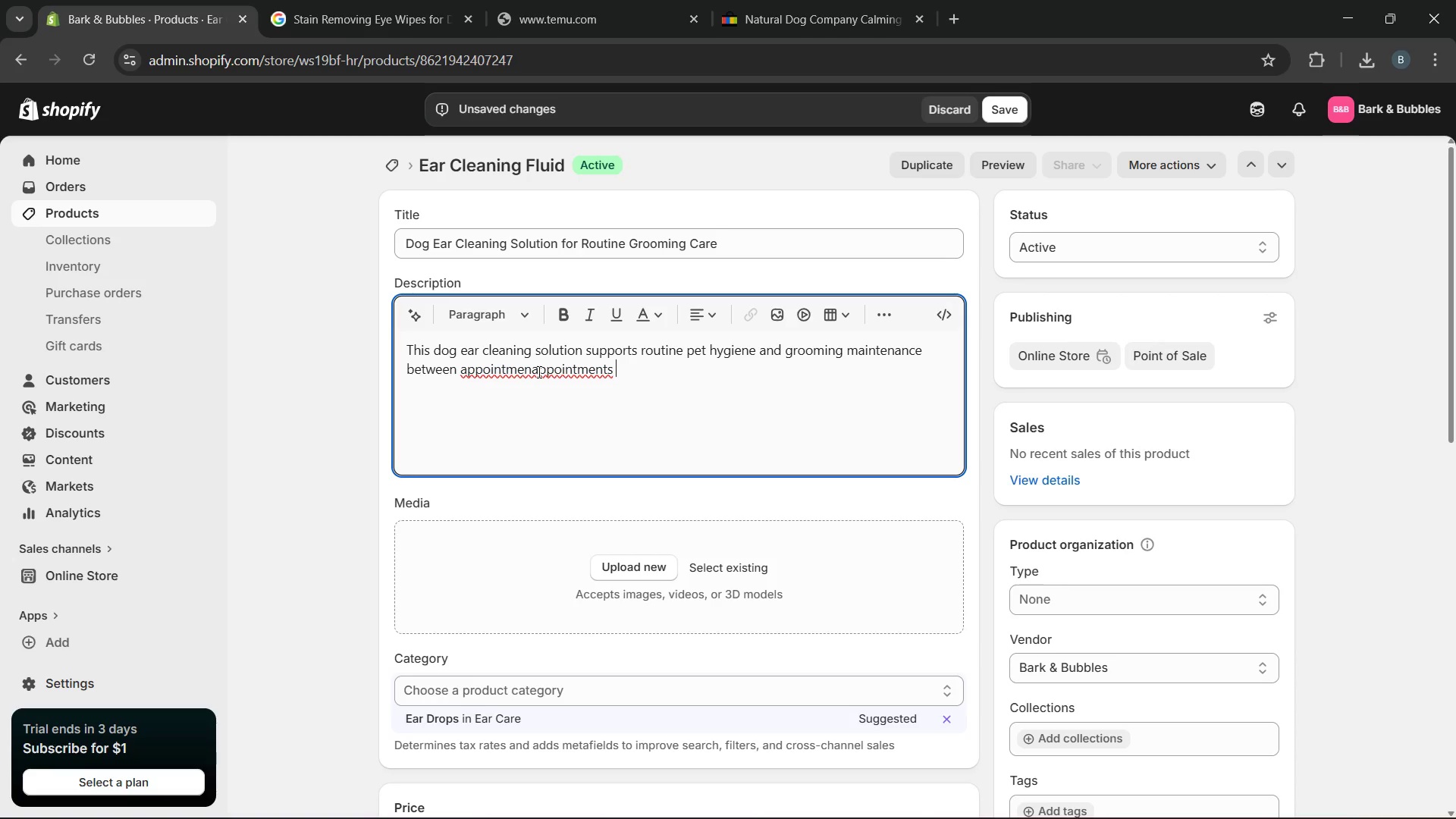 
left_click_drag(start_coordinate=[538, 372], to_coordinate=[460, 376])
 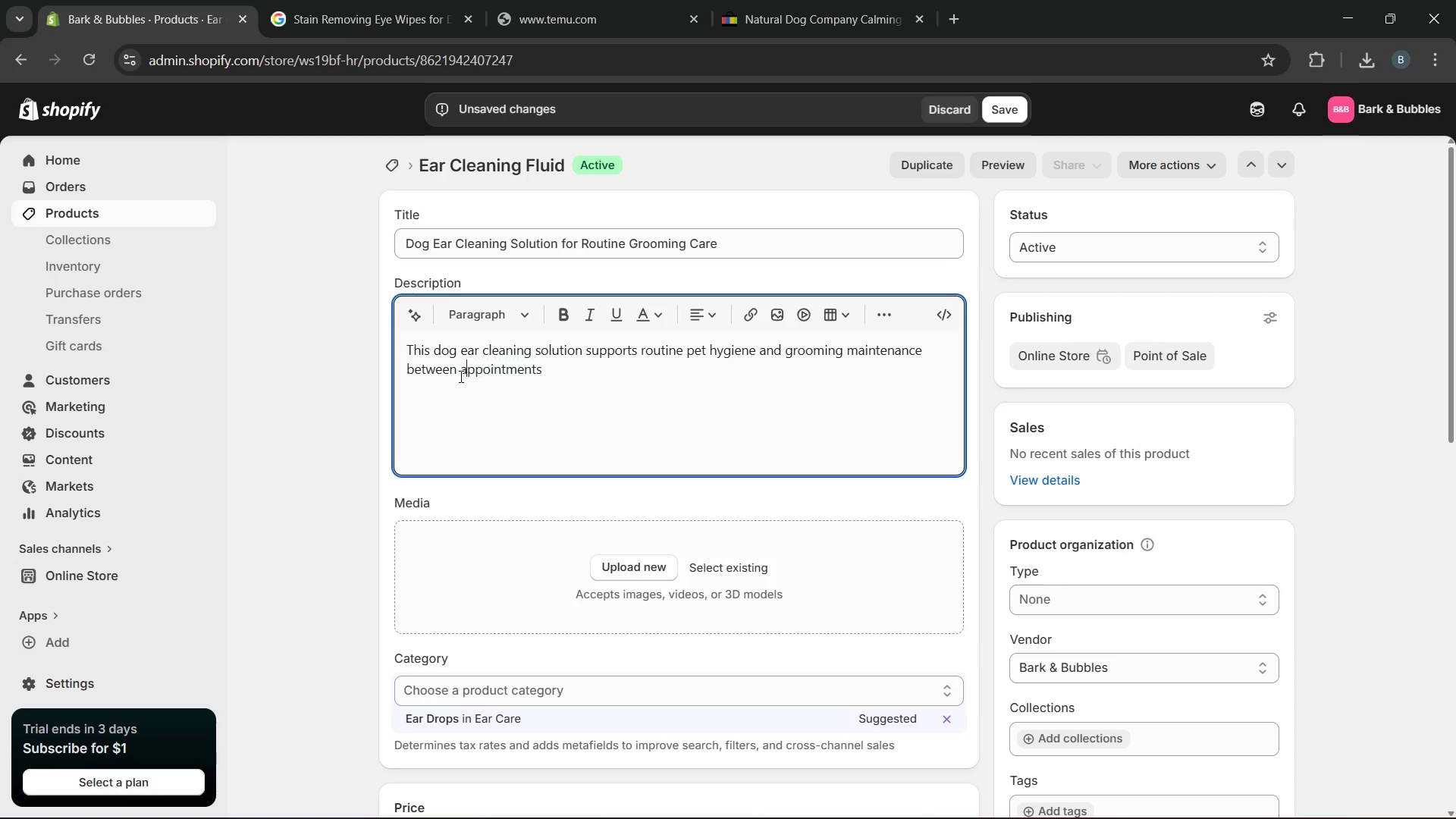 
key(A)
 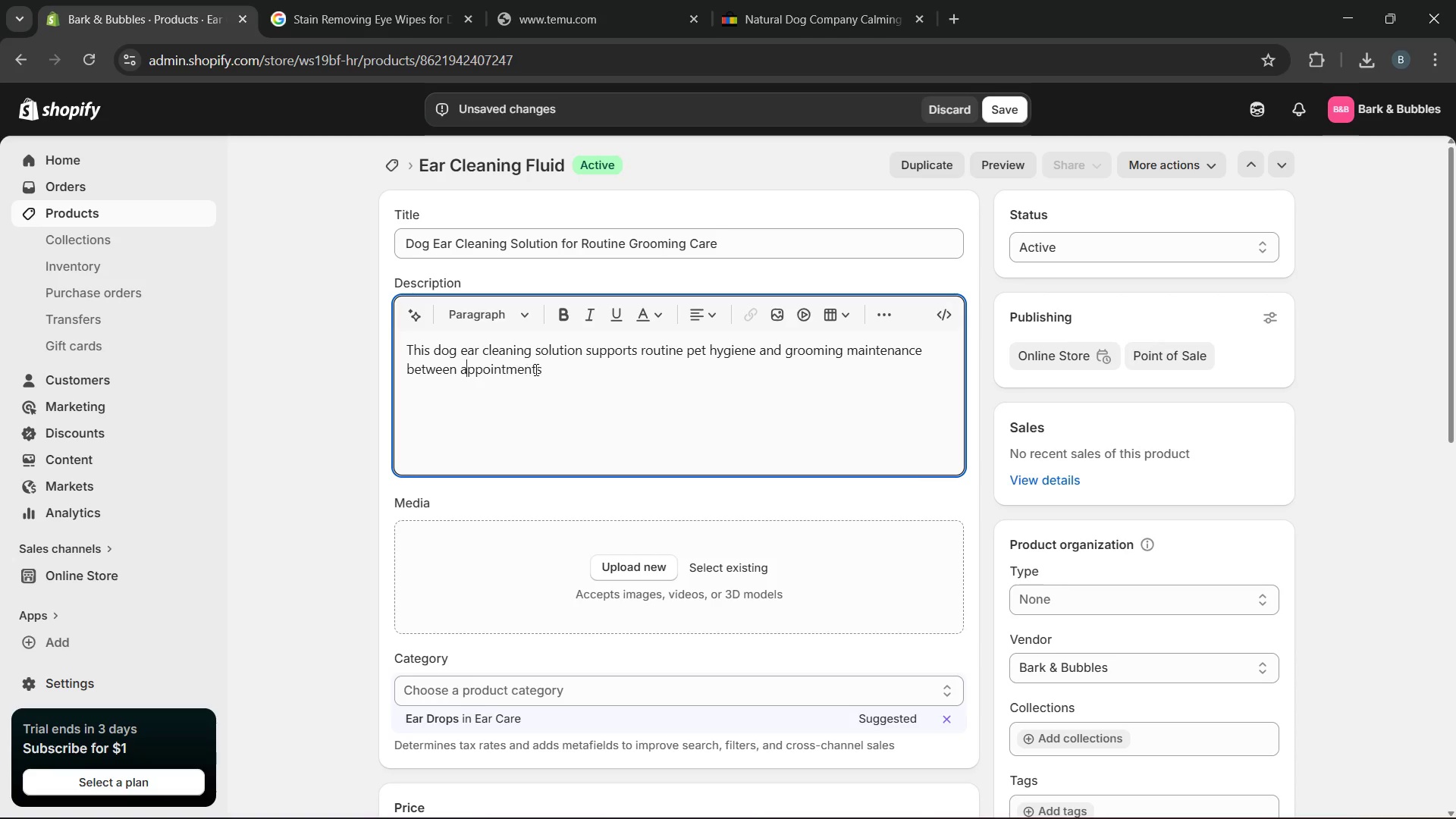 
left_click([548, 369])
 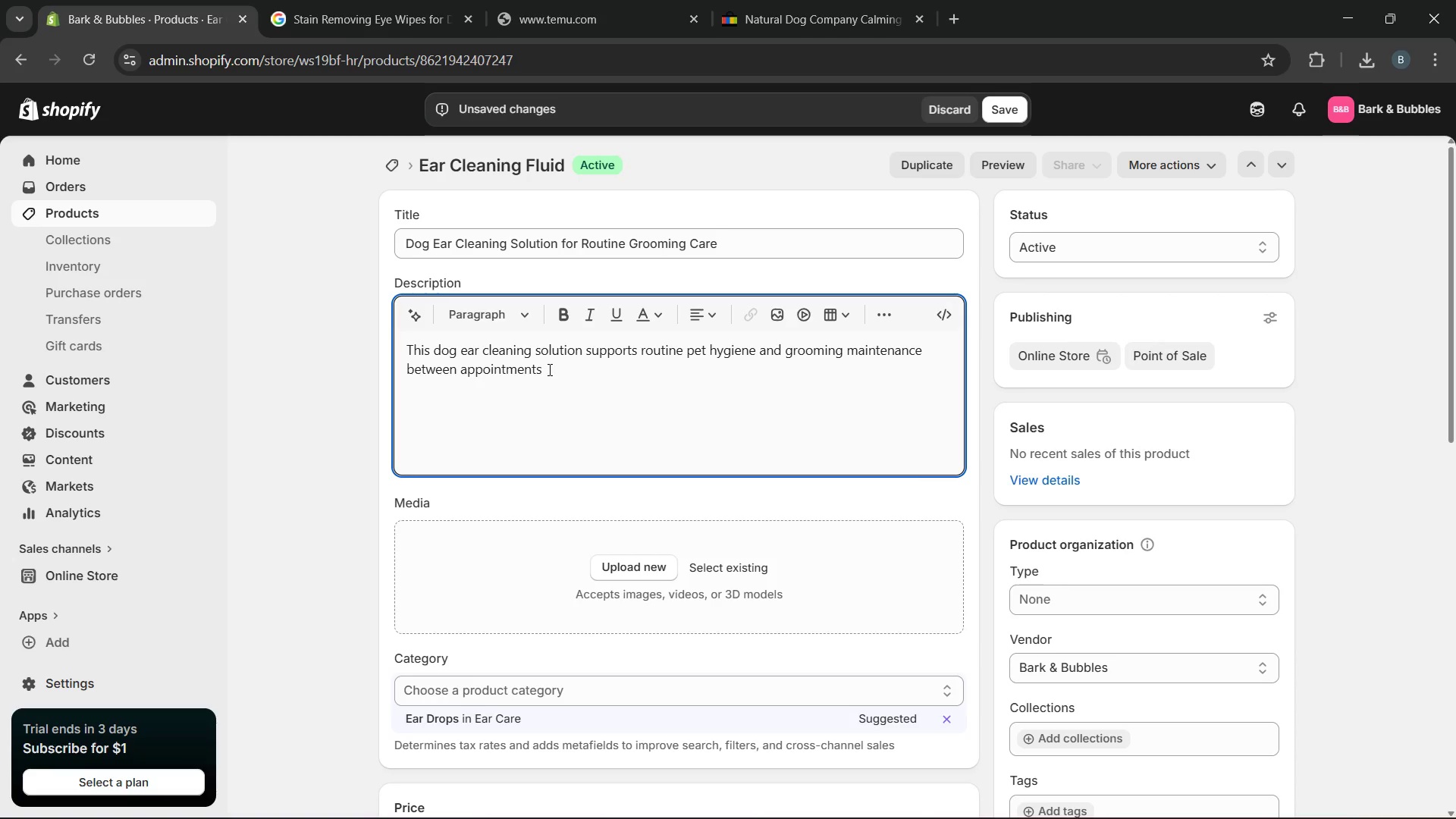 
key(Backspace)
type(. Designed d)
key(Backspace)
type(for was)
key(Backspace)
key(Backspace)
 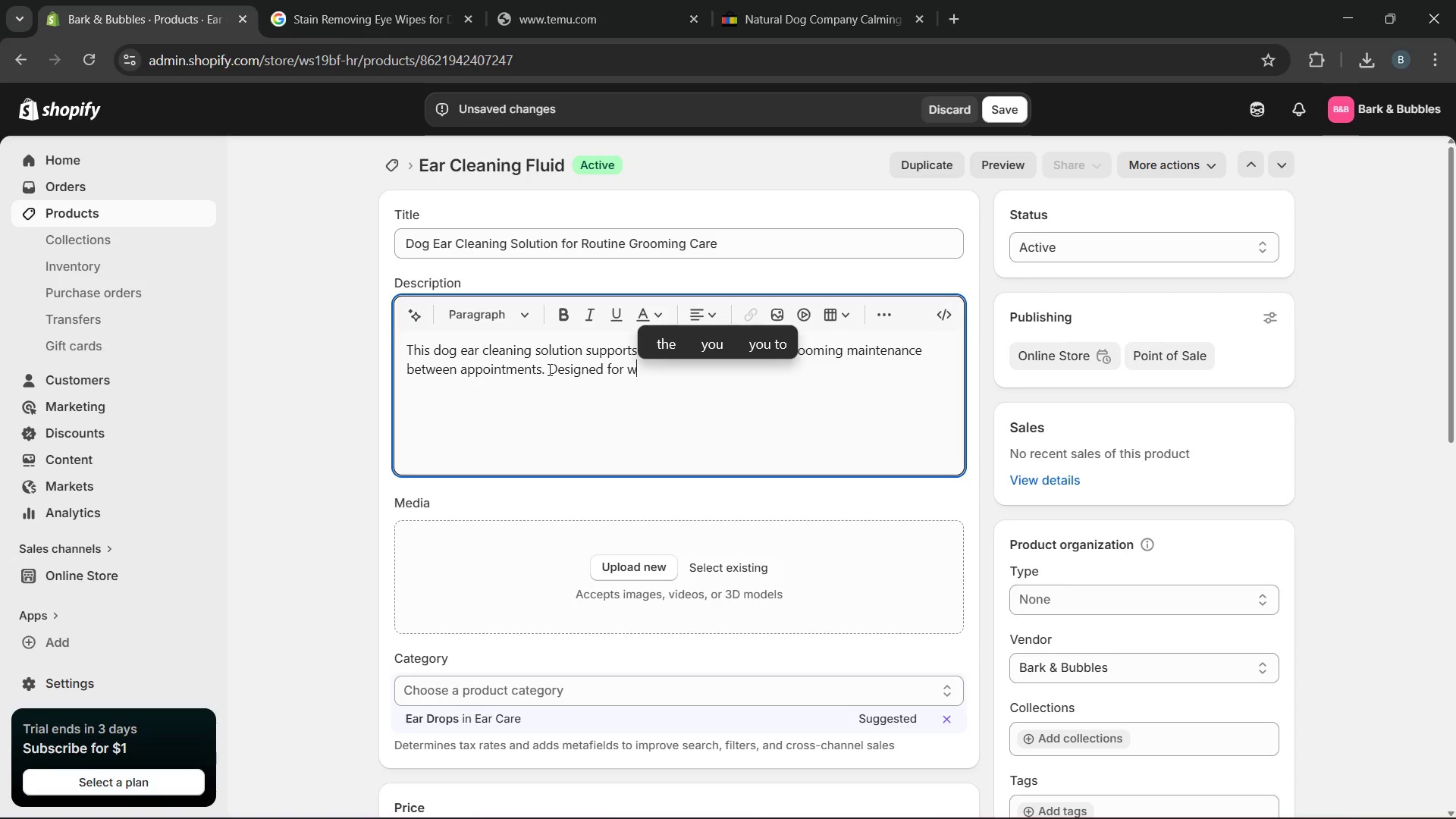 
key(Backspace)
type(easy )
 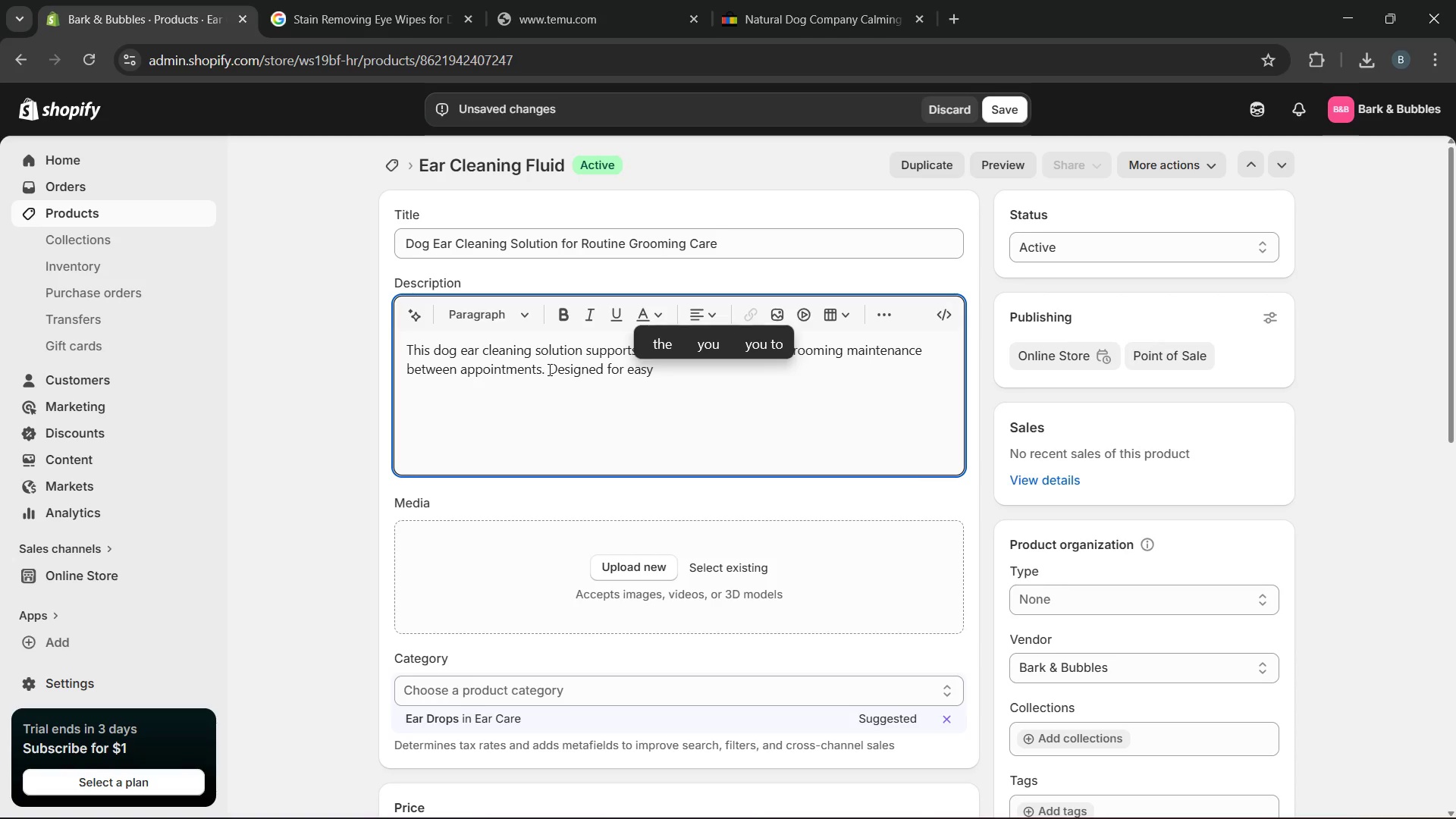 
type(home use )
key(Backspace)
type(, the cleaning formula helps pet owners maintain cleaner ear care routines as part of regular grooming sessions.)
 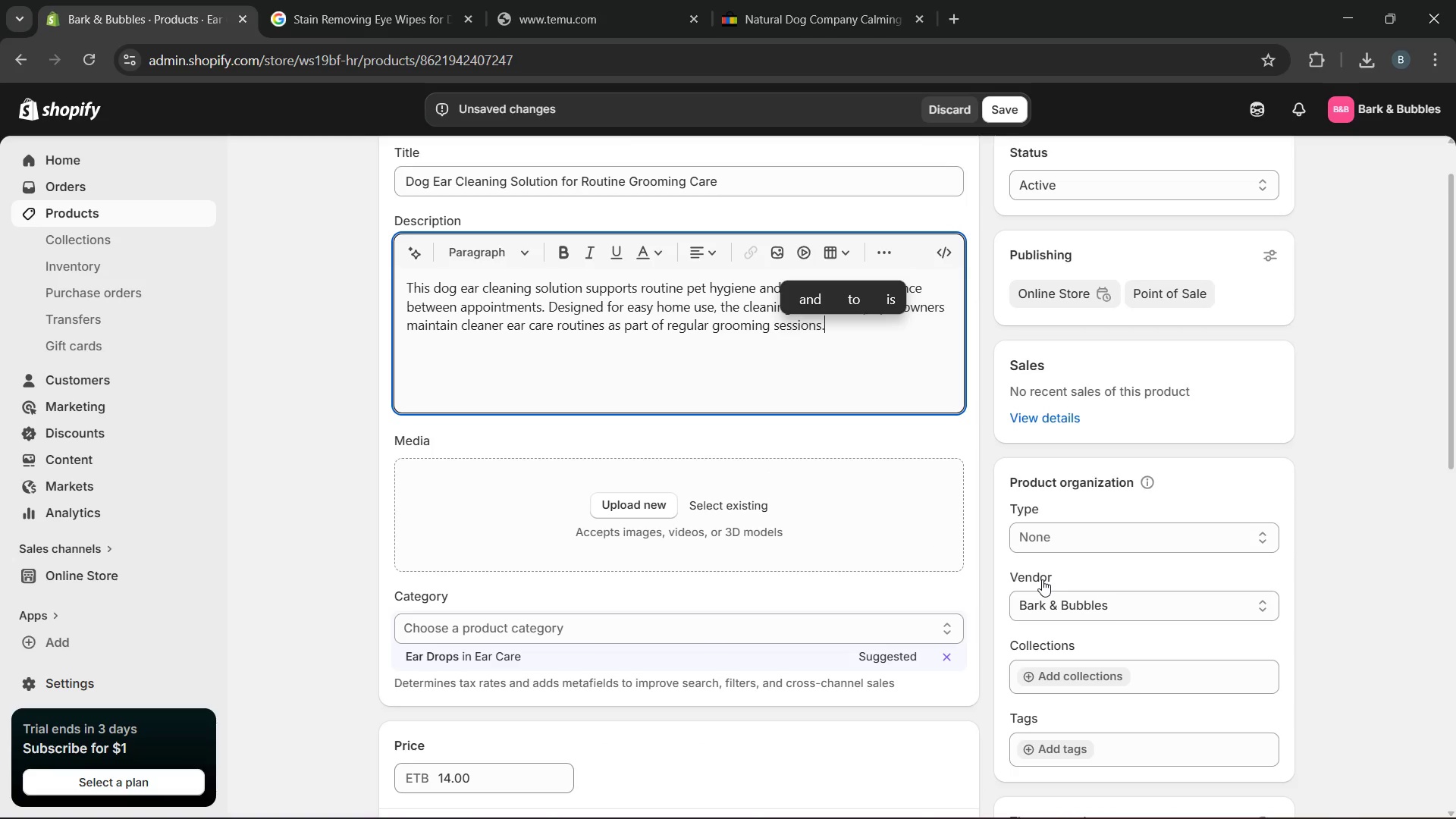 
wait(6.88)
 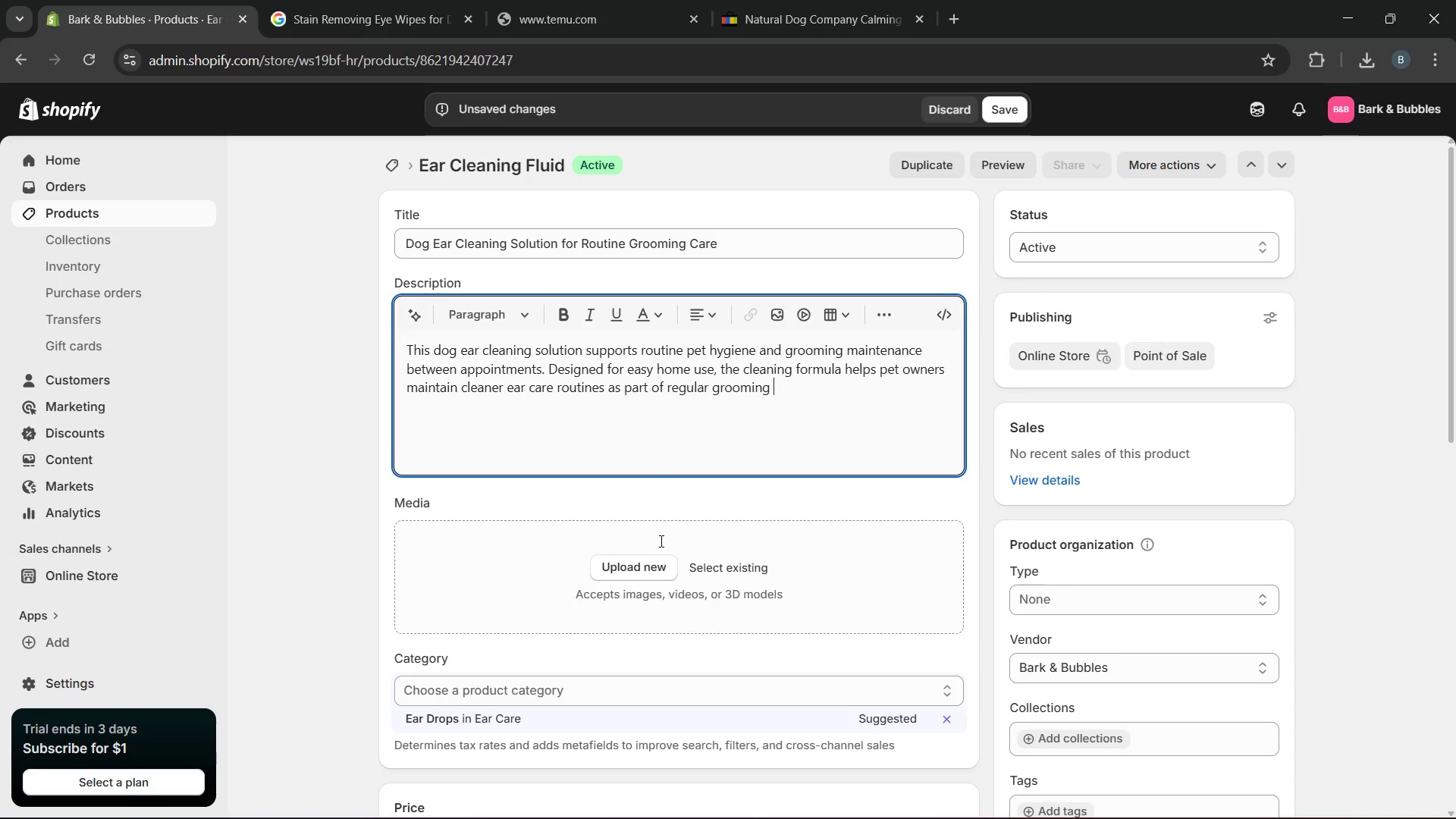 
left_click([1097, 532])
 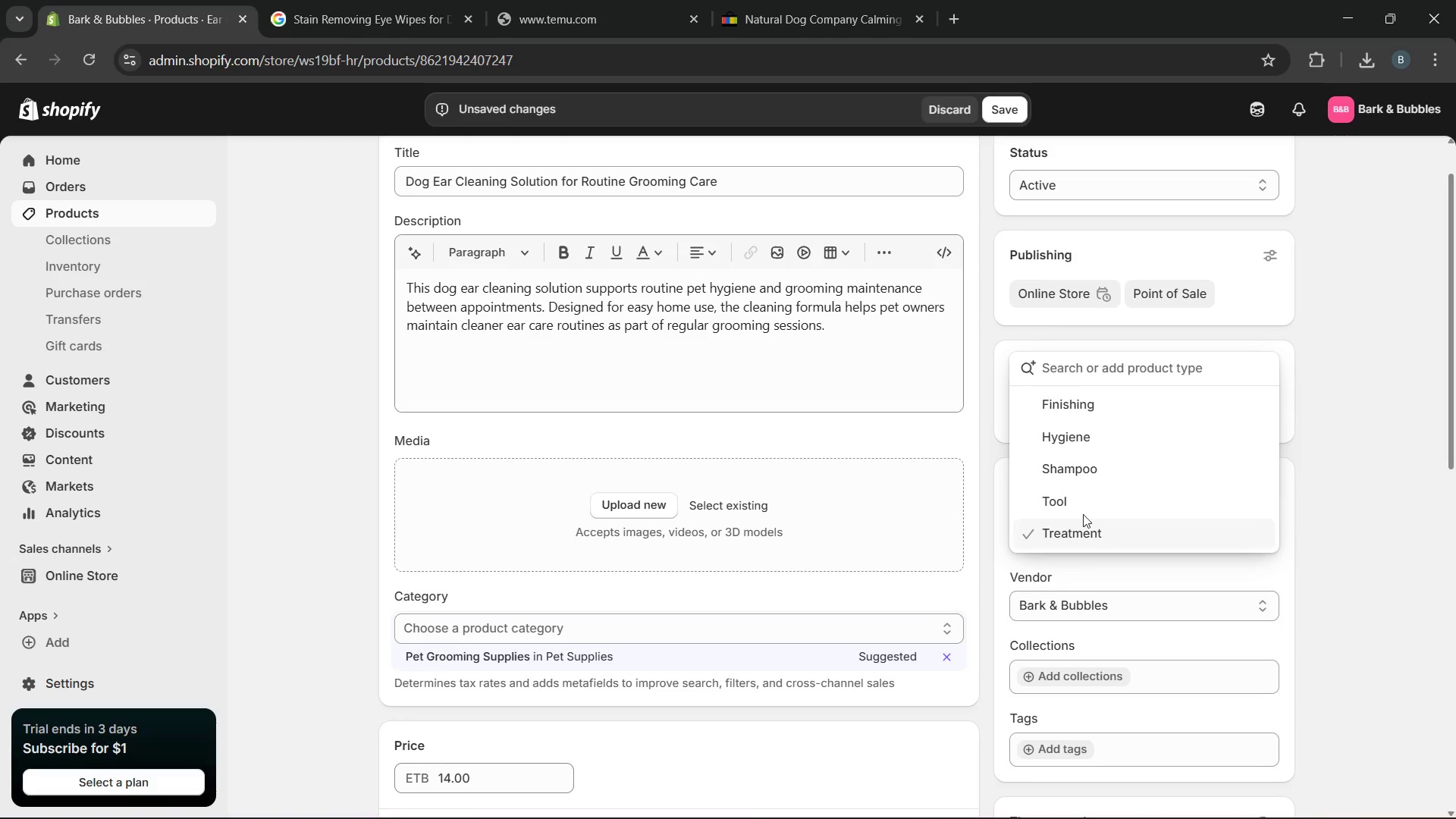 
wait(5.67)
 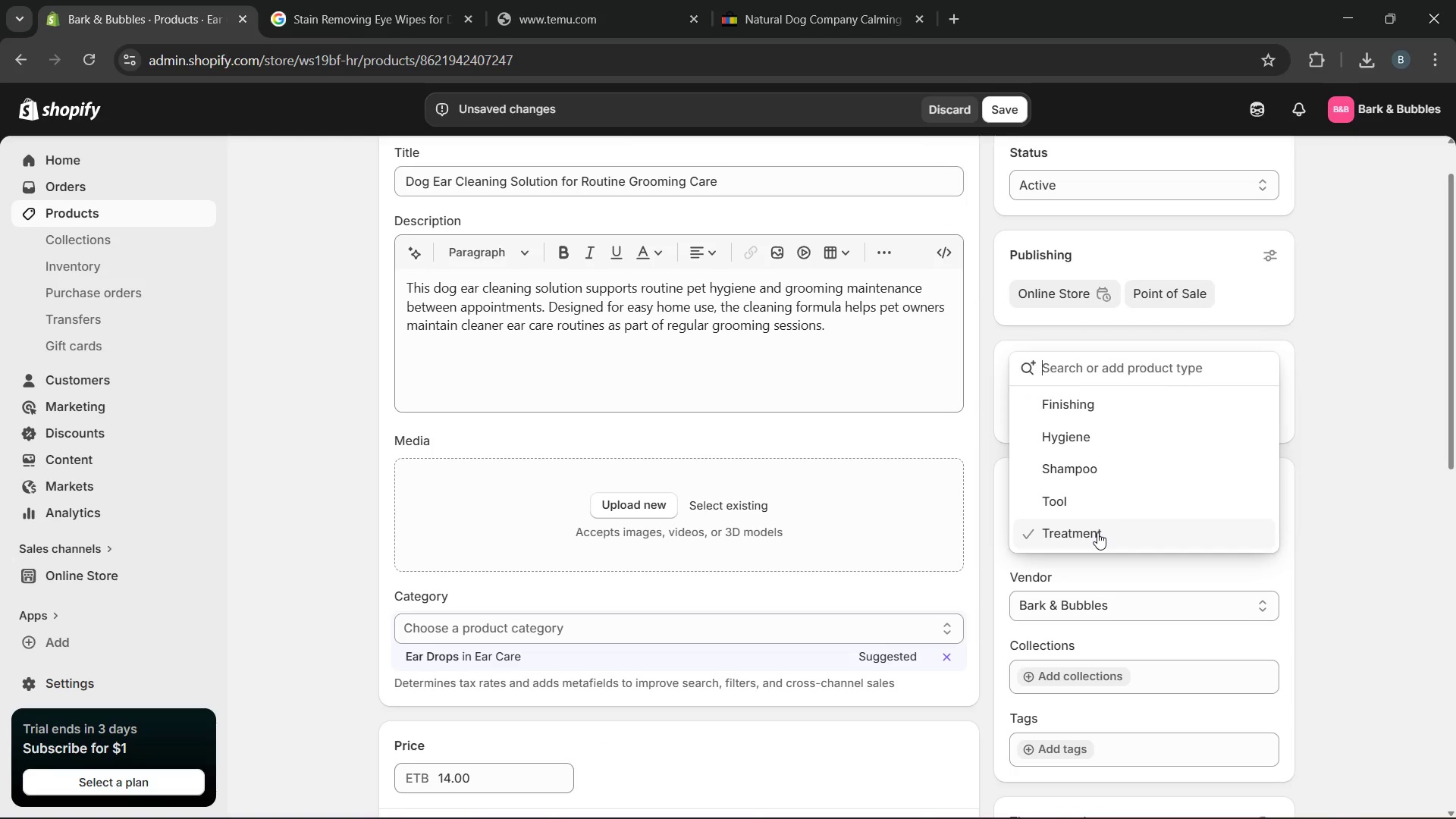 
left_click([1084, 438])
 